 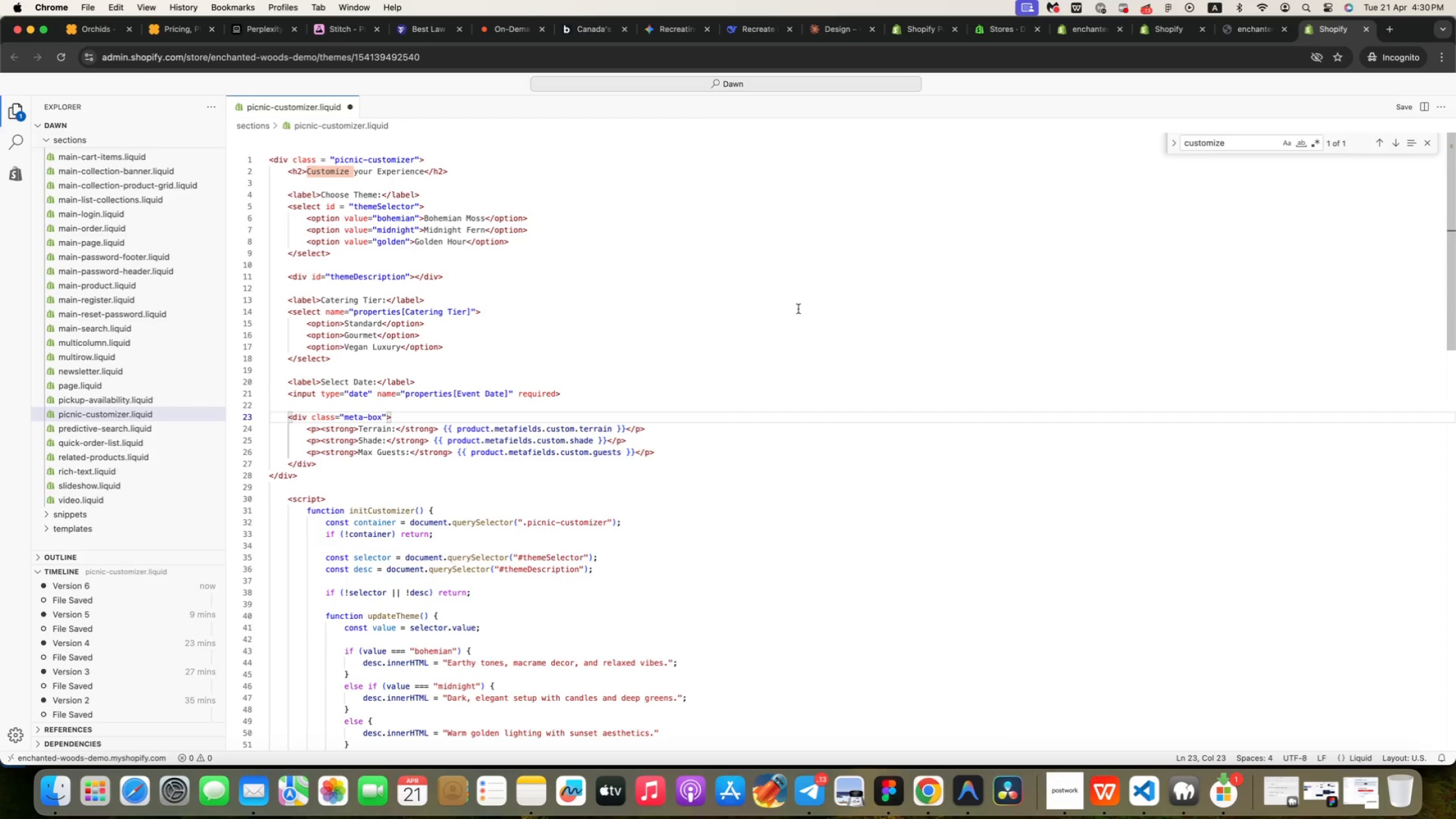 
scroll: coordinate [486, 254], scroll_direction: up, amount: 50.0
 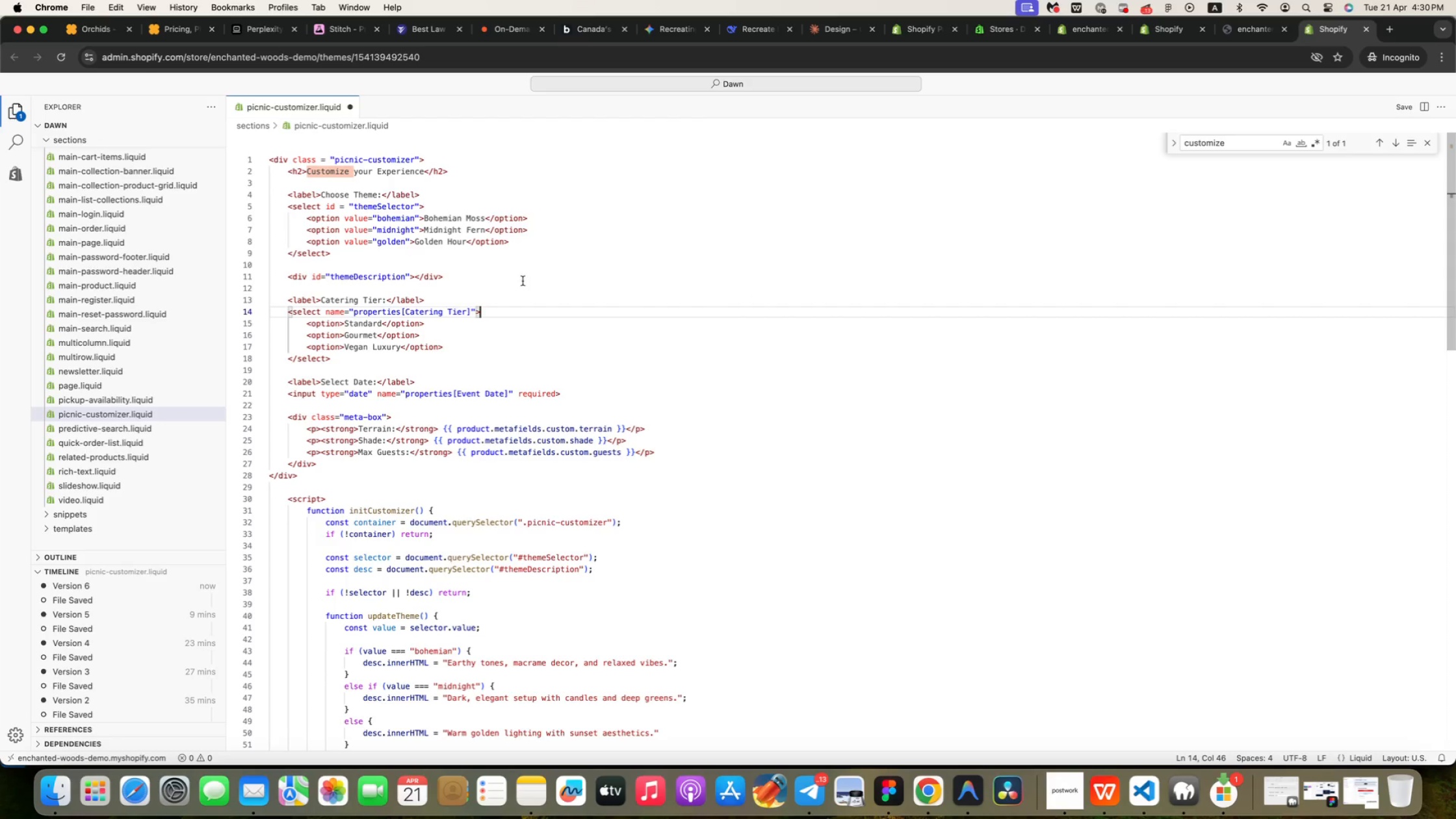 
left_click([447, 155])
 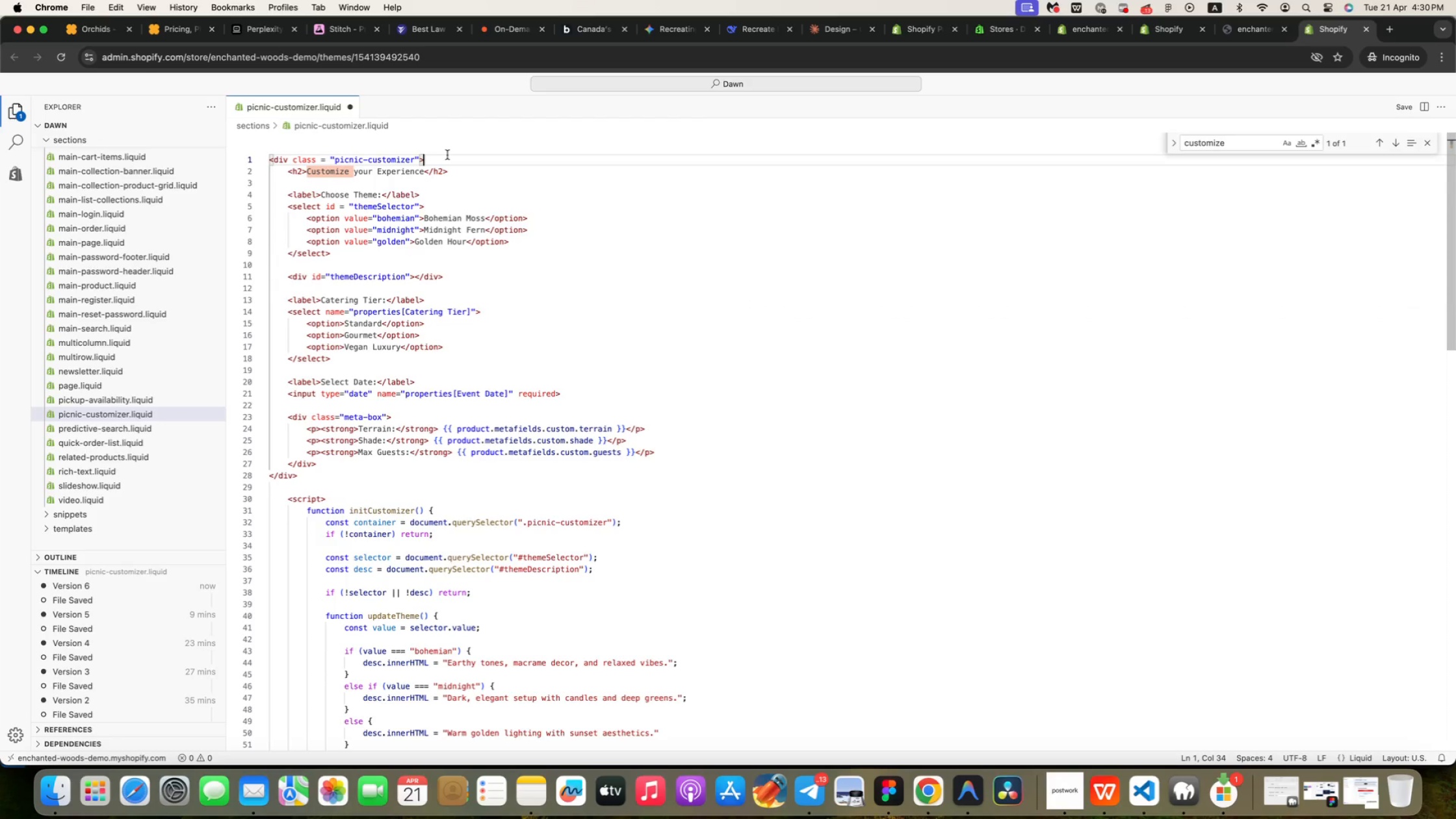 
key(ArrowDown)
 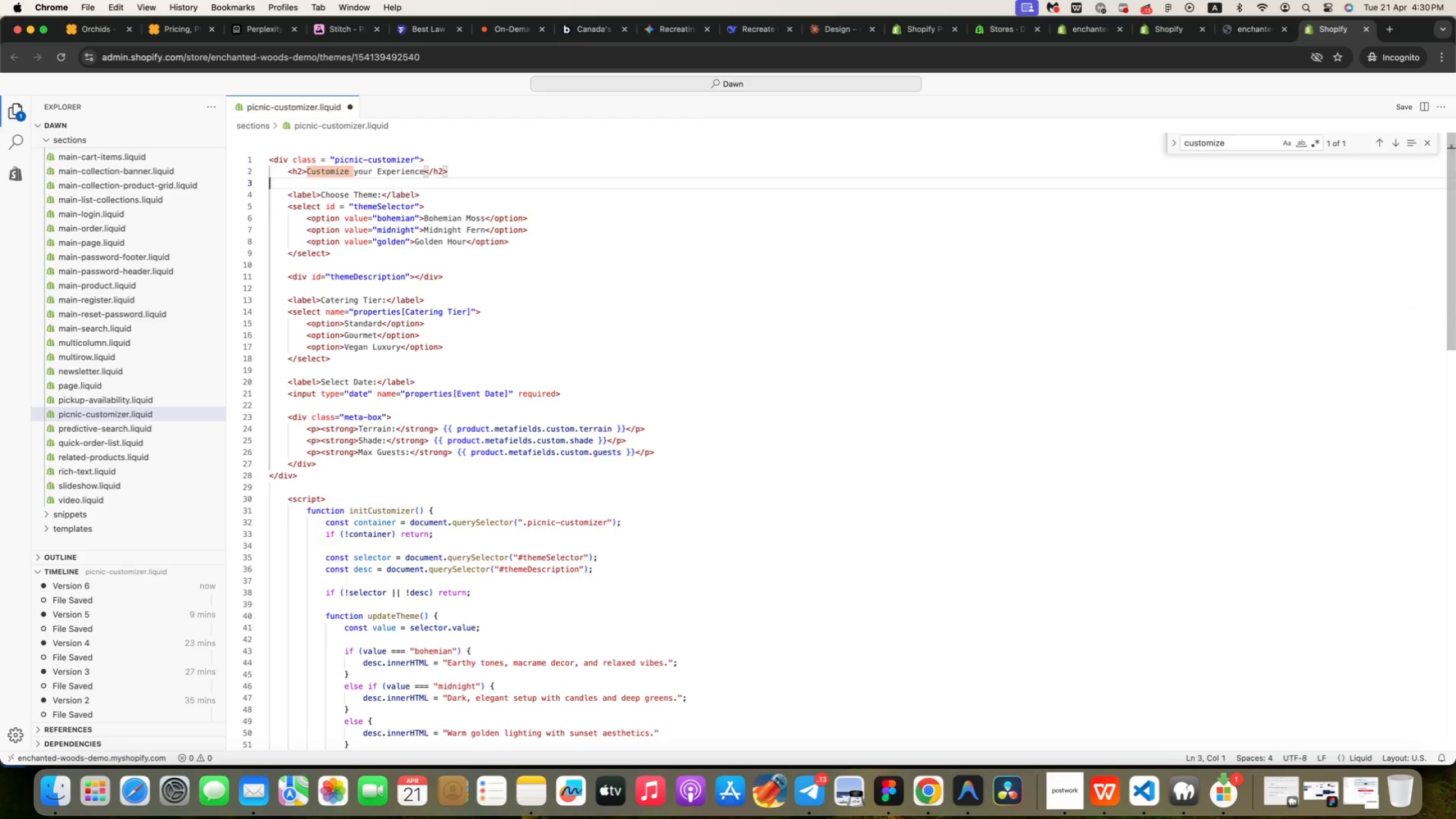 
key(ArrowDown)
 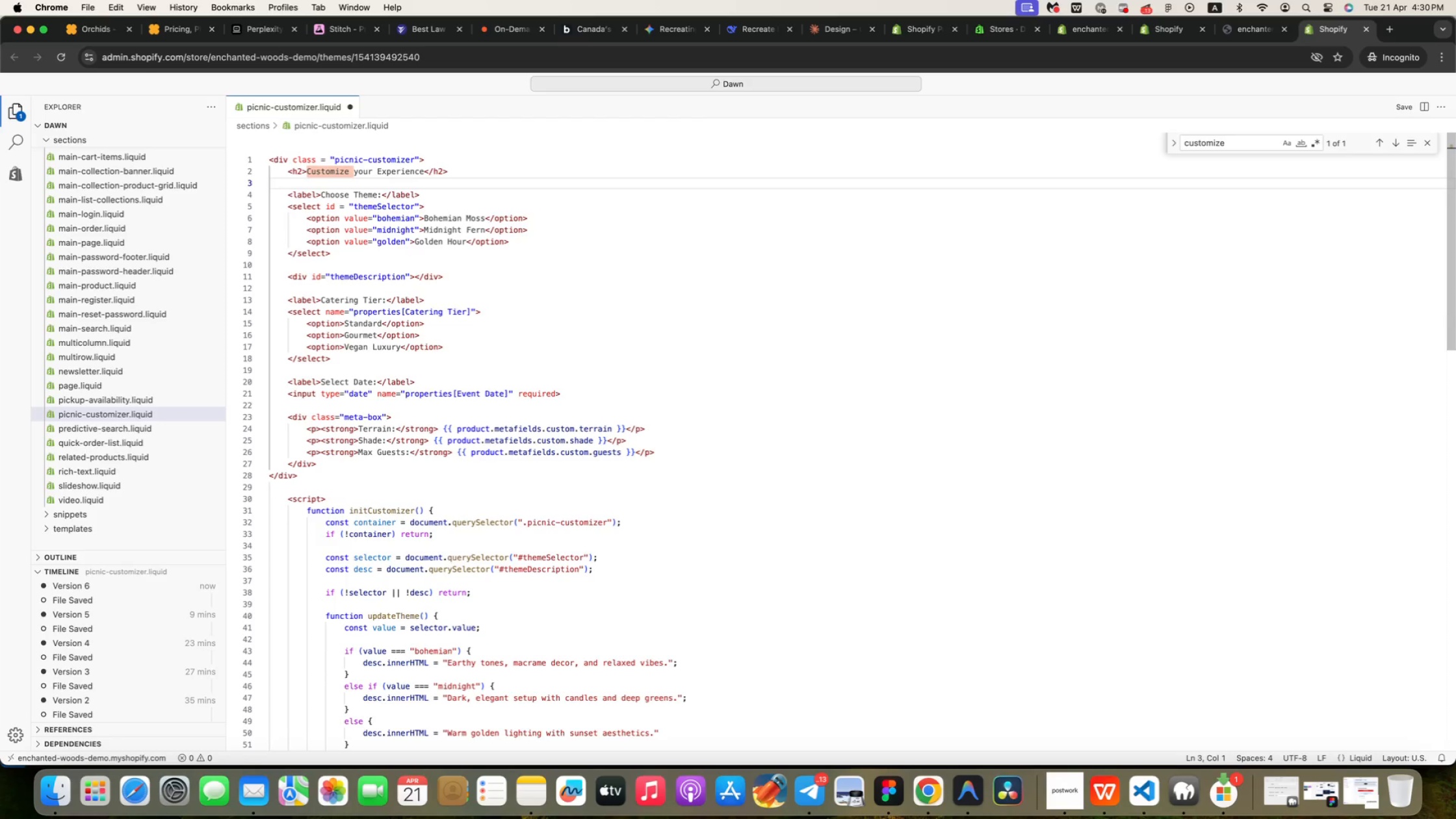 
key(ArrowDown)
 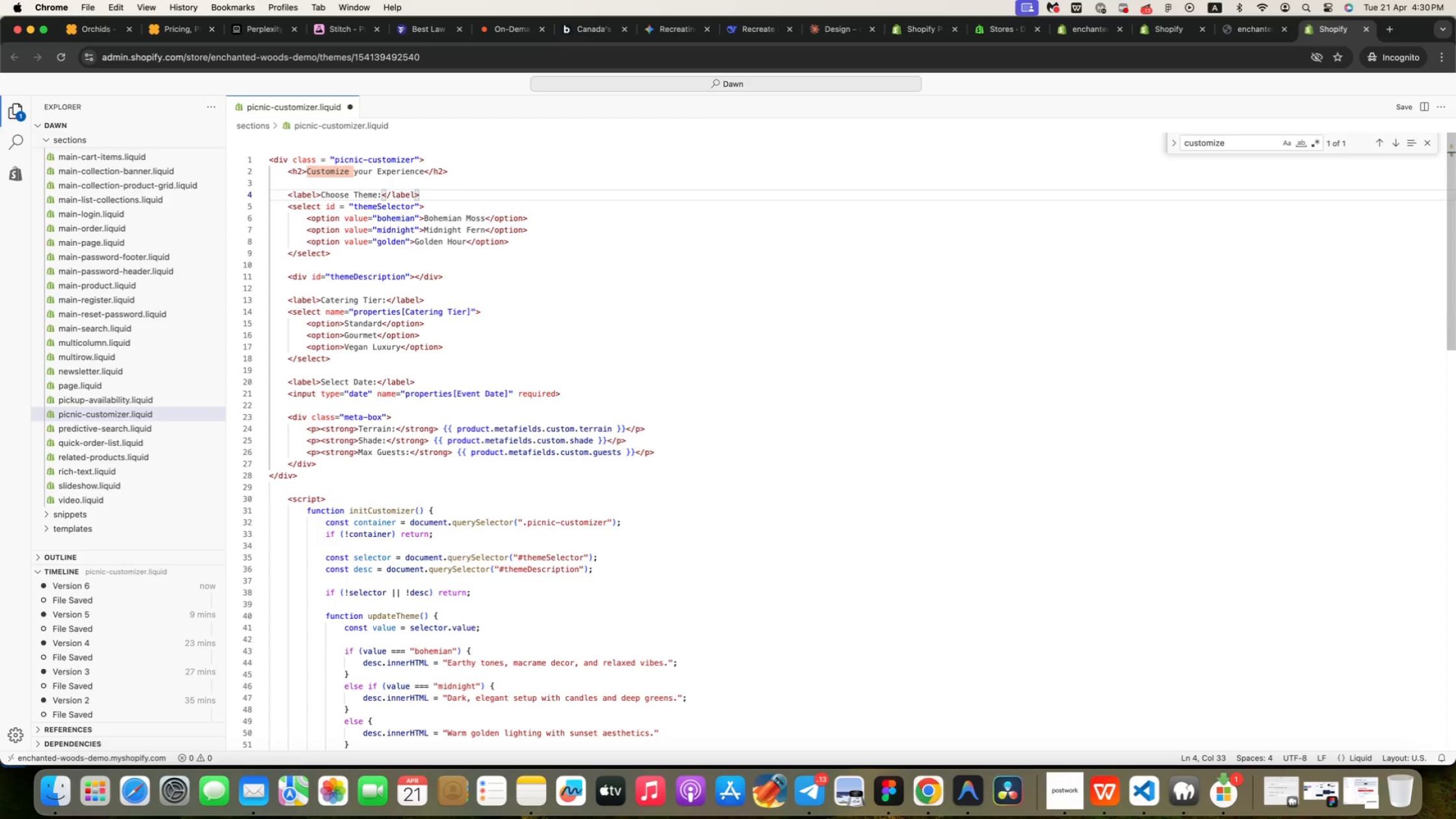 
key(ArrowDown)
 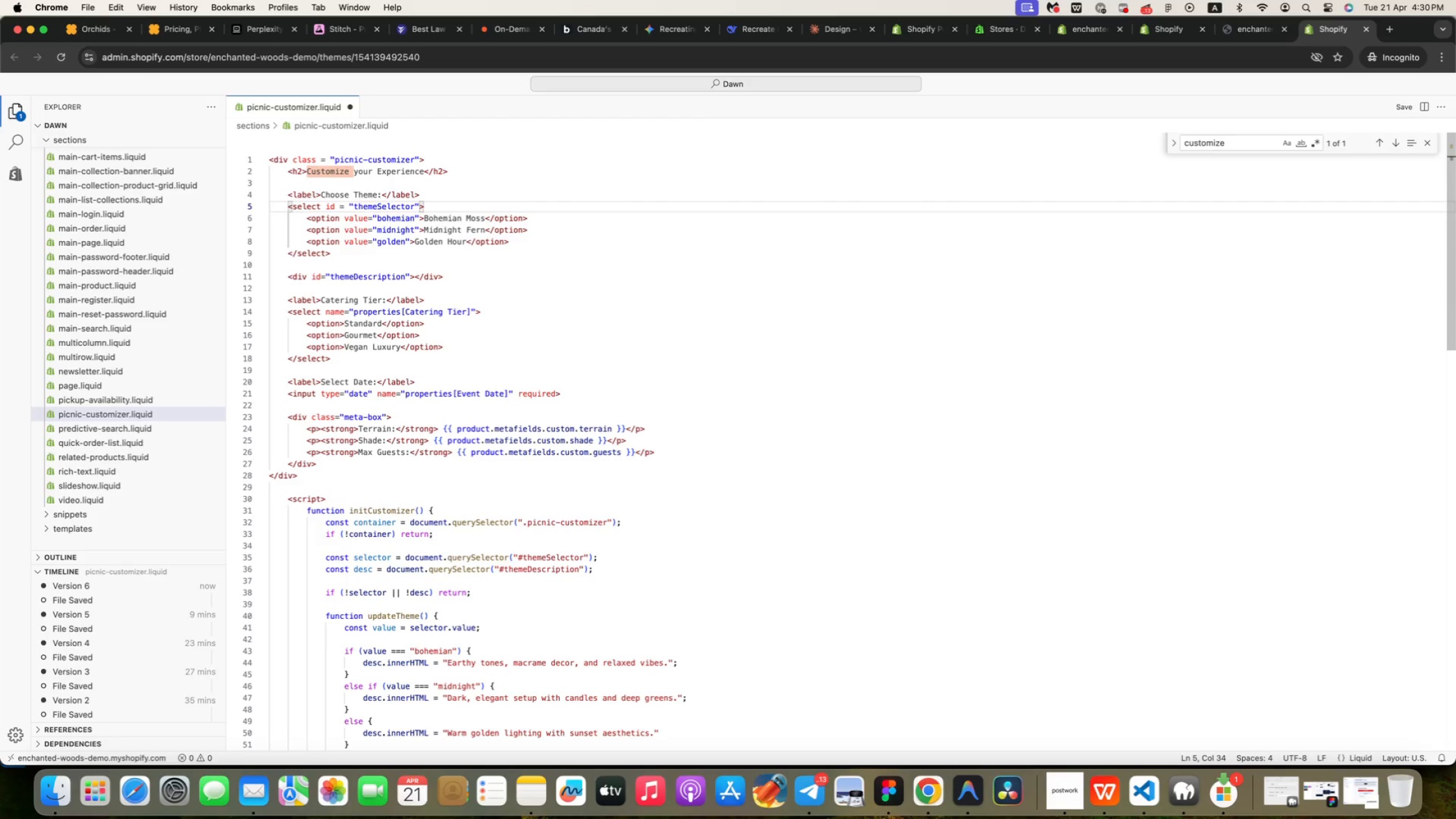 
key(ArrowDown)
 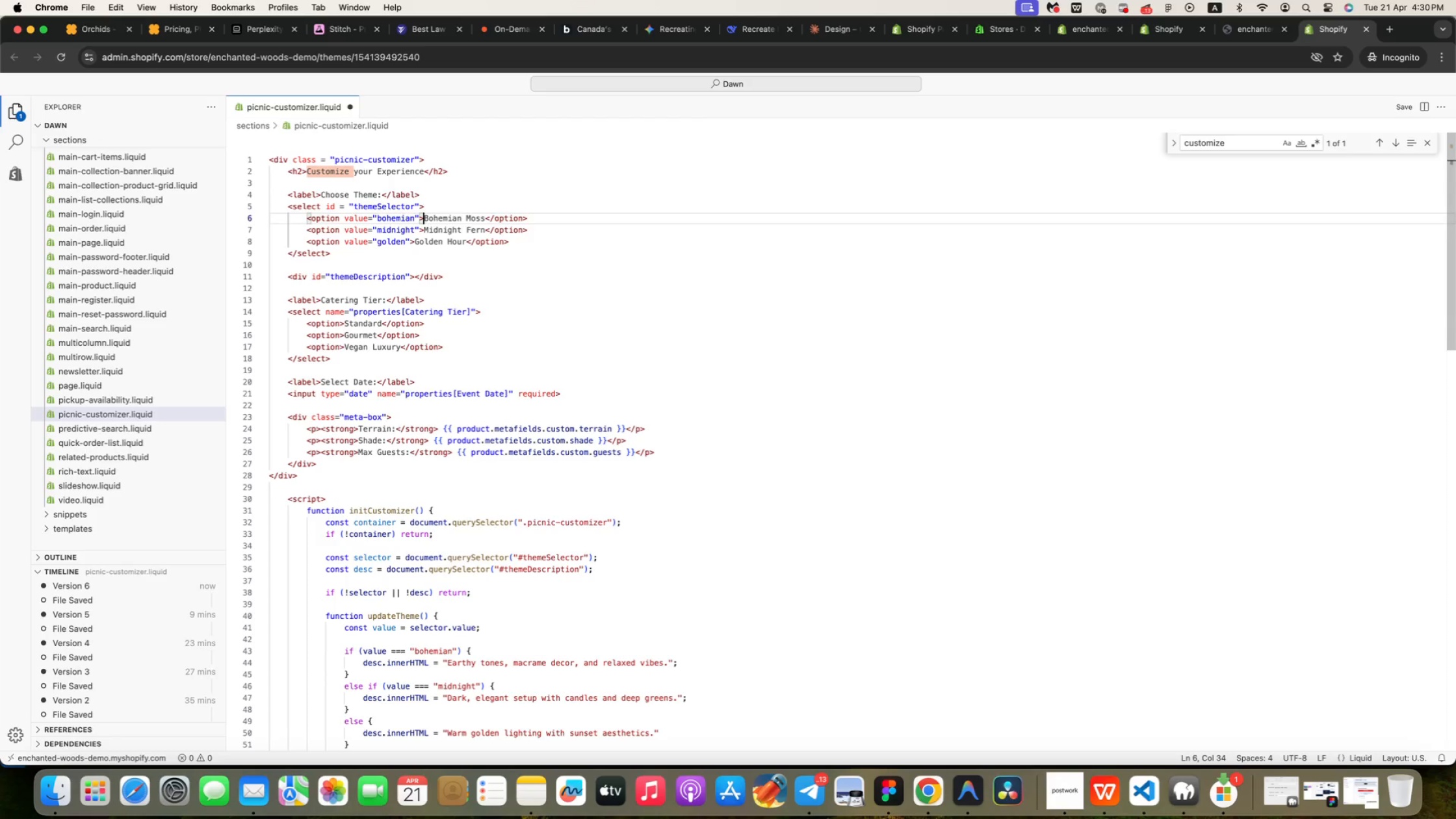 
key(Meta+ArrowRight)
 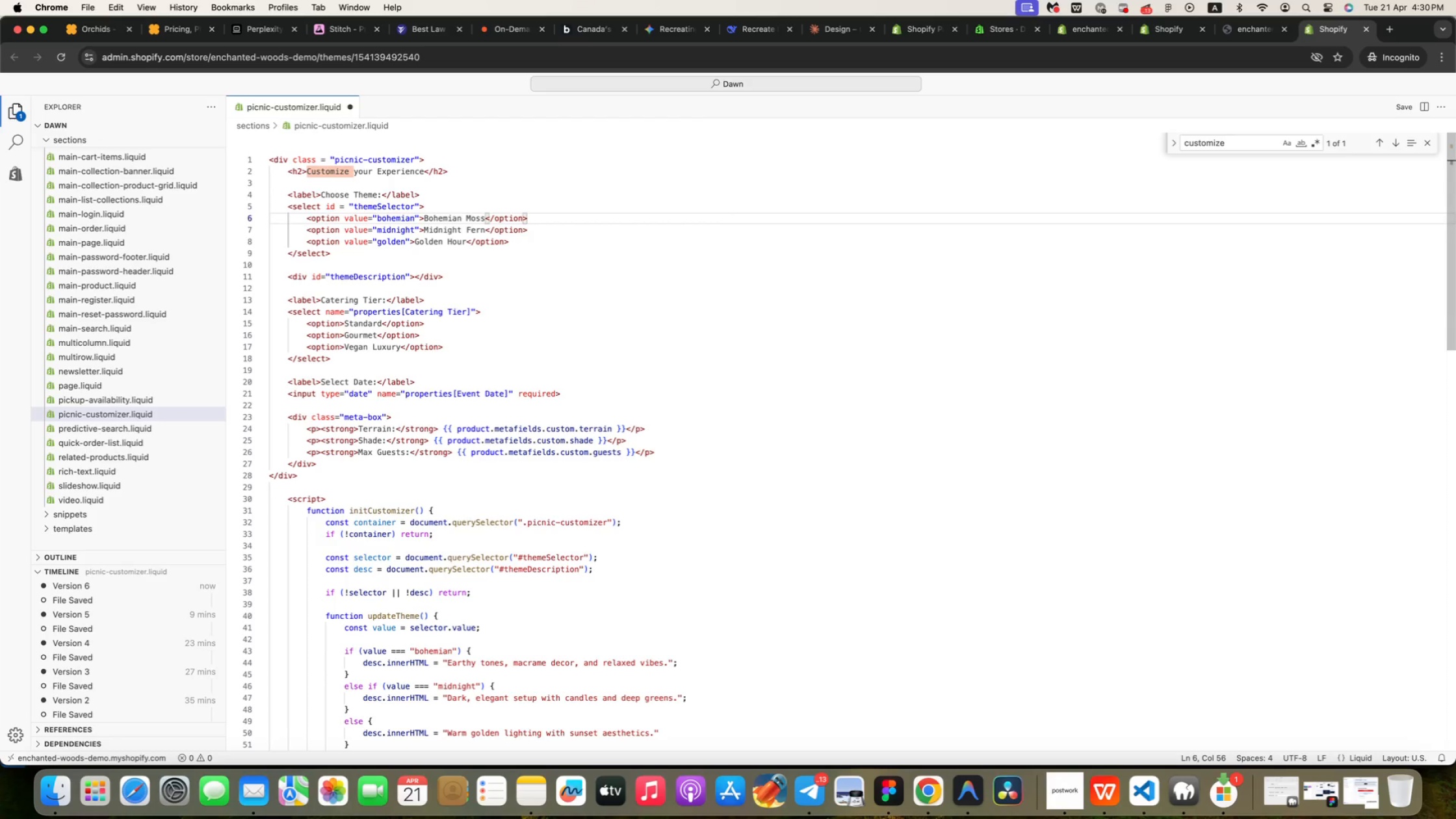 
wait(9.43)
 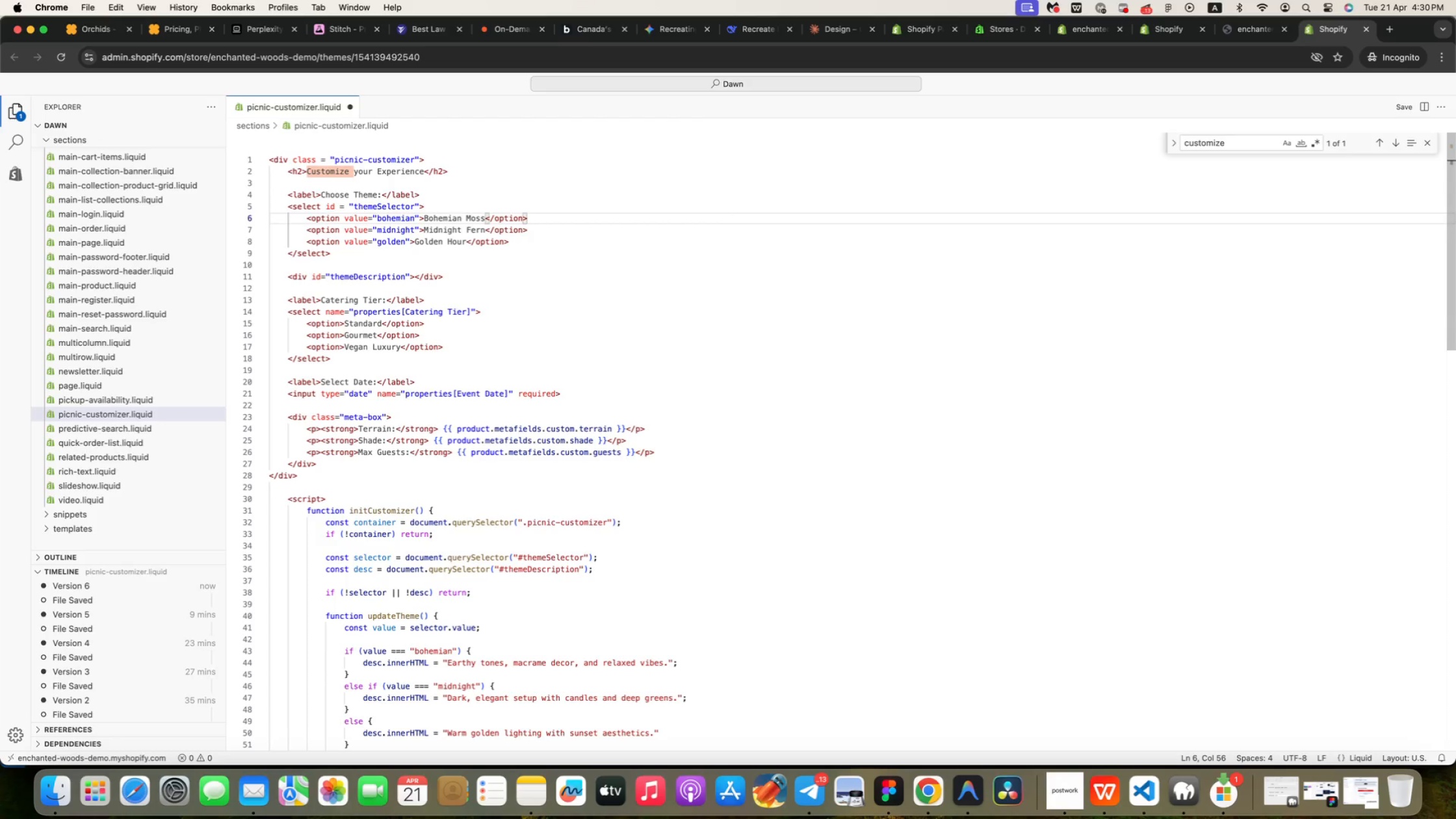 
key(ArrowDown)
 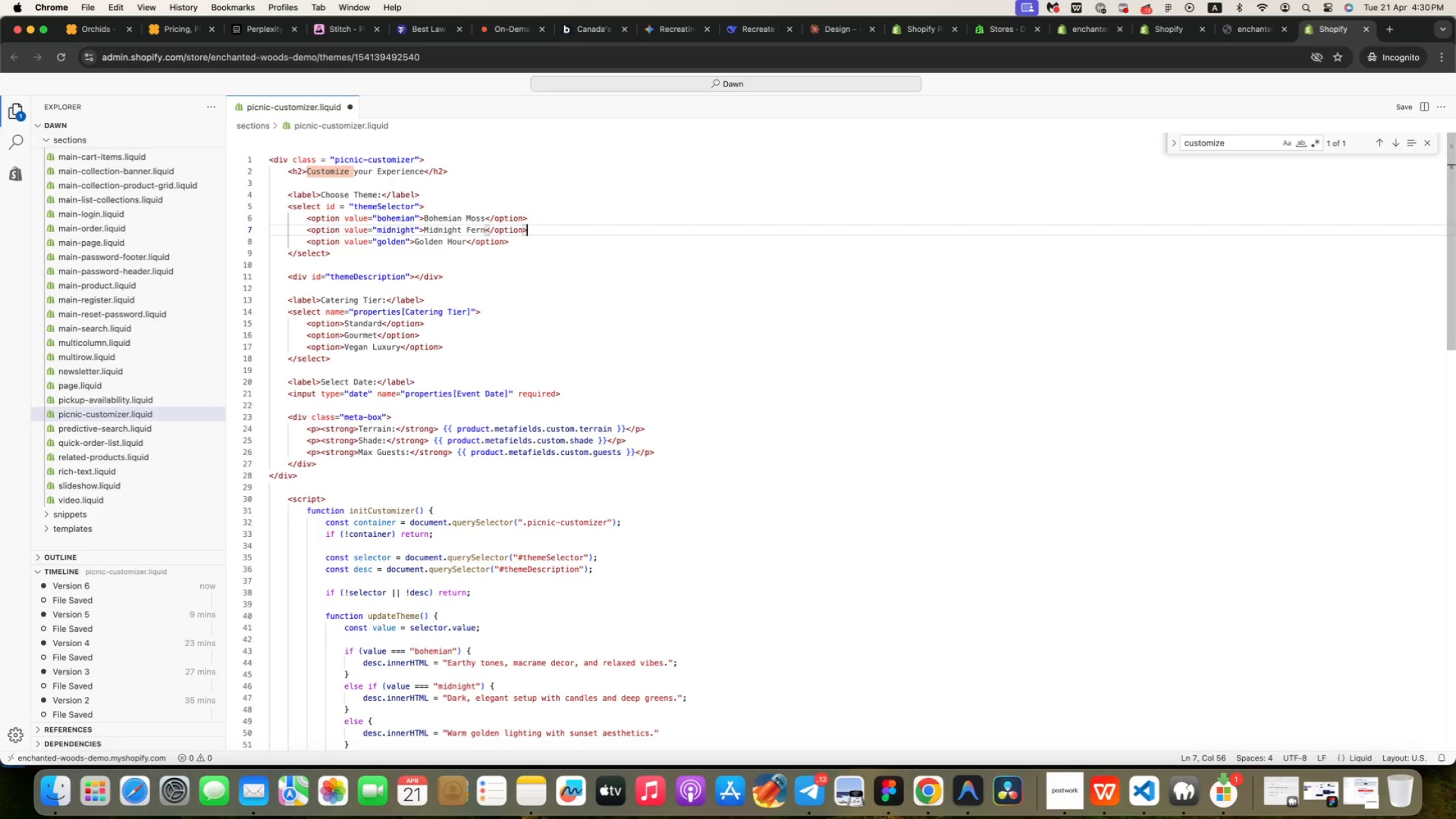 
key(ArrowDown)
 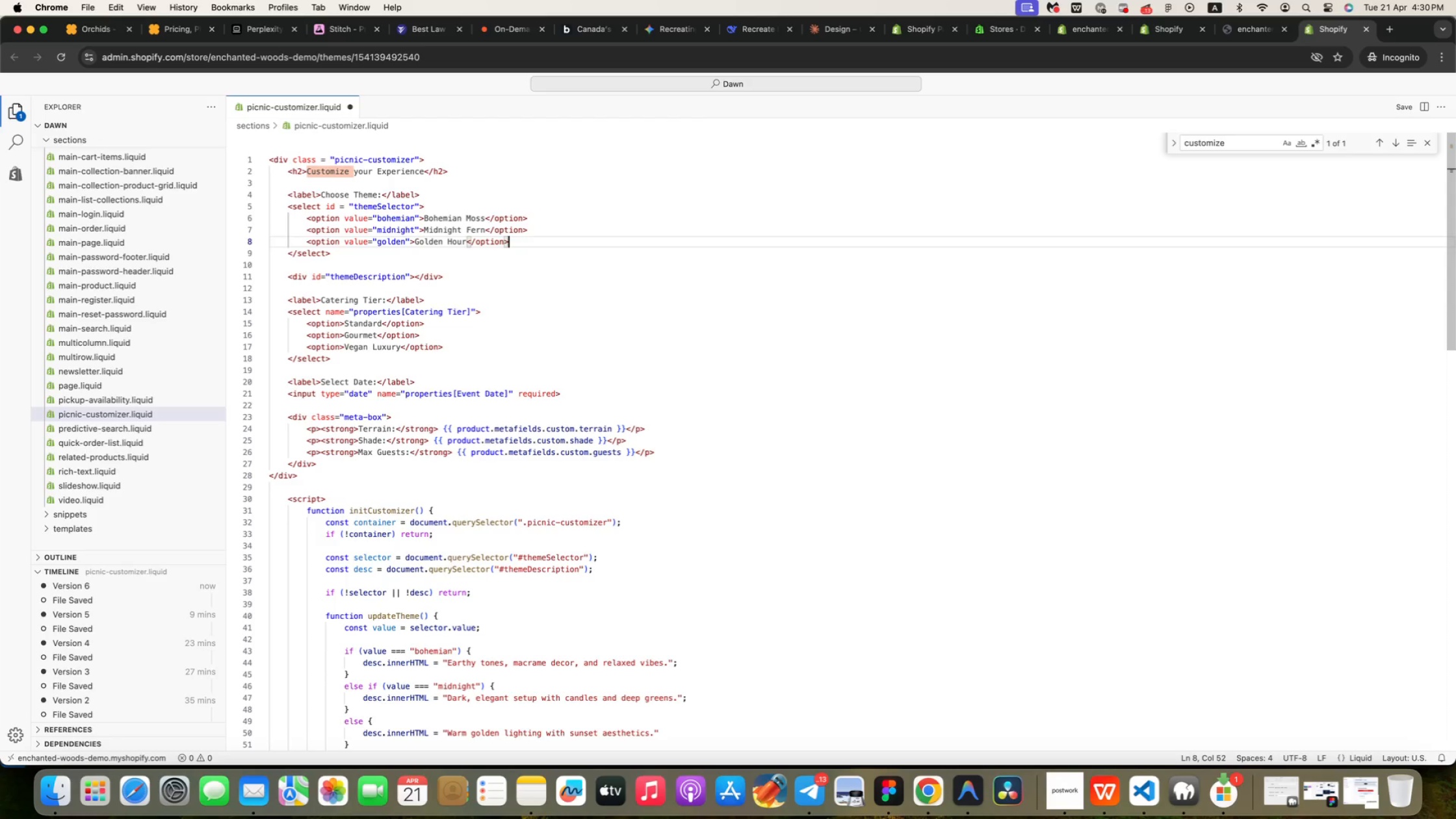 
key(ArrowDown)
 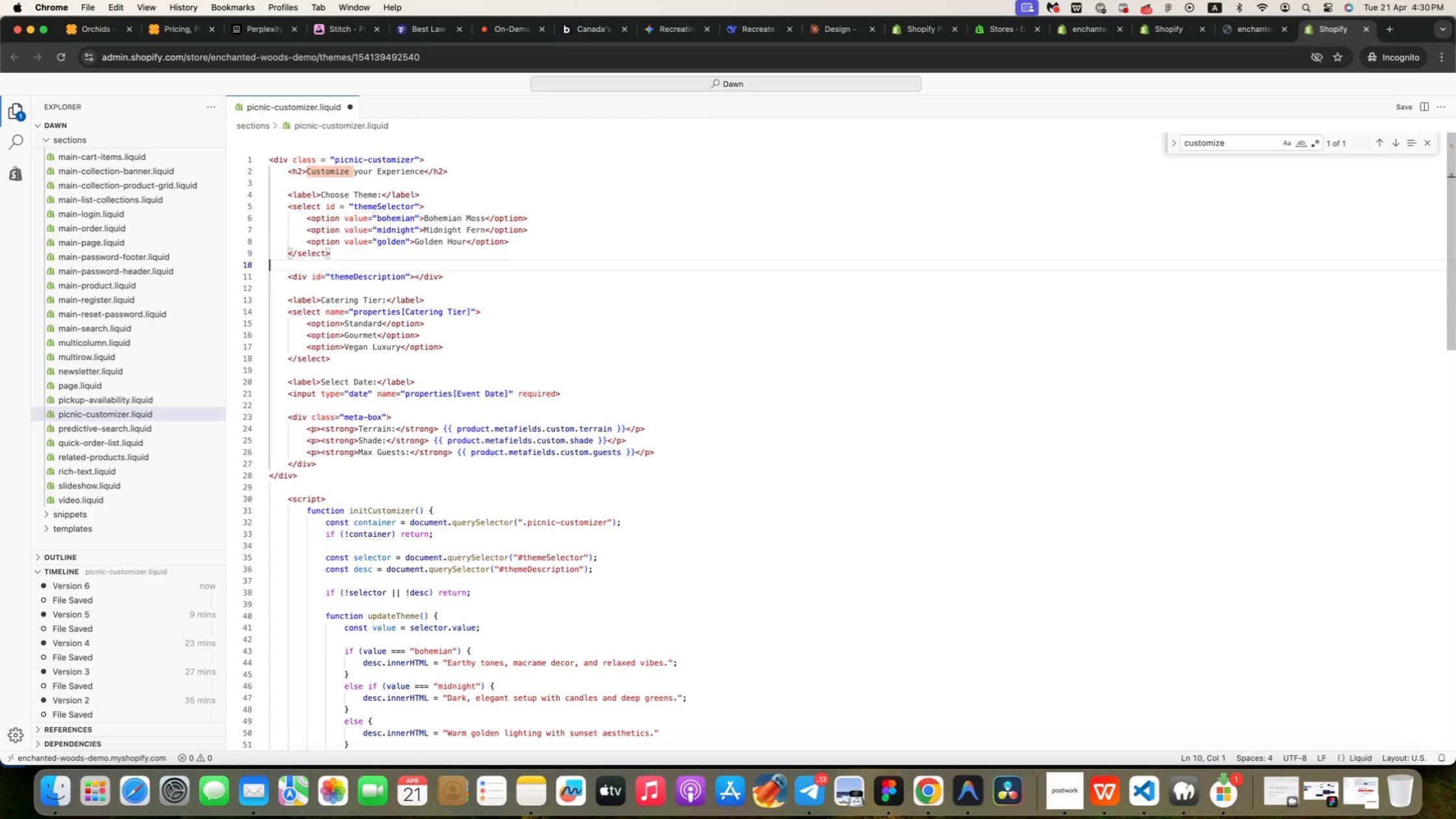 
key(ArrowDown)
 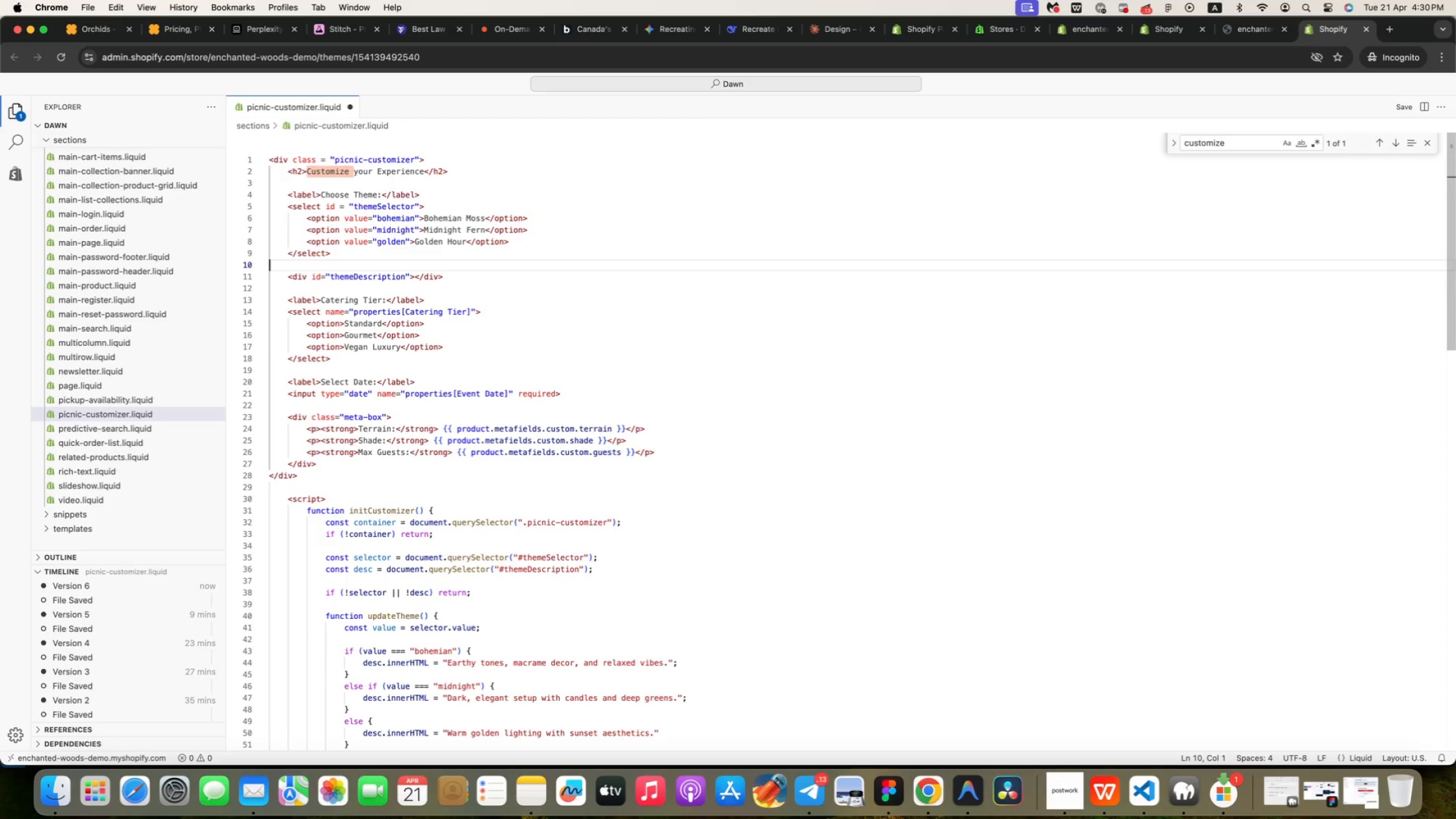 
key(ArrowDown)
 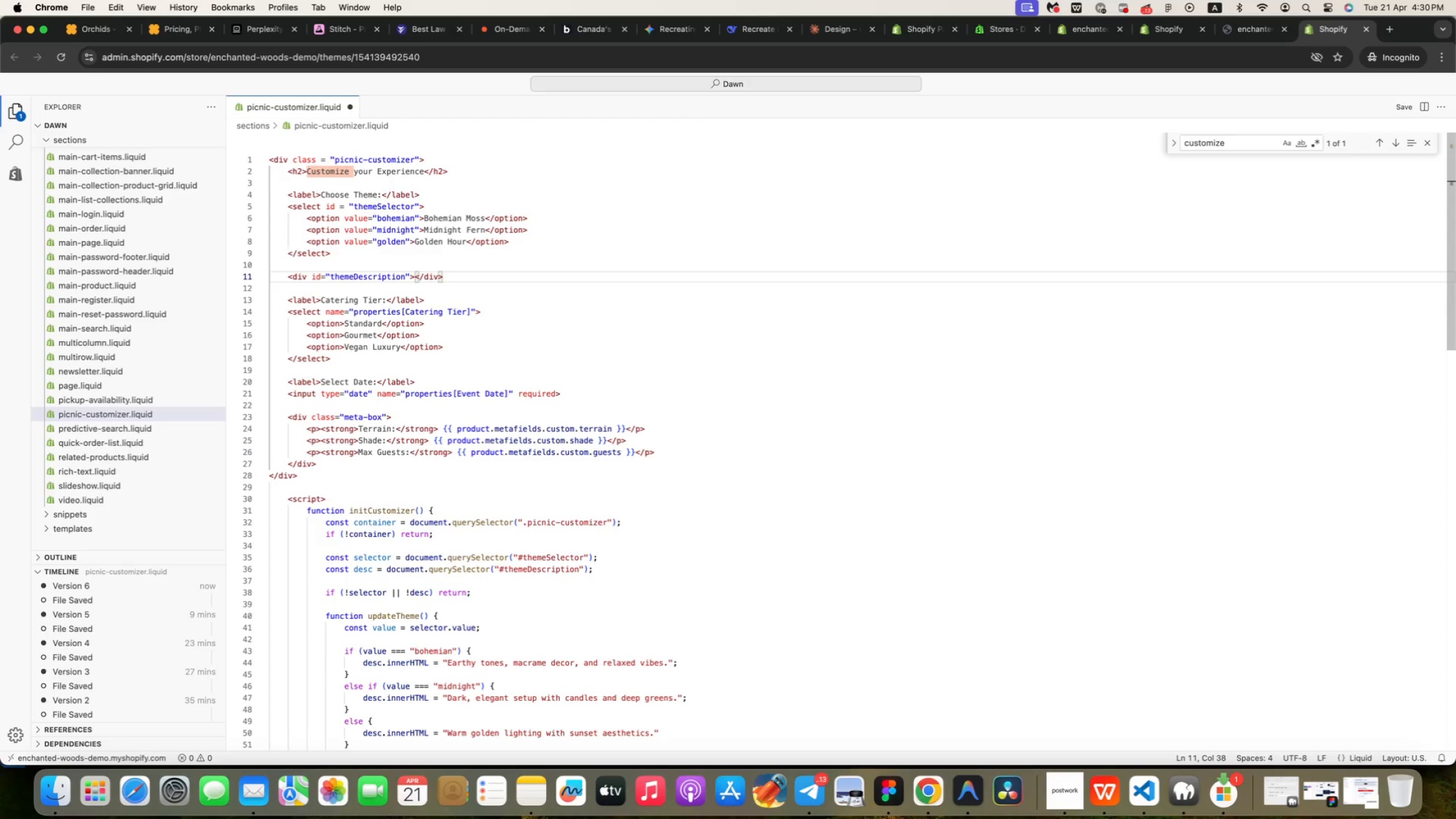 
wait(5.98)
 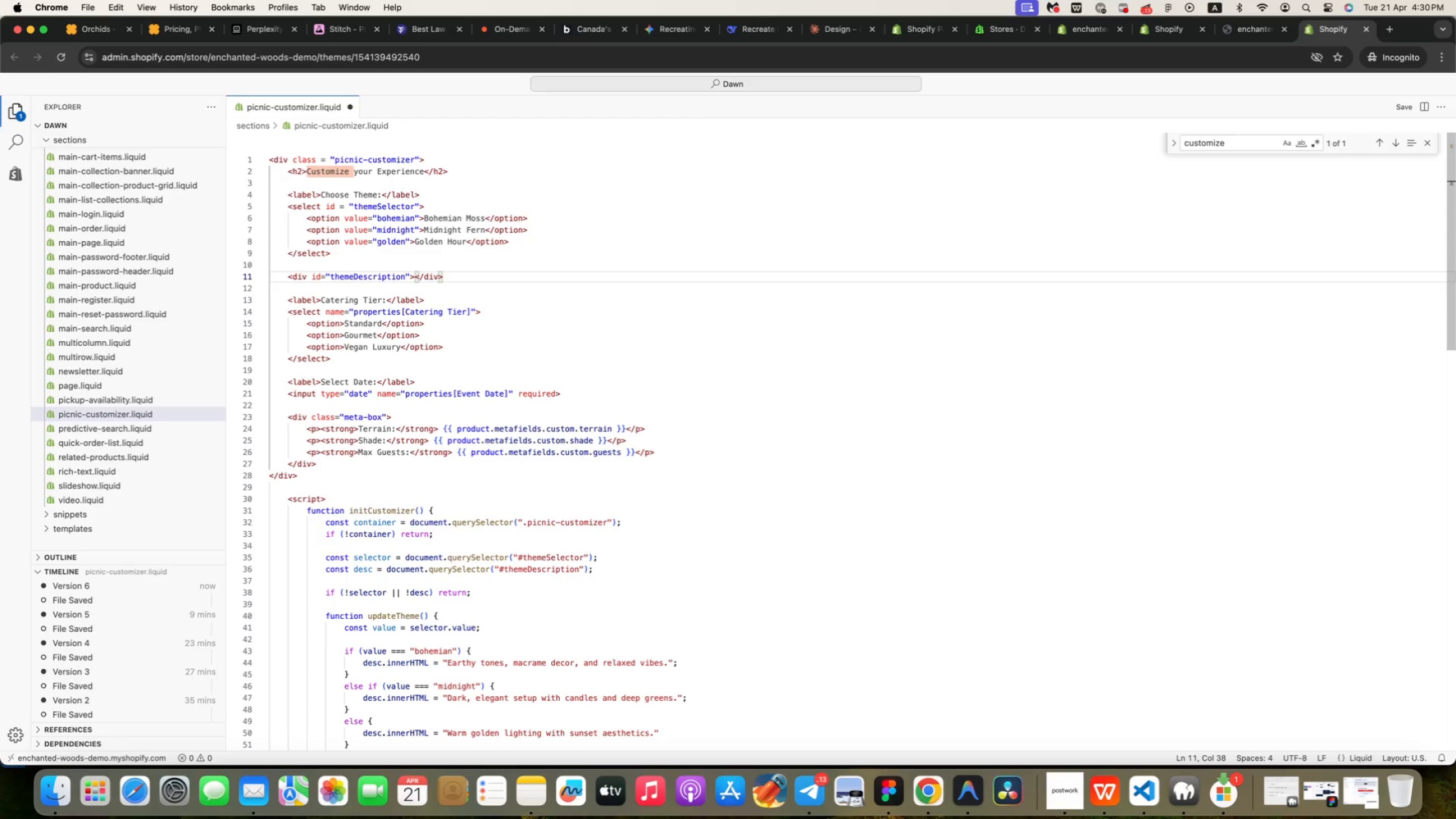 
key(ArrowDown)
 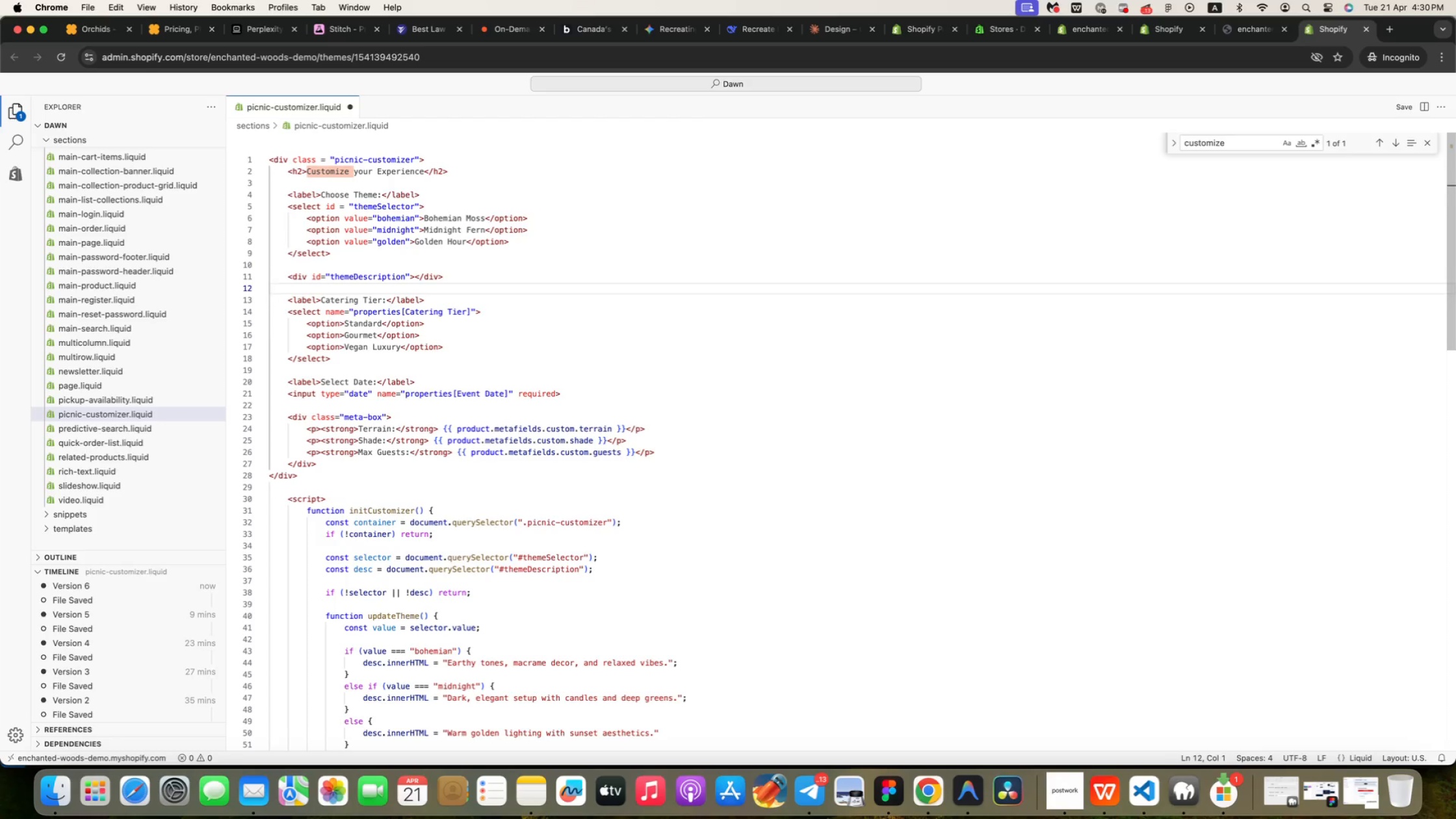 
key(ArrowDown)
 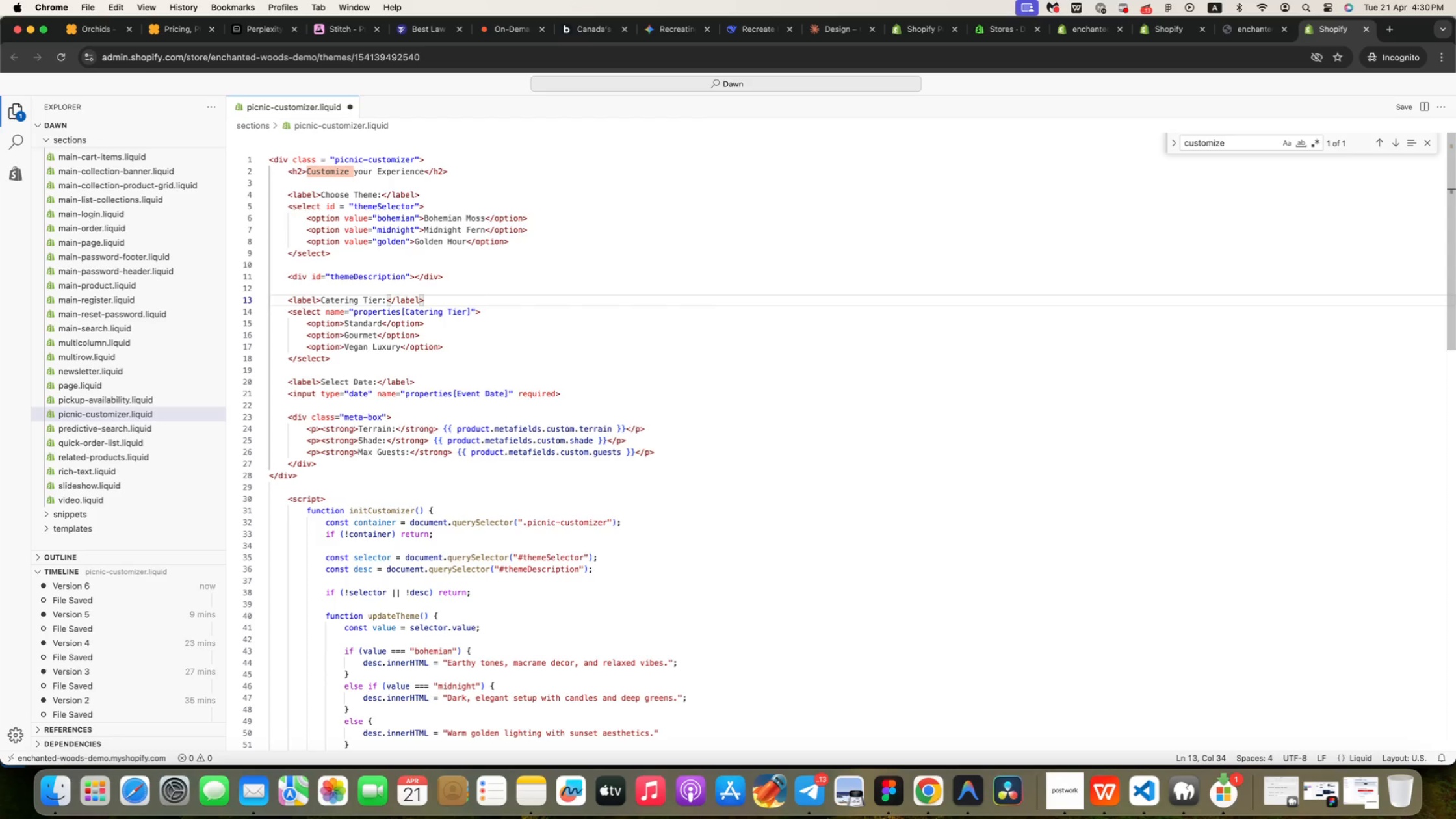 
wait(14.7)
 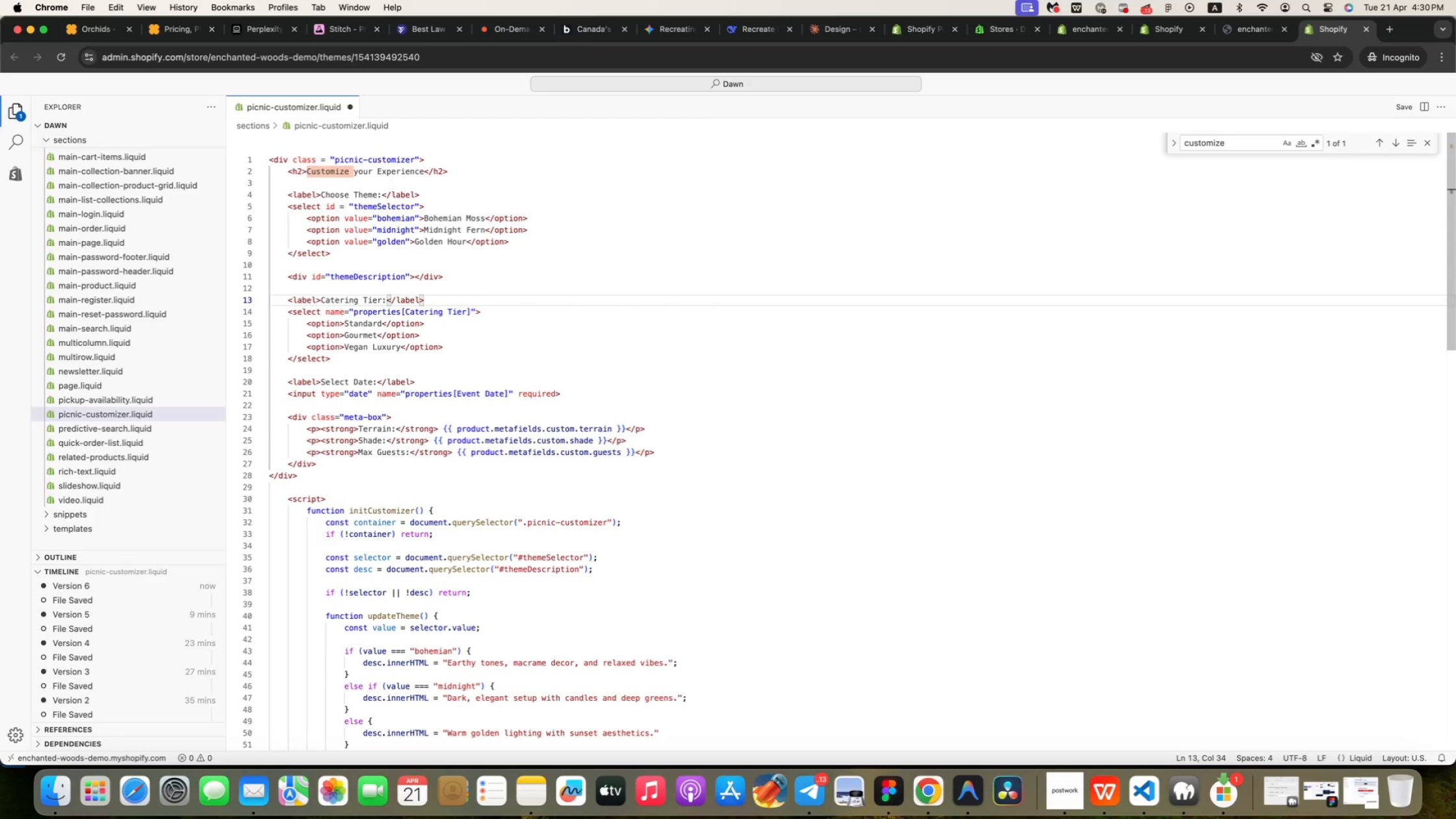 
key(ArrowDown)
 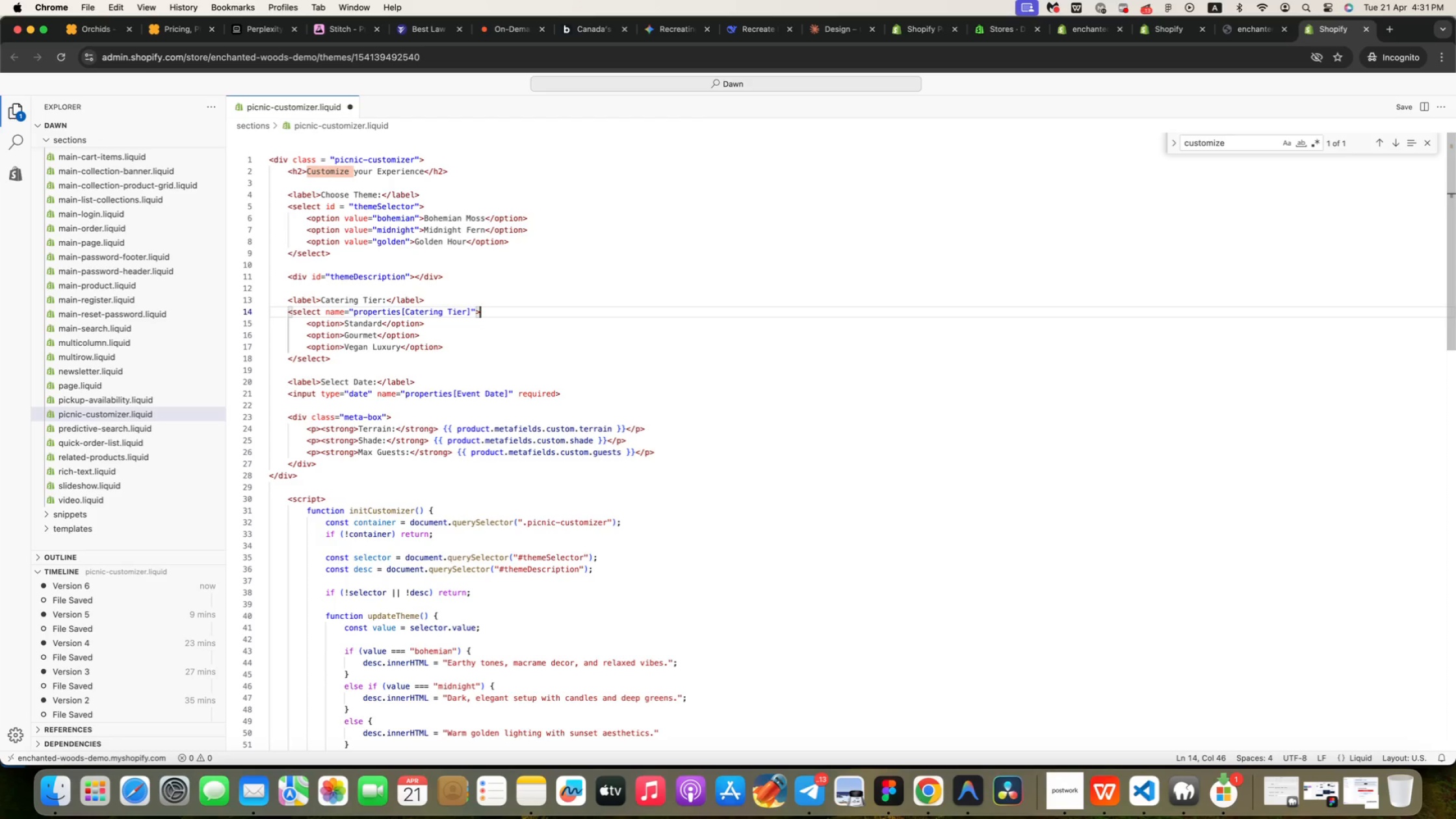 
key(ArrowUp)
 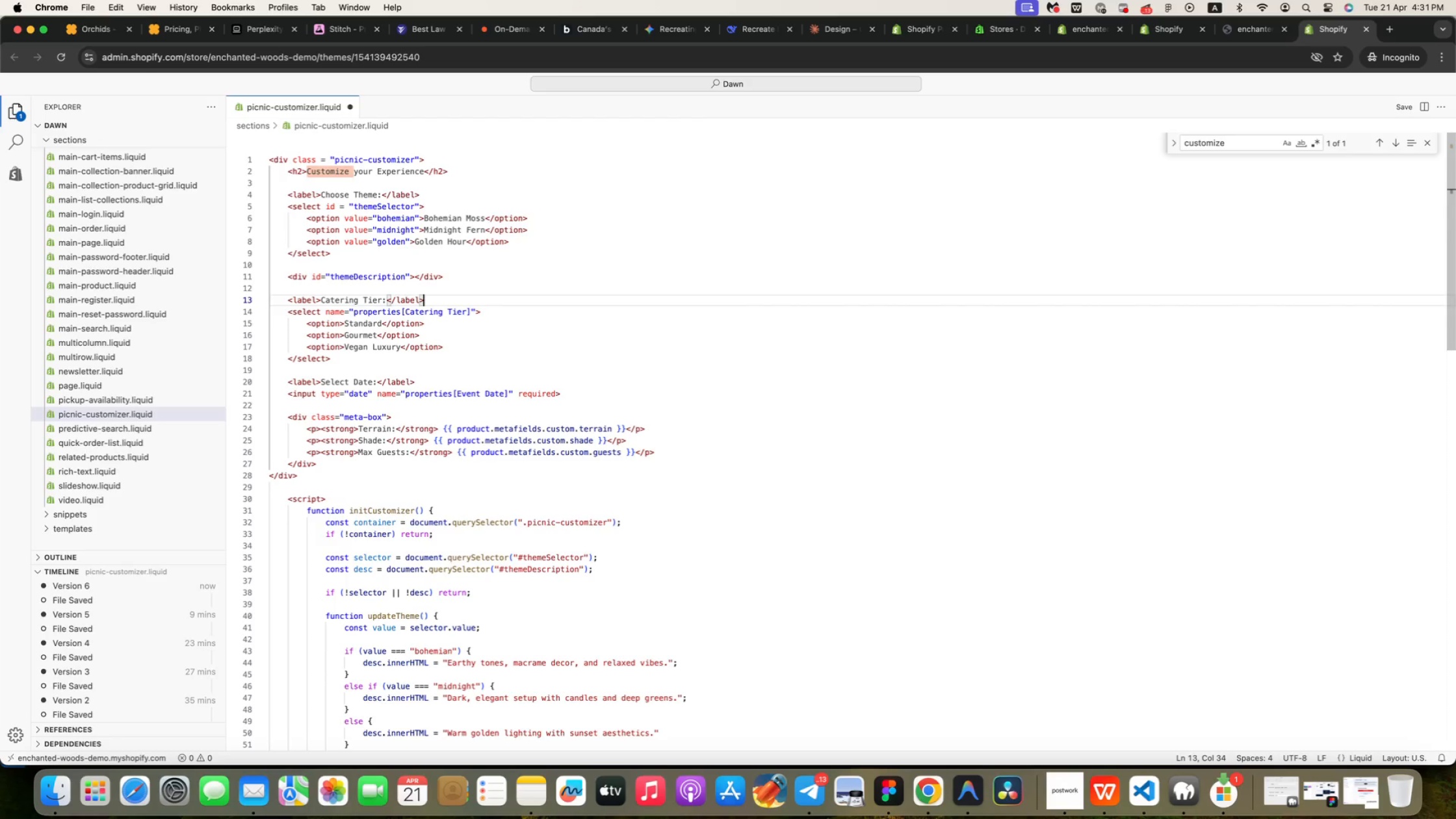 
wait(8.92)
 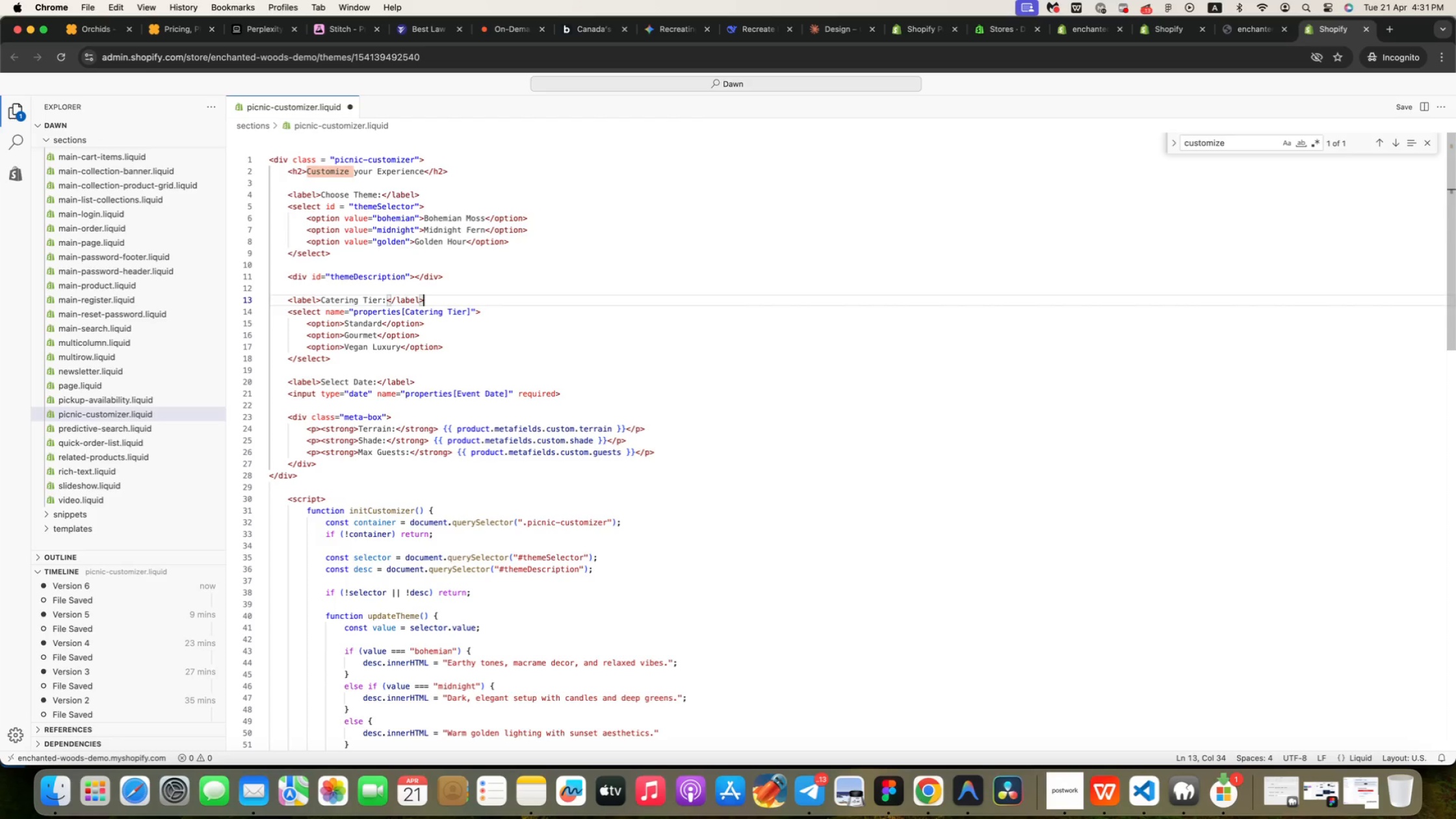 
key(ArrowUp)
 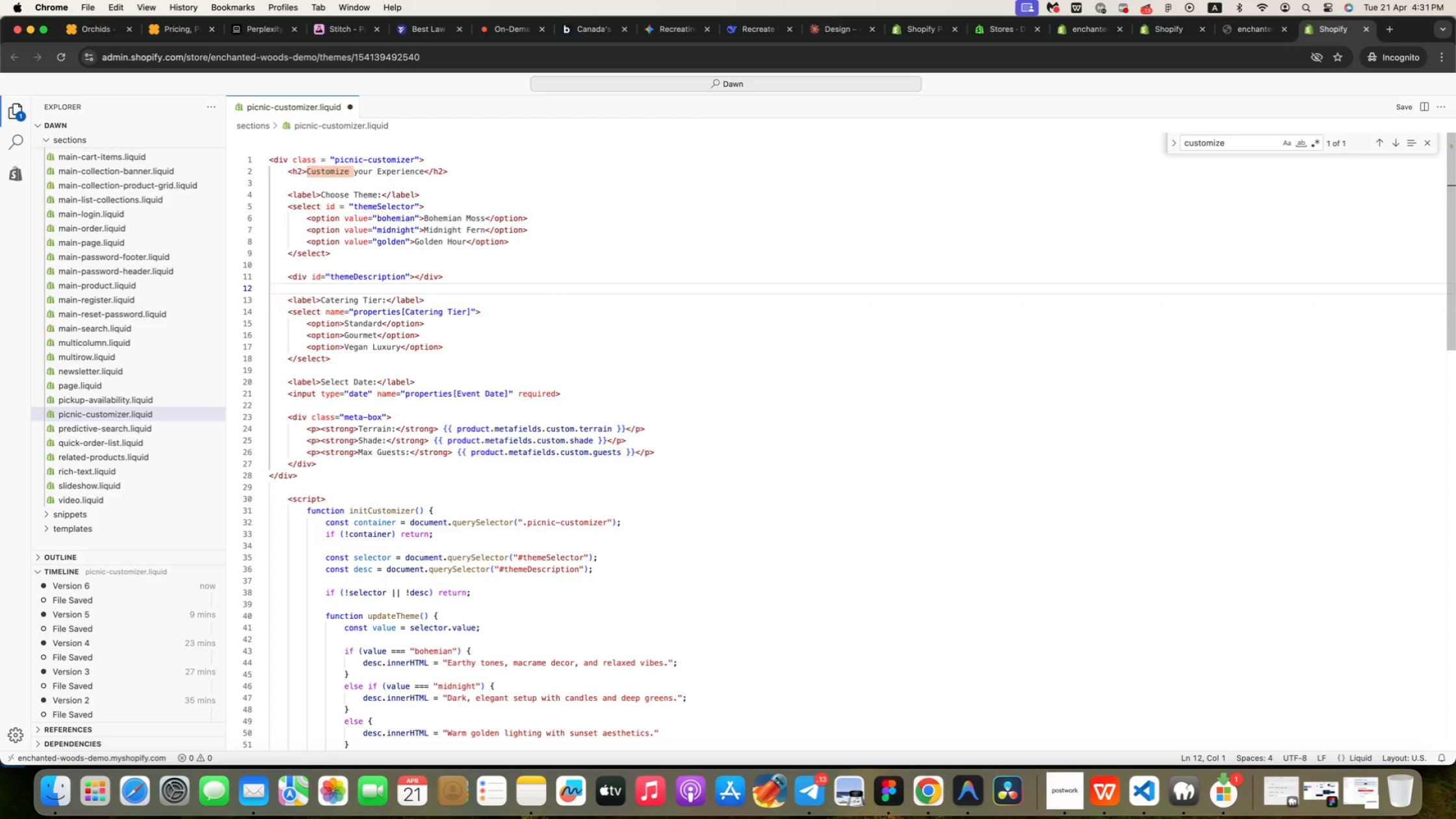 
key(ArrowUp)
 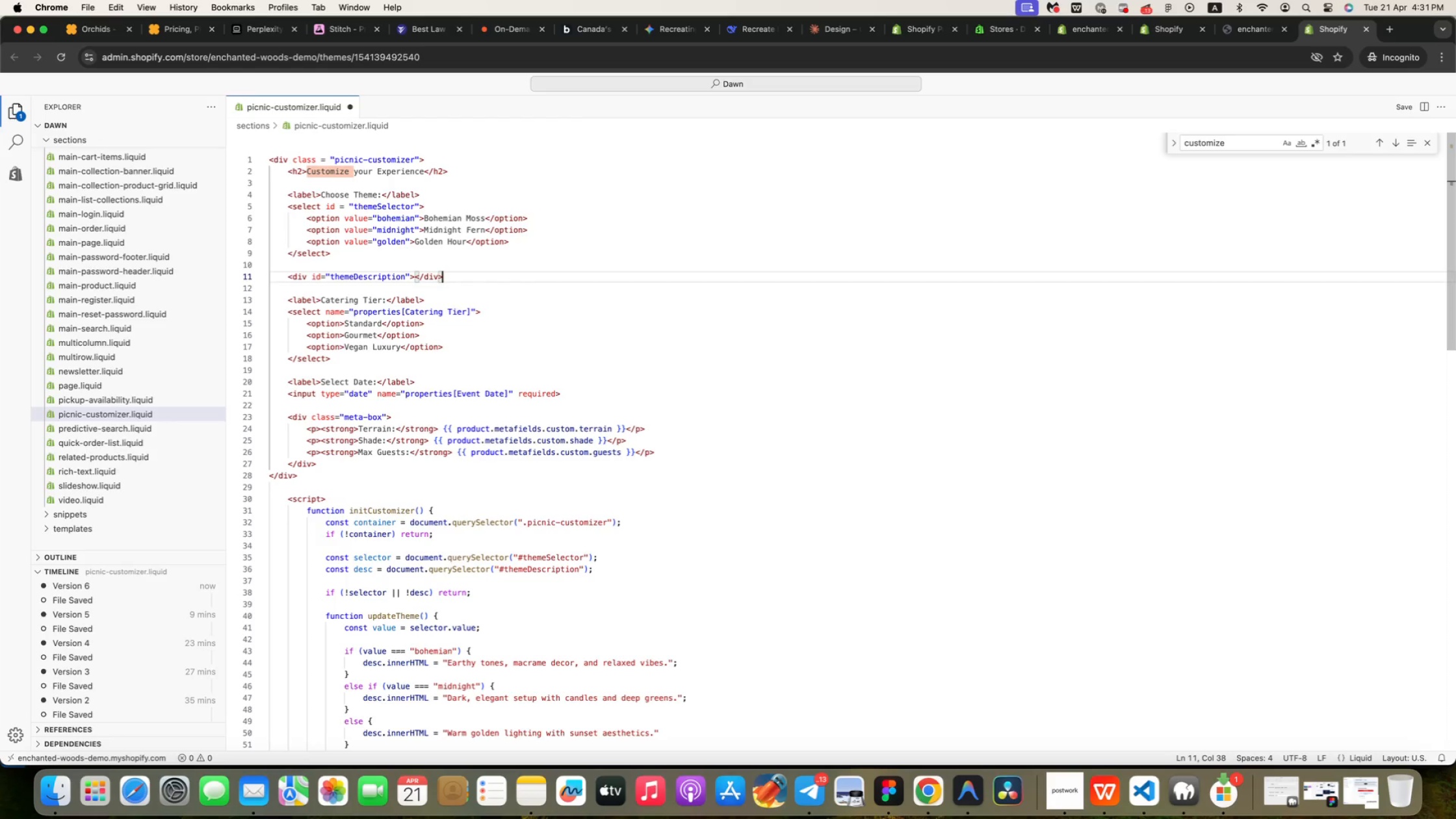 
wait(9.25)
 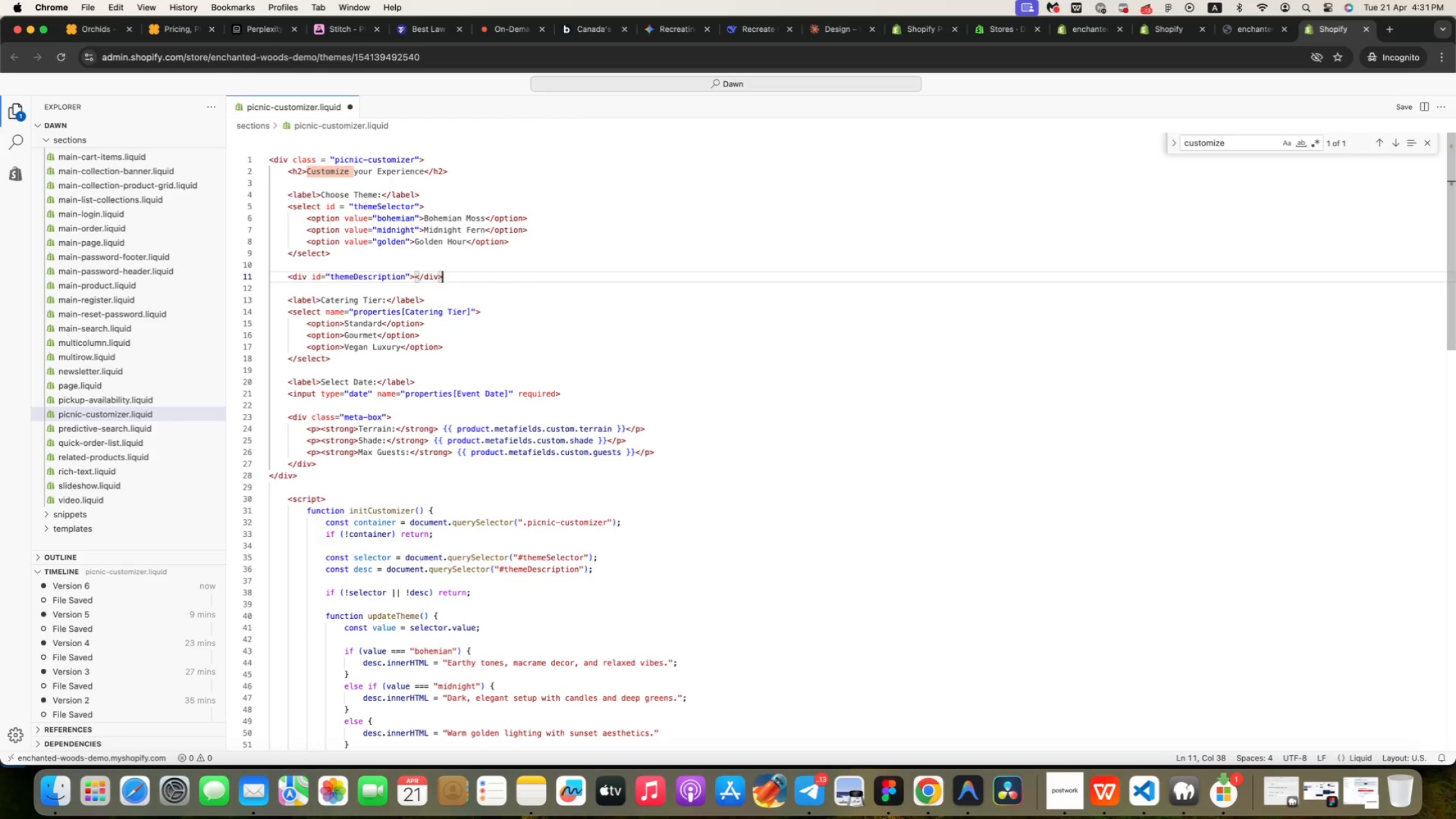 
key(ArrowDown)
 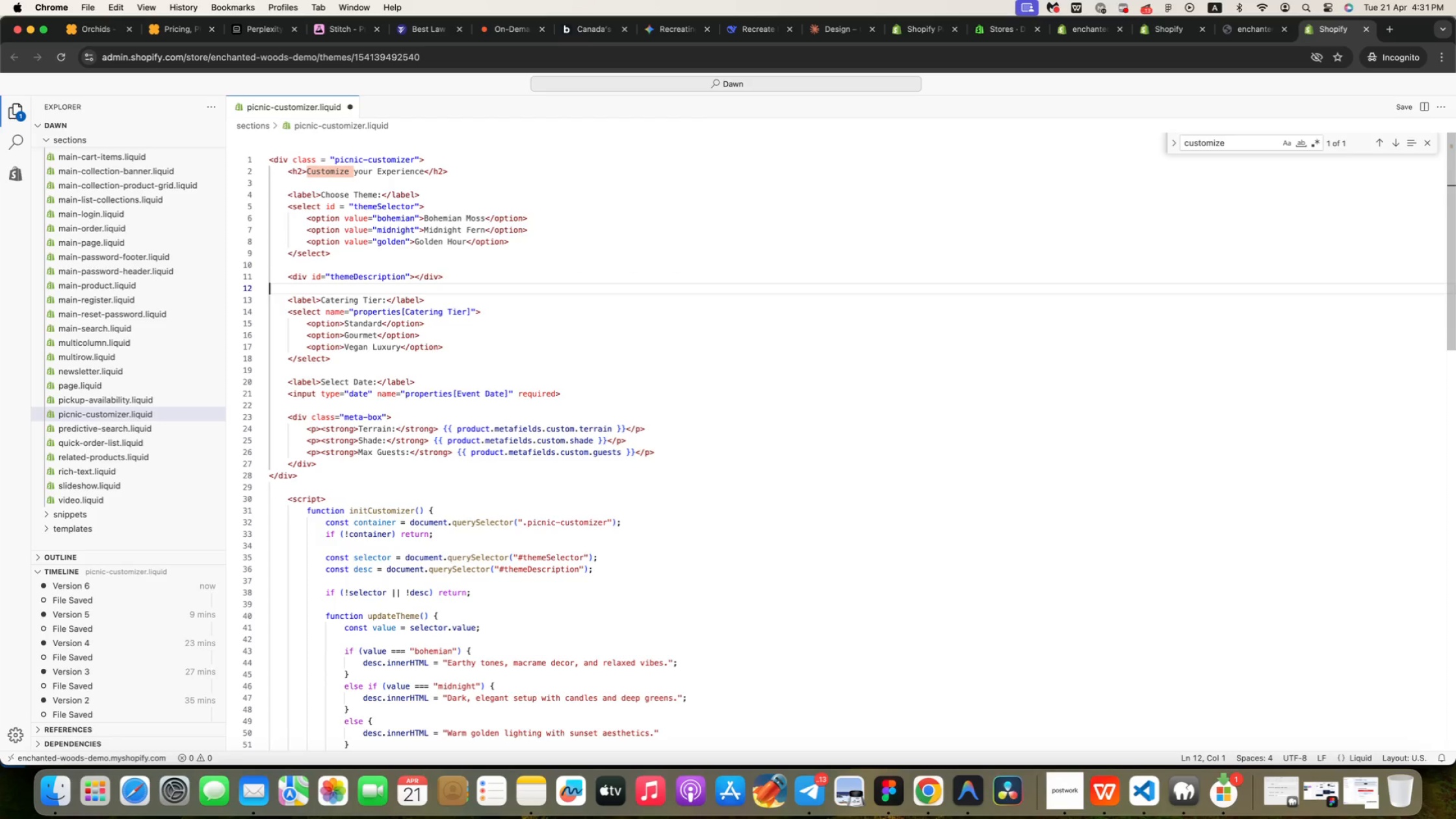 
key(ArrowDown)
 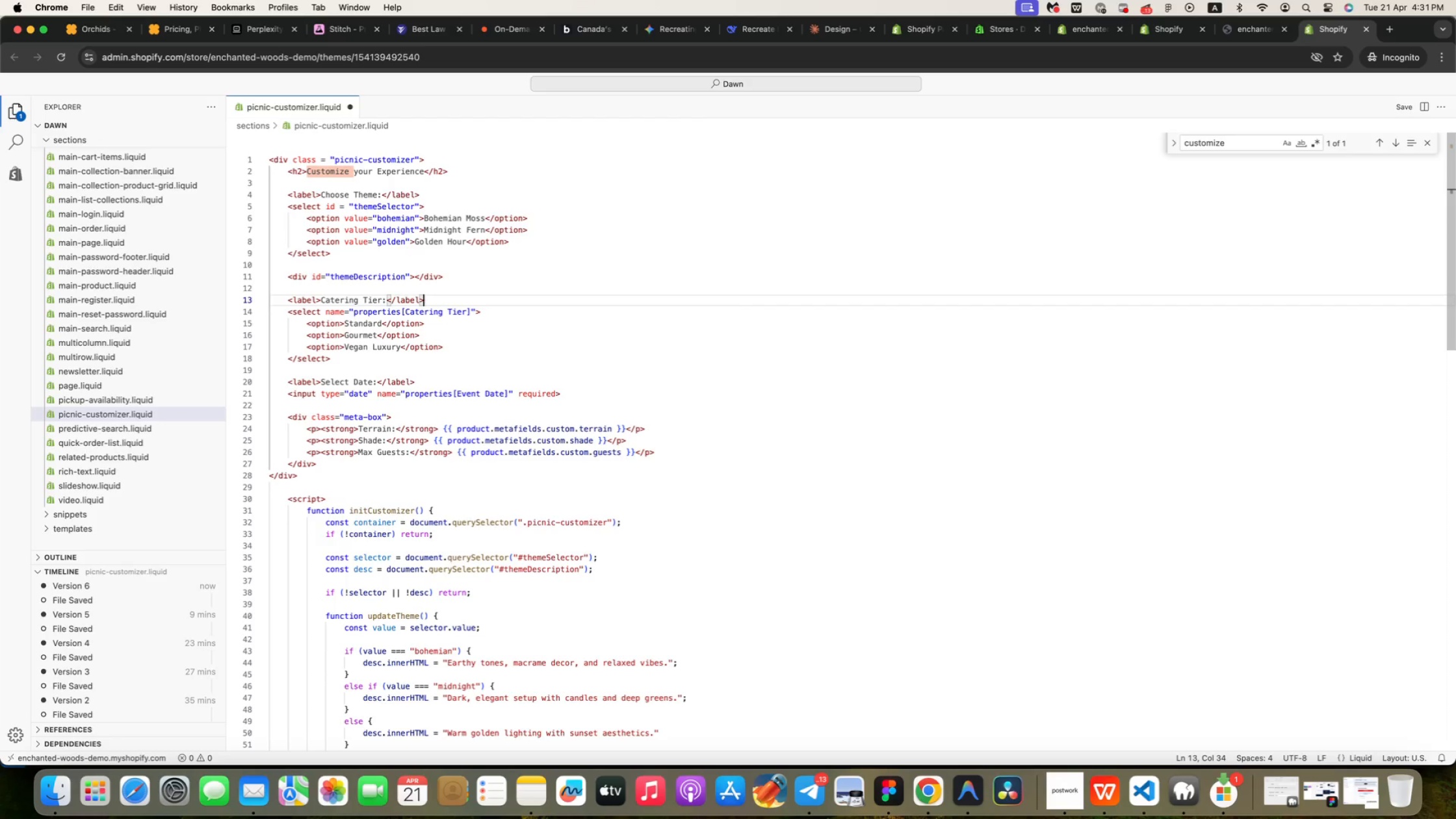 
wait(6.53)
 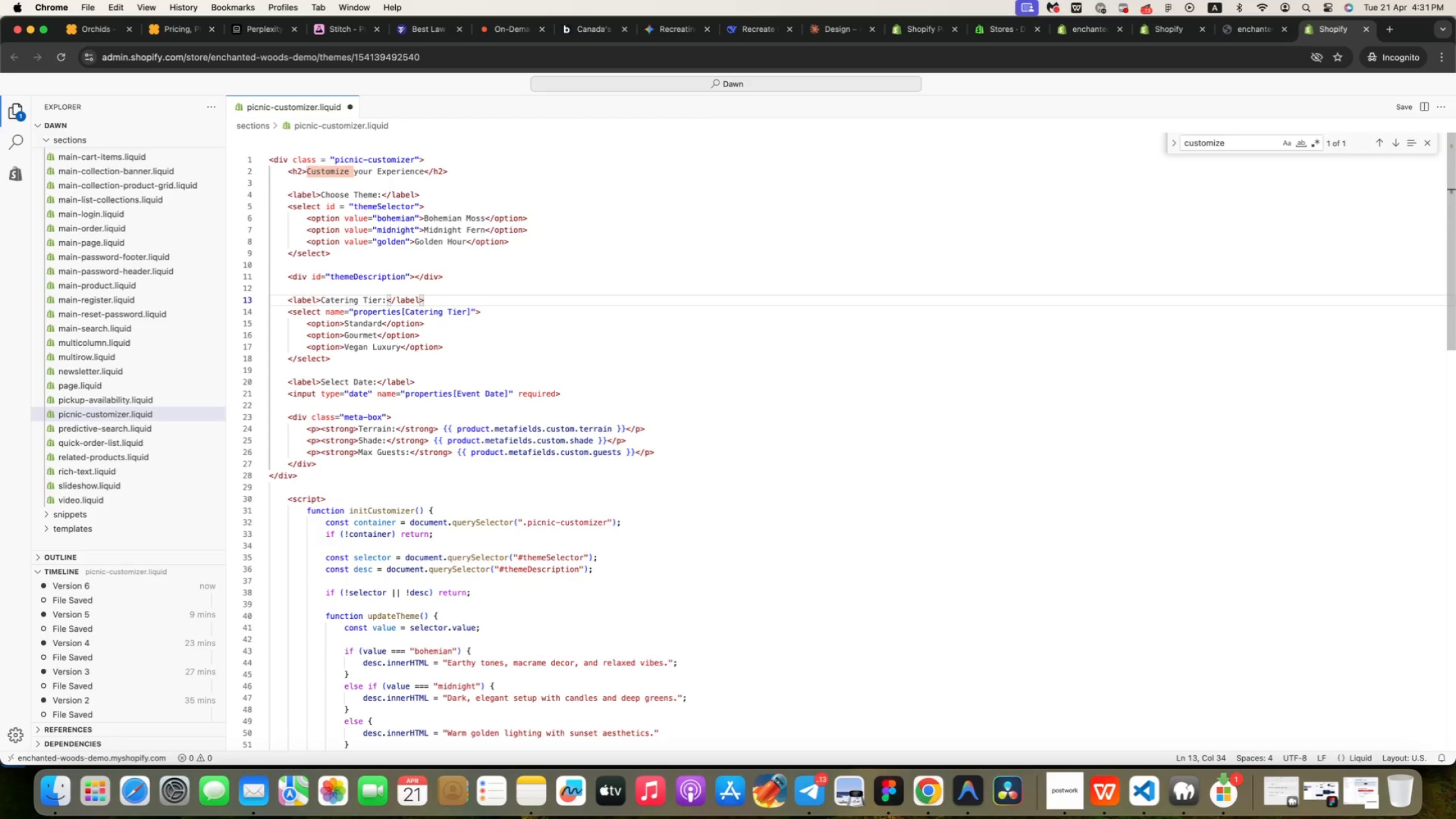 
key(ArrowDown)
 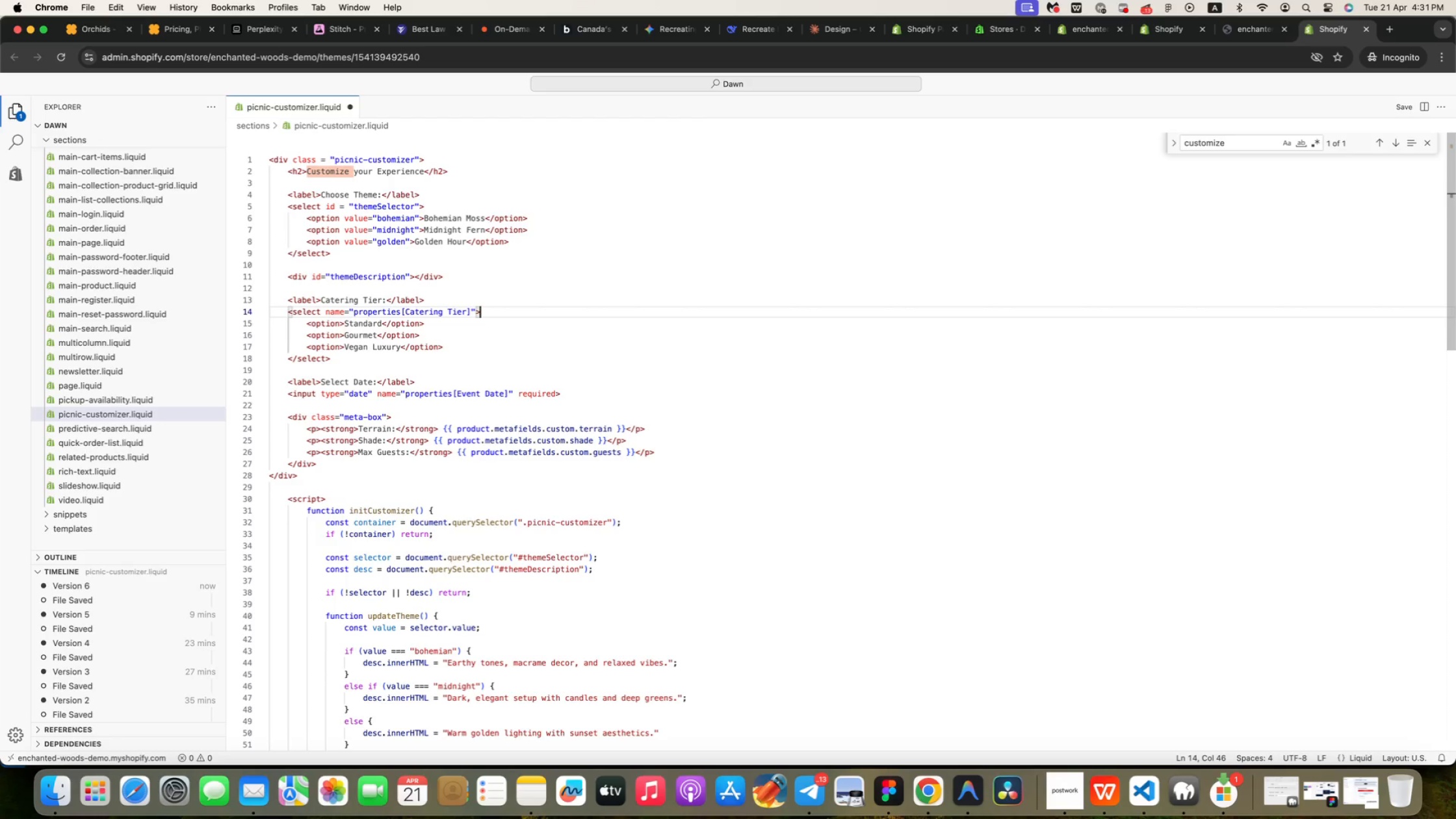 
key(ArrowDown)
 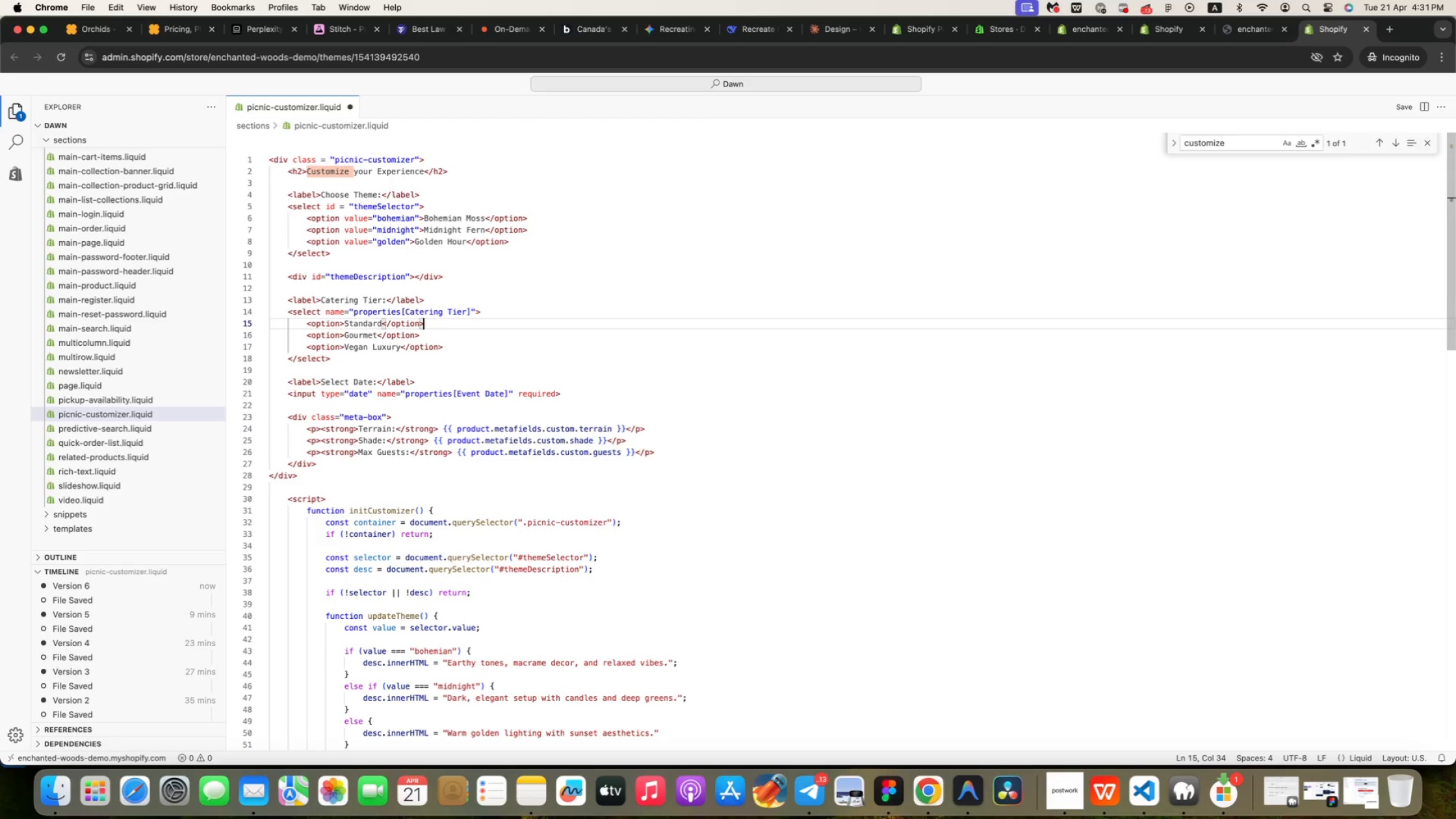 
wait(6.99)
 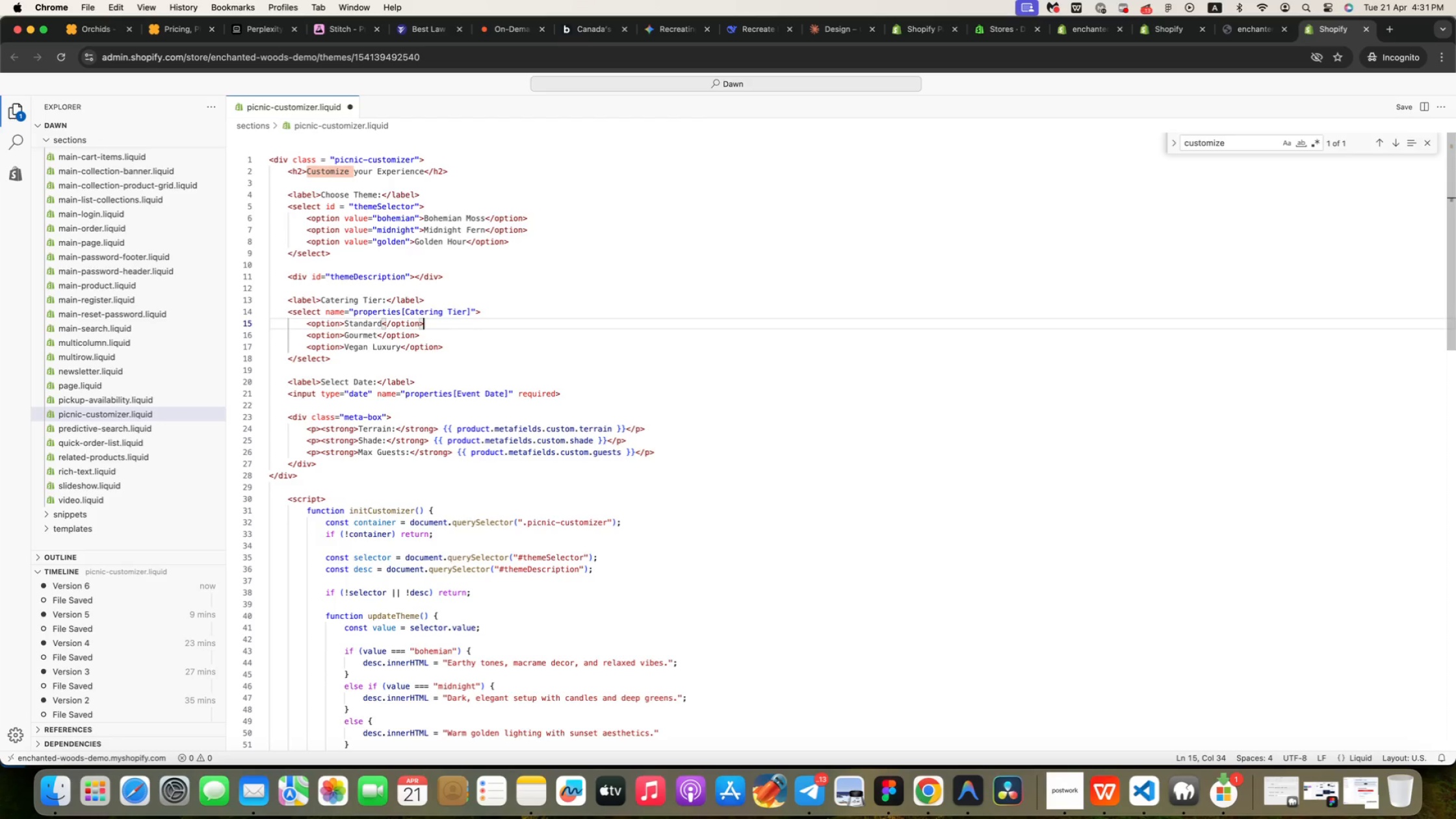 
key(ArrowDown)
 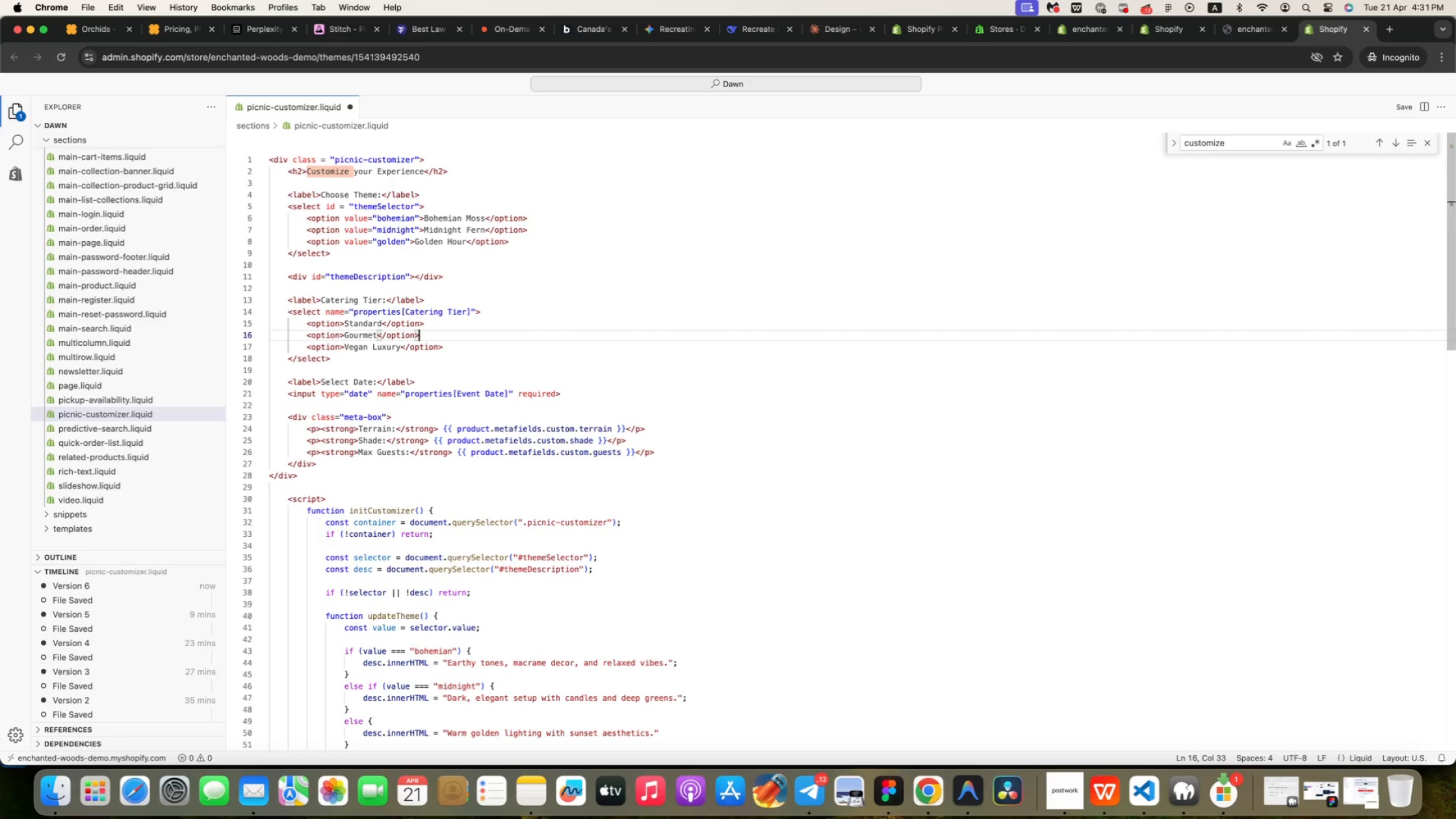 
key(ArrowDown)
 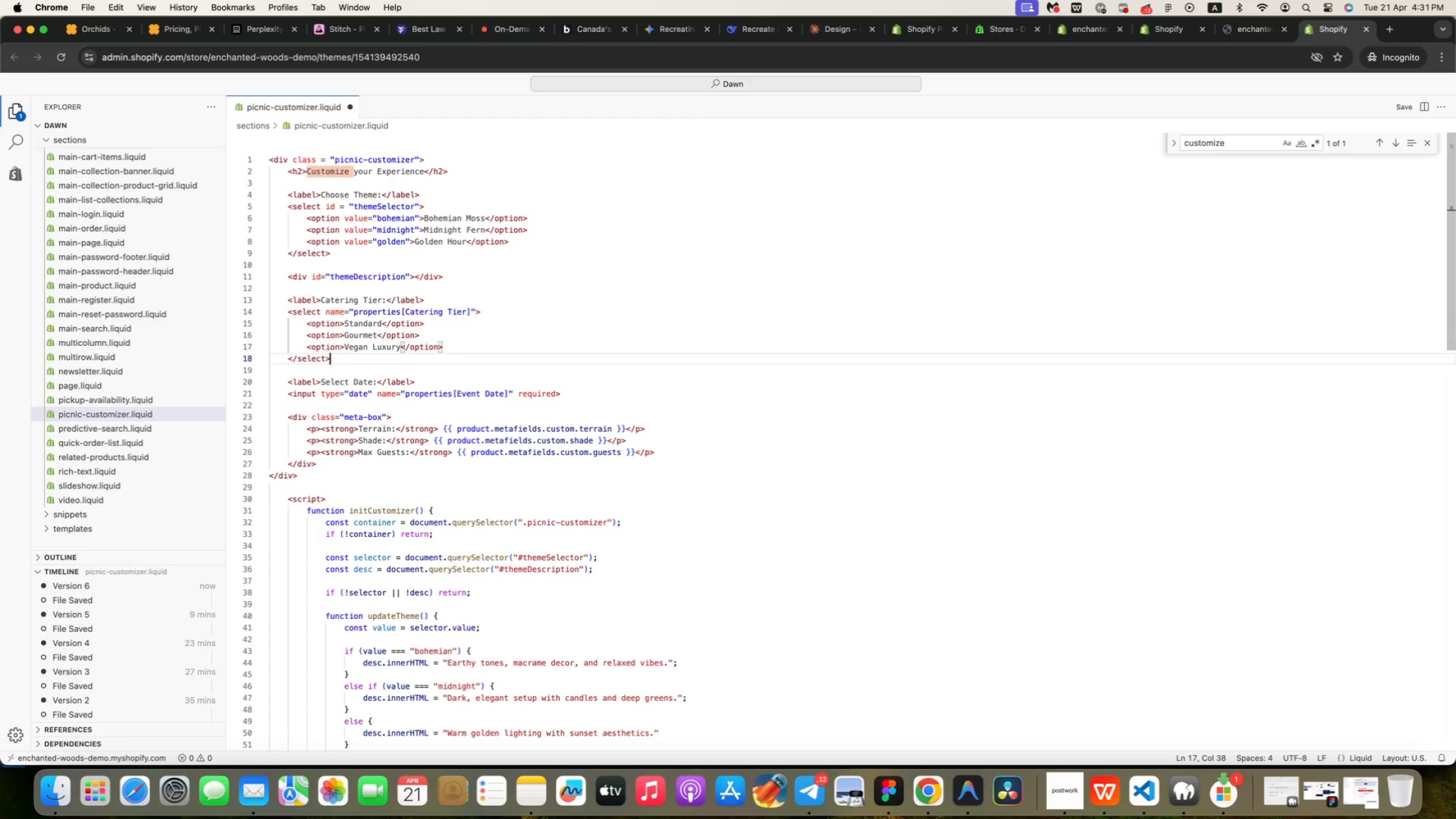 
key(ArrowDown)
 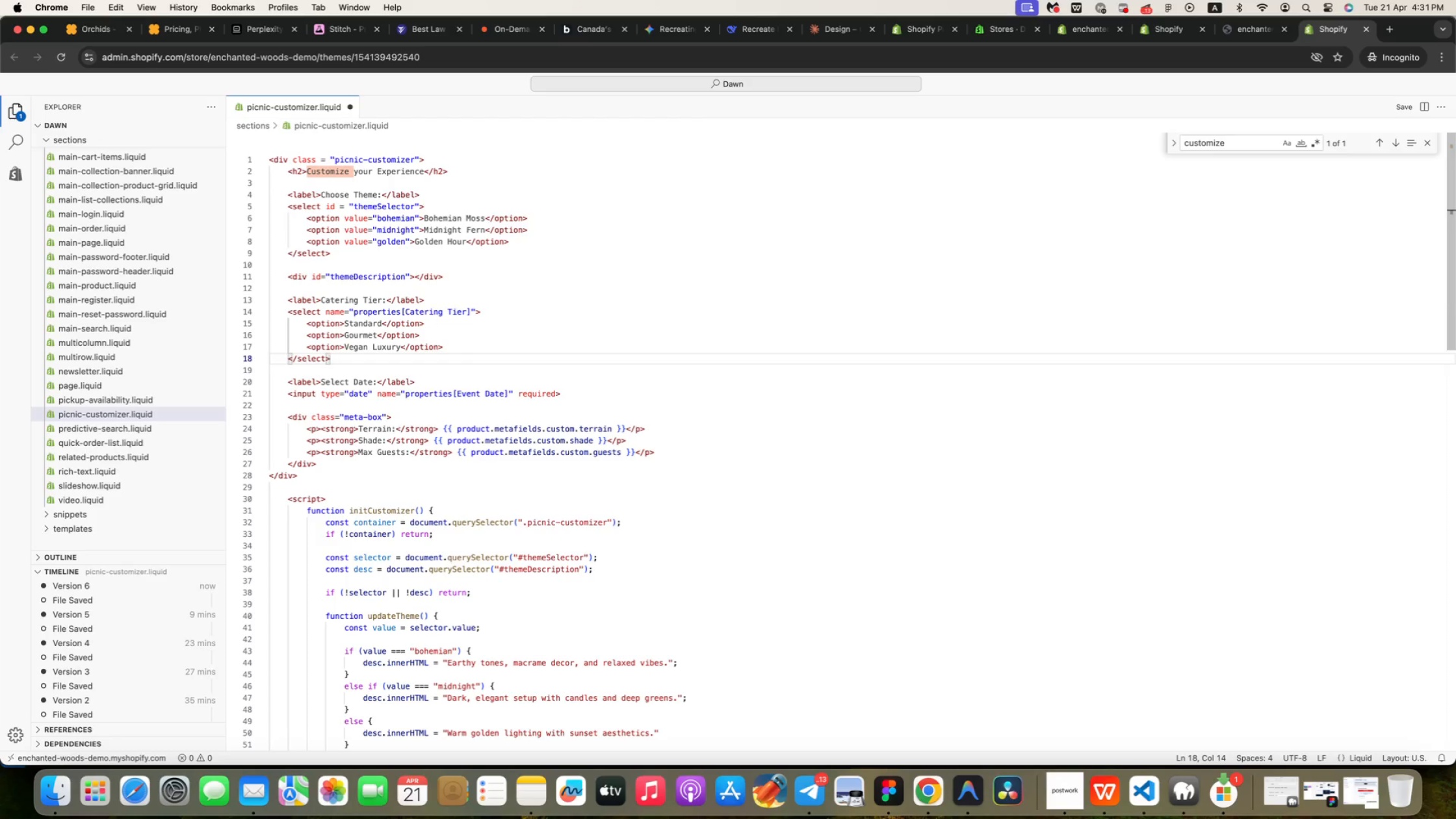 
key(ArrowUp)
 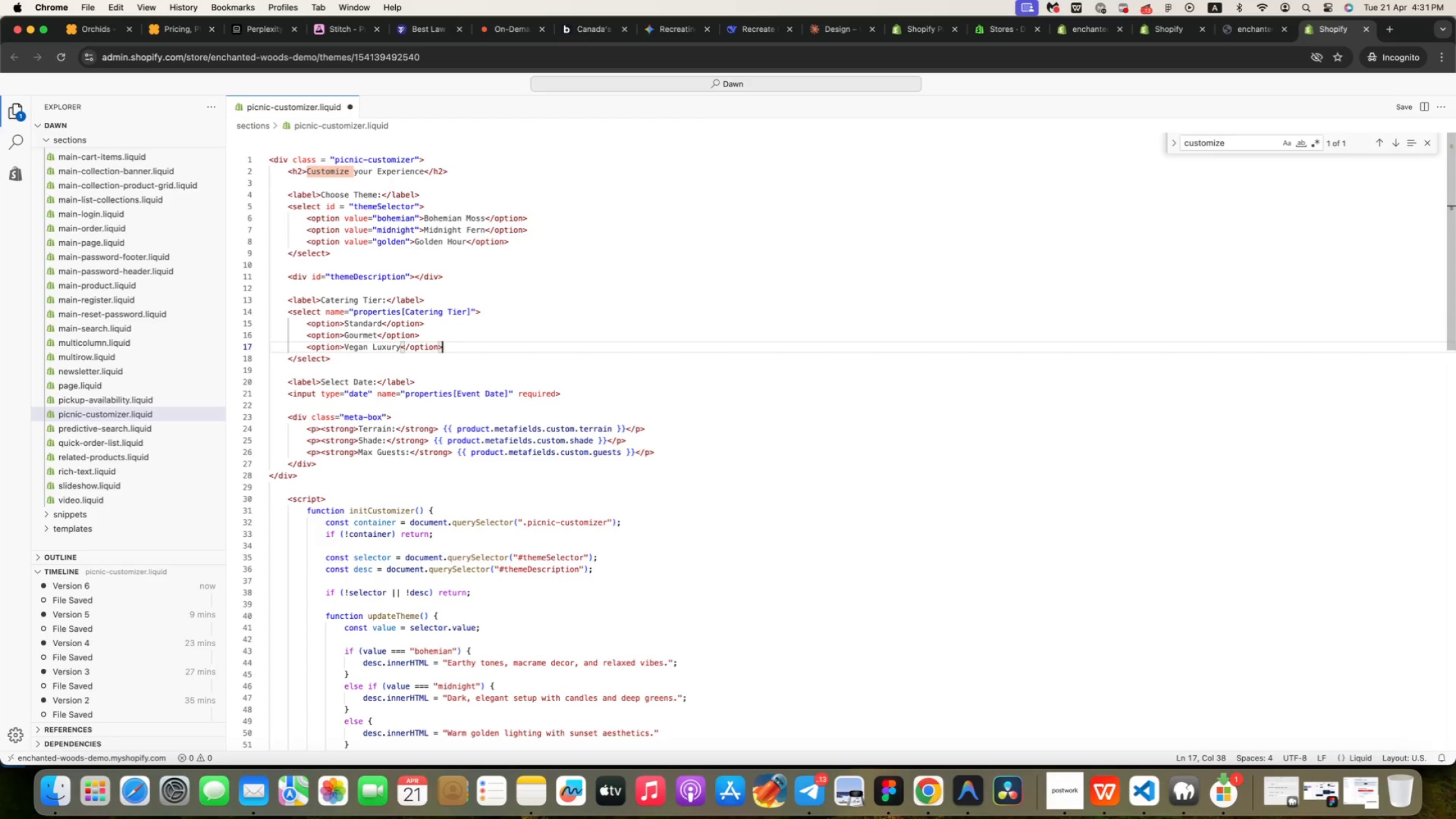 
key(ArrowUp)
 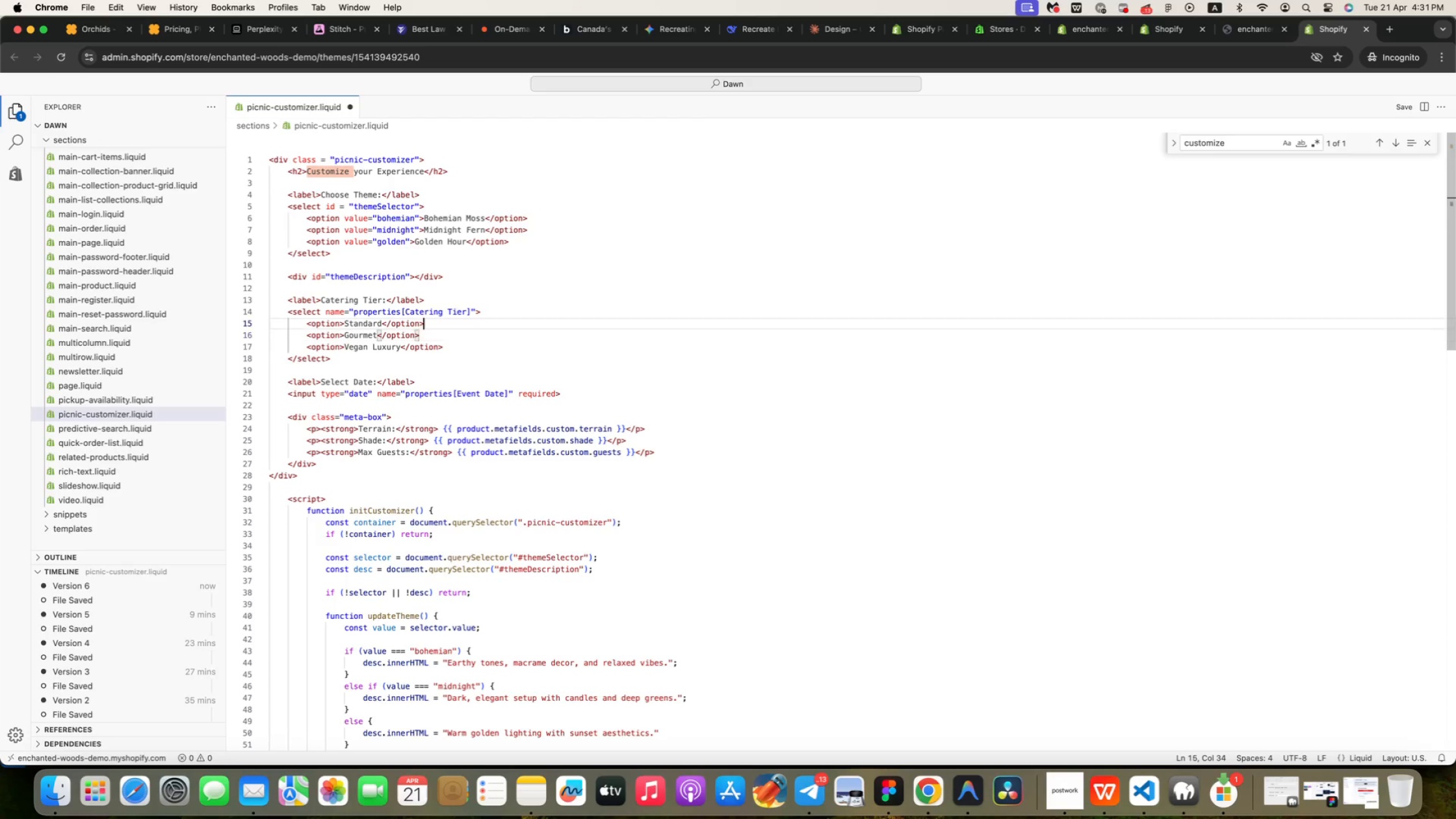 
key(ArrowUp)
 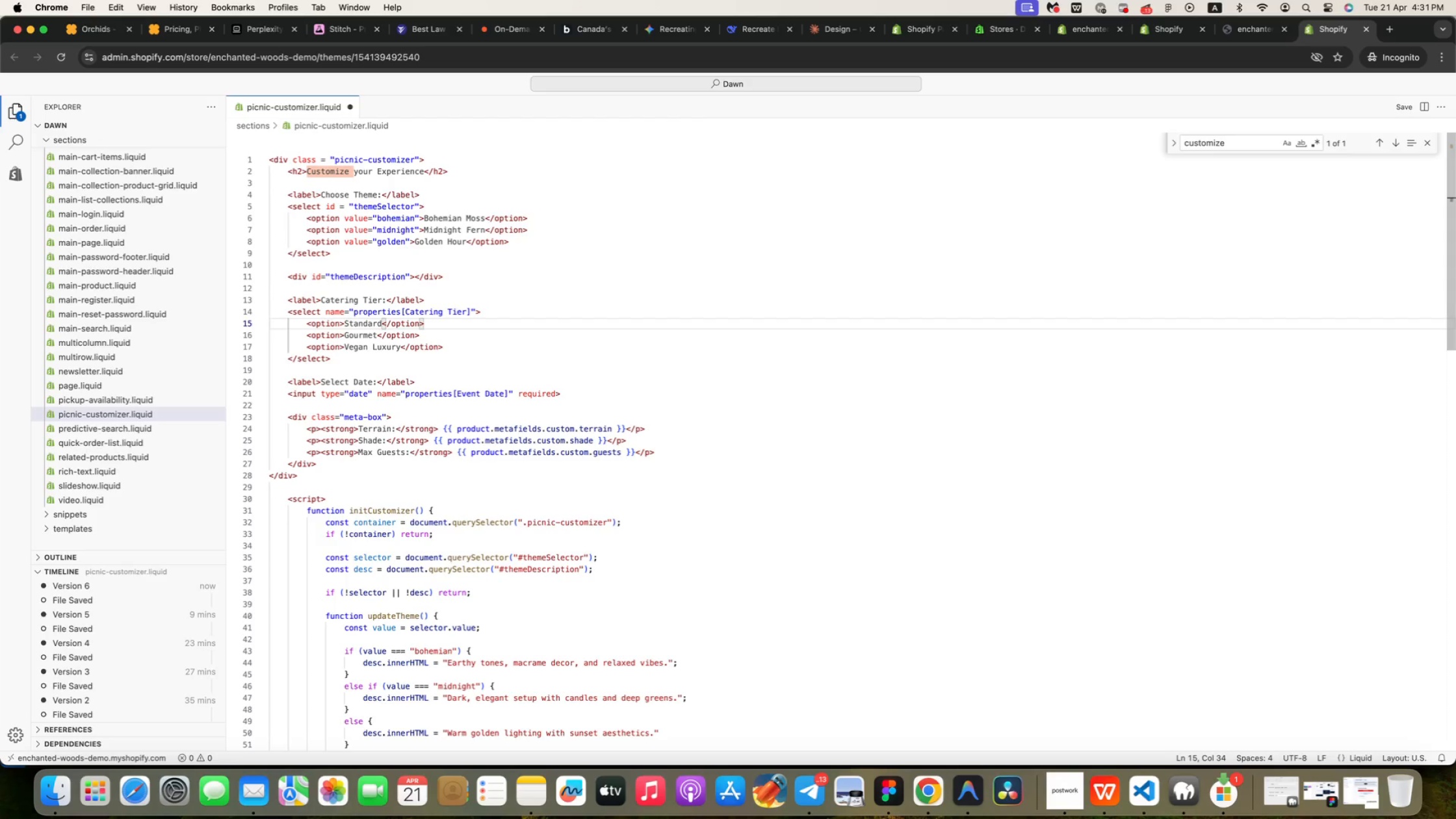 
key(ArrowUp)
 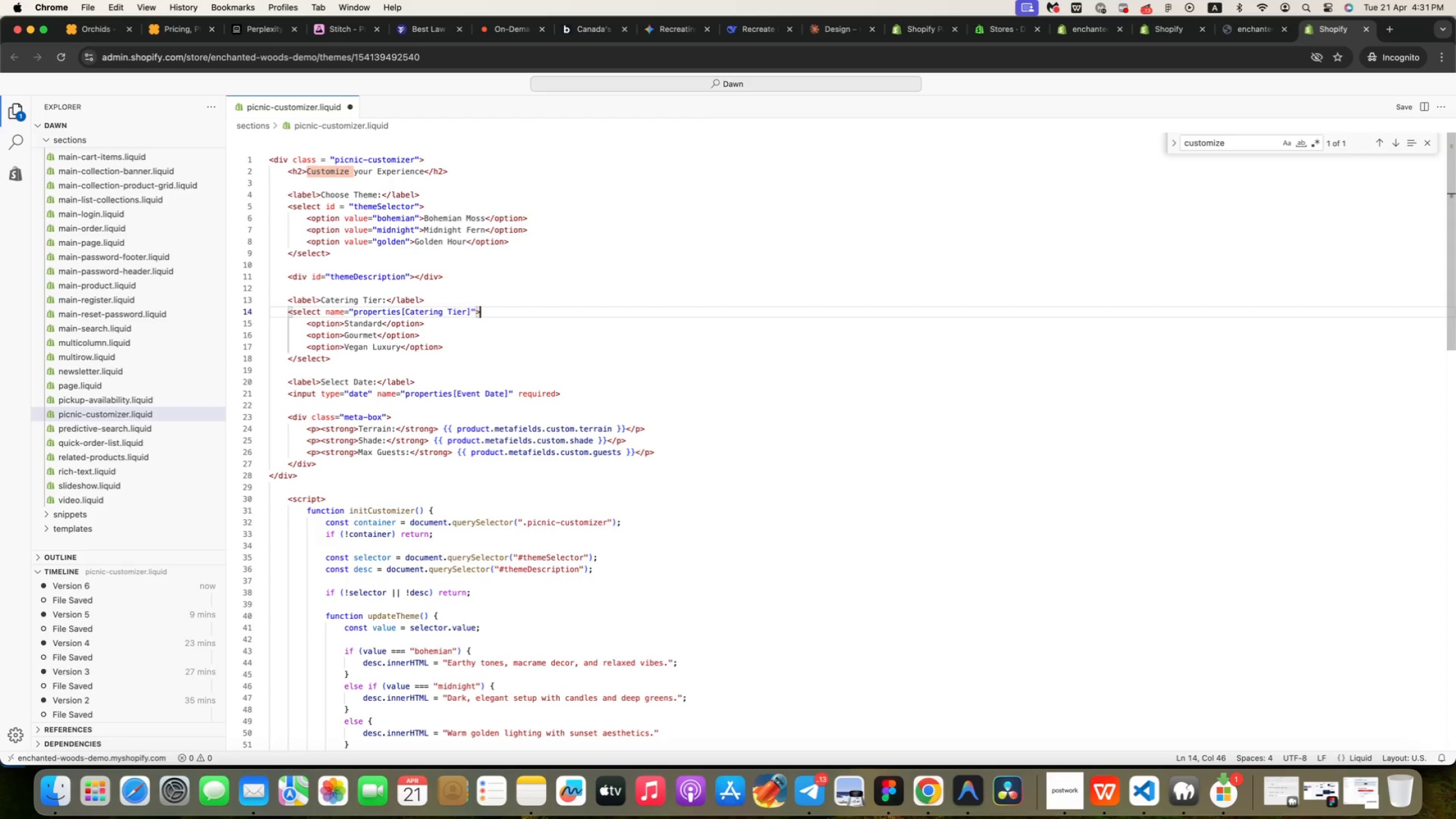 
wait(11.36)
 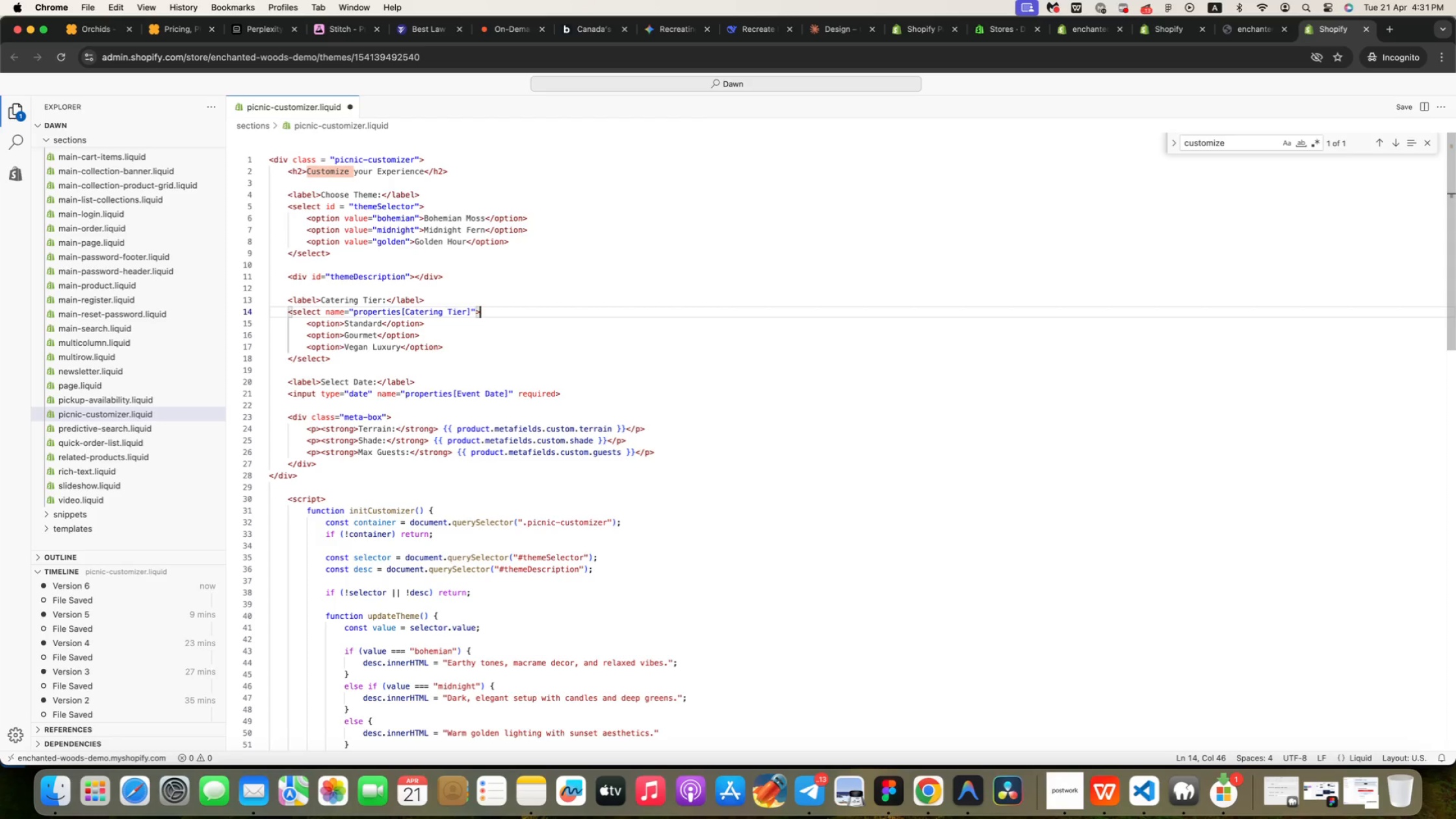 
key(ArrowDown)
 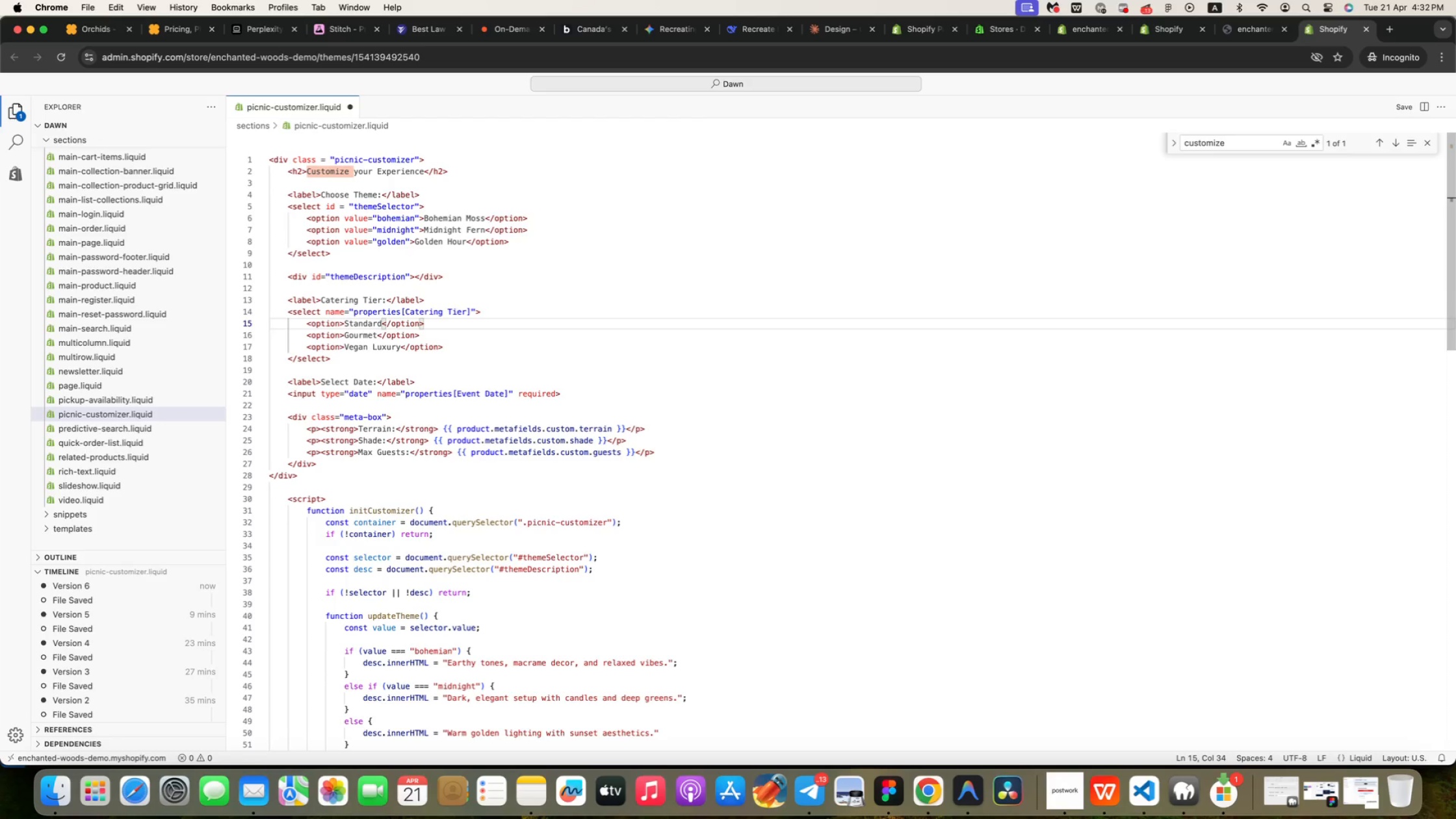 
wait(5.16)
 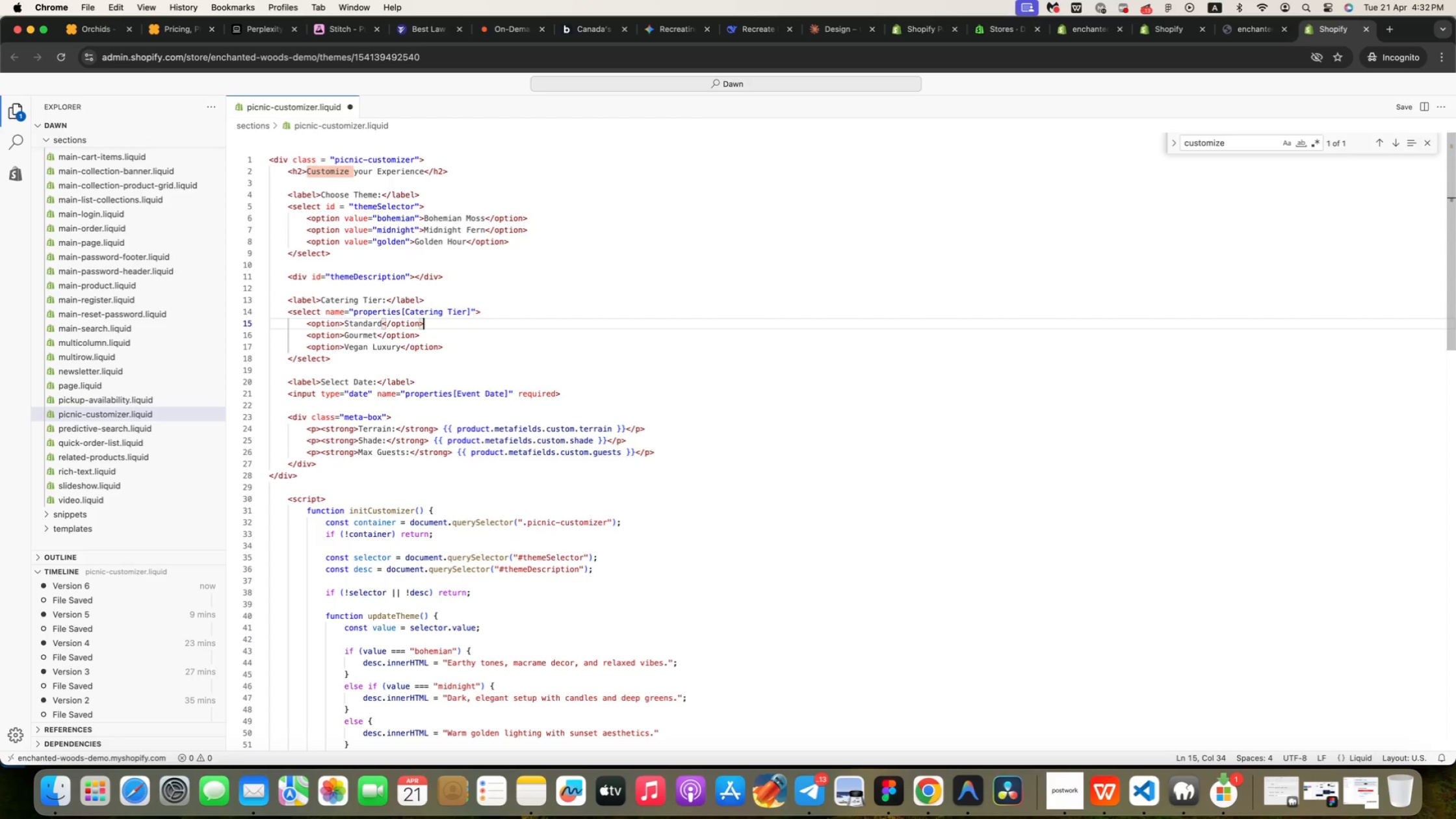 
key(ArrowUp)
 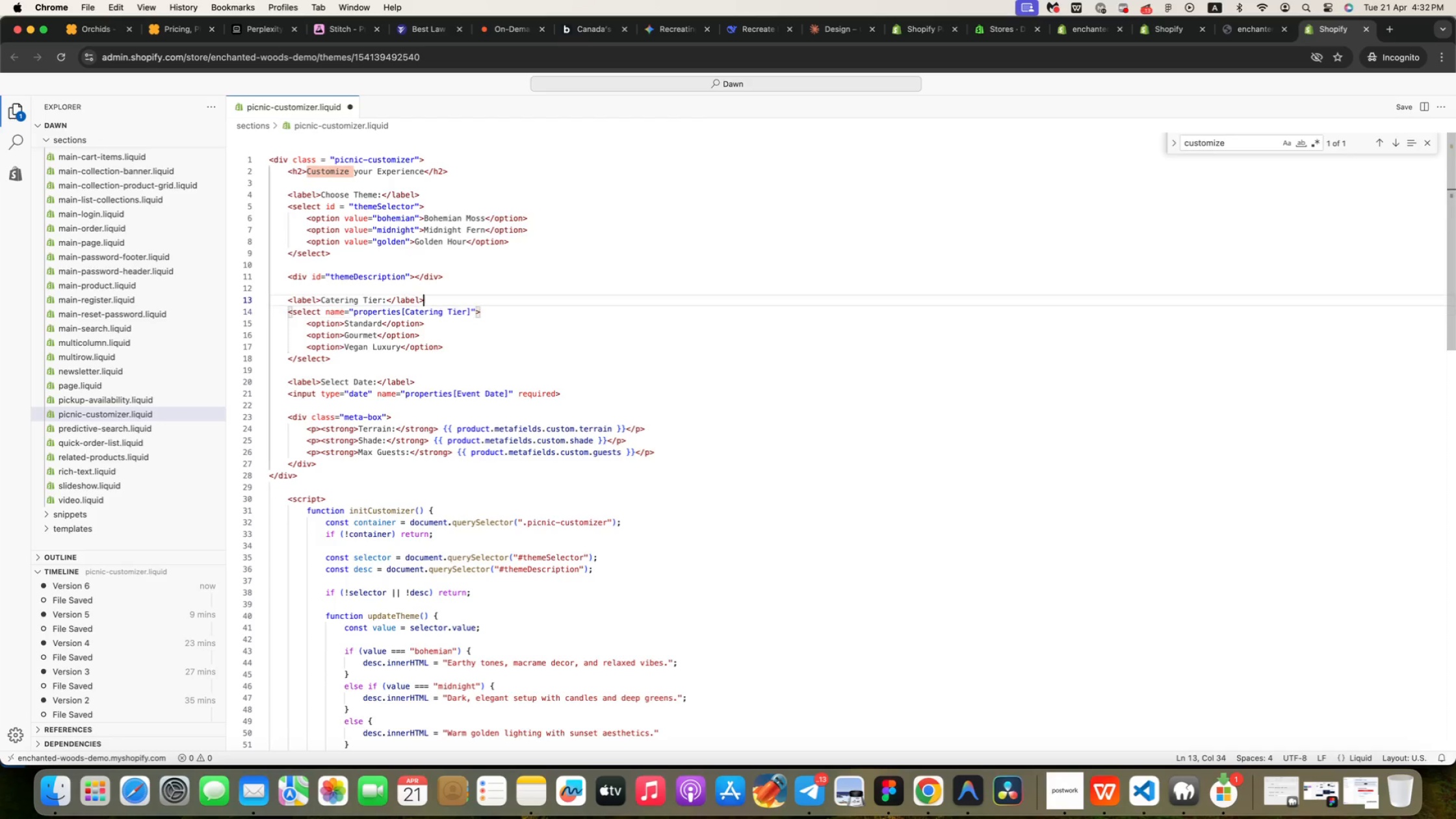 
key(ArrowUp)
 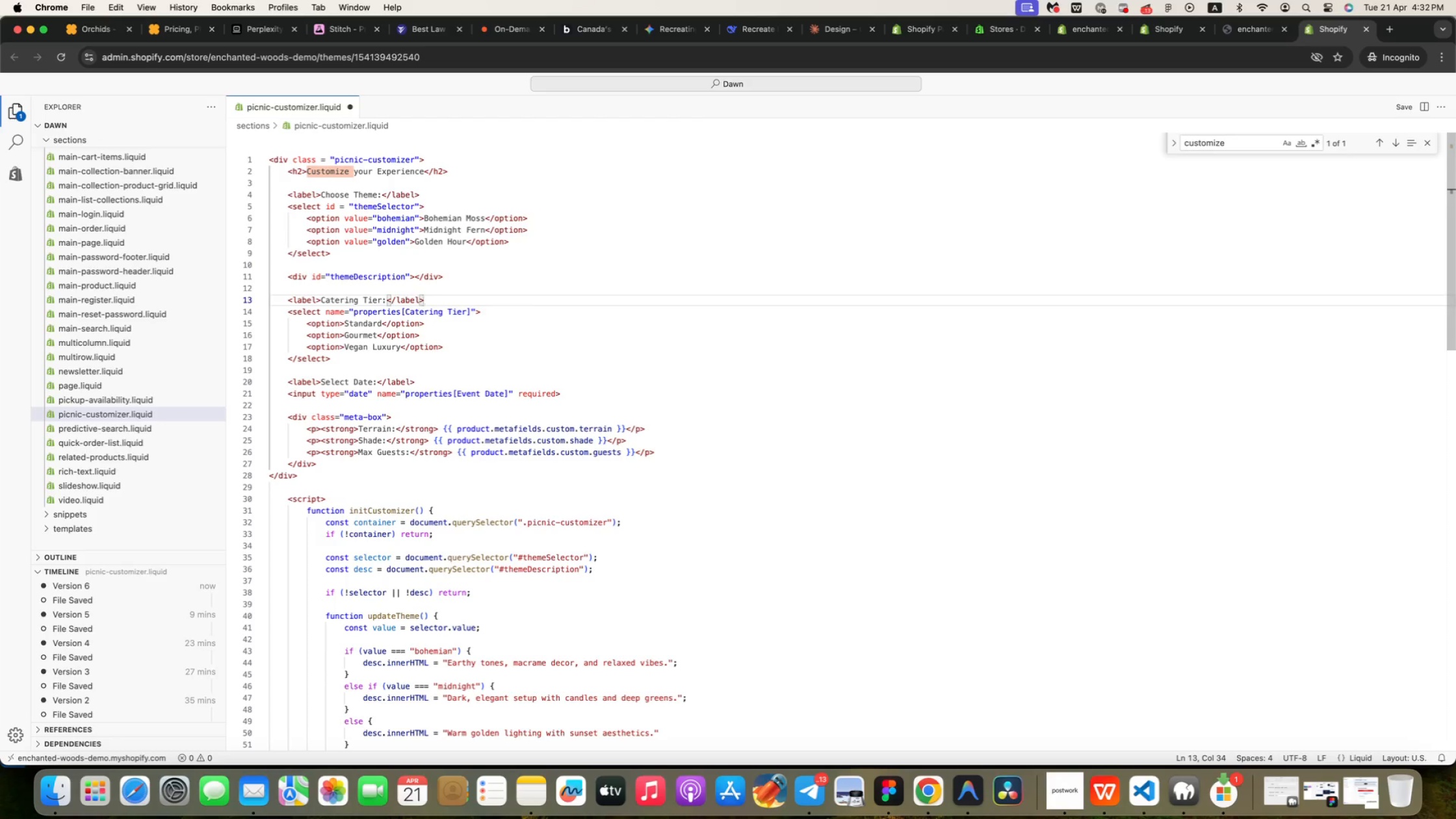 
key(ArrowLeft)
 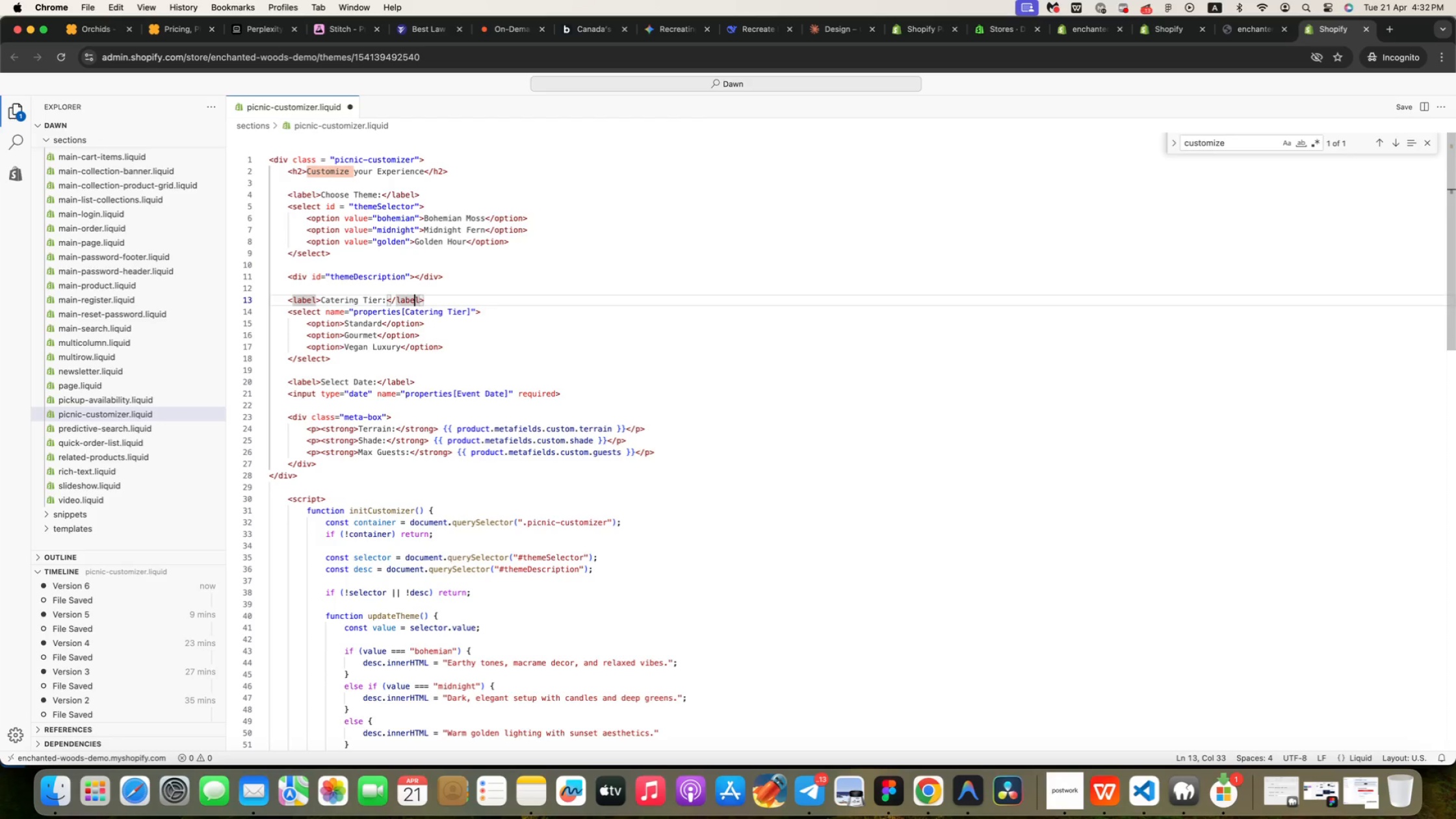 
key(ArrowLeft)
 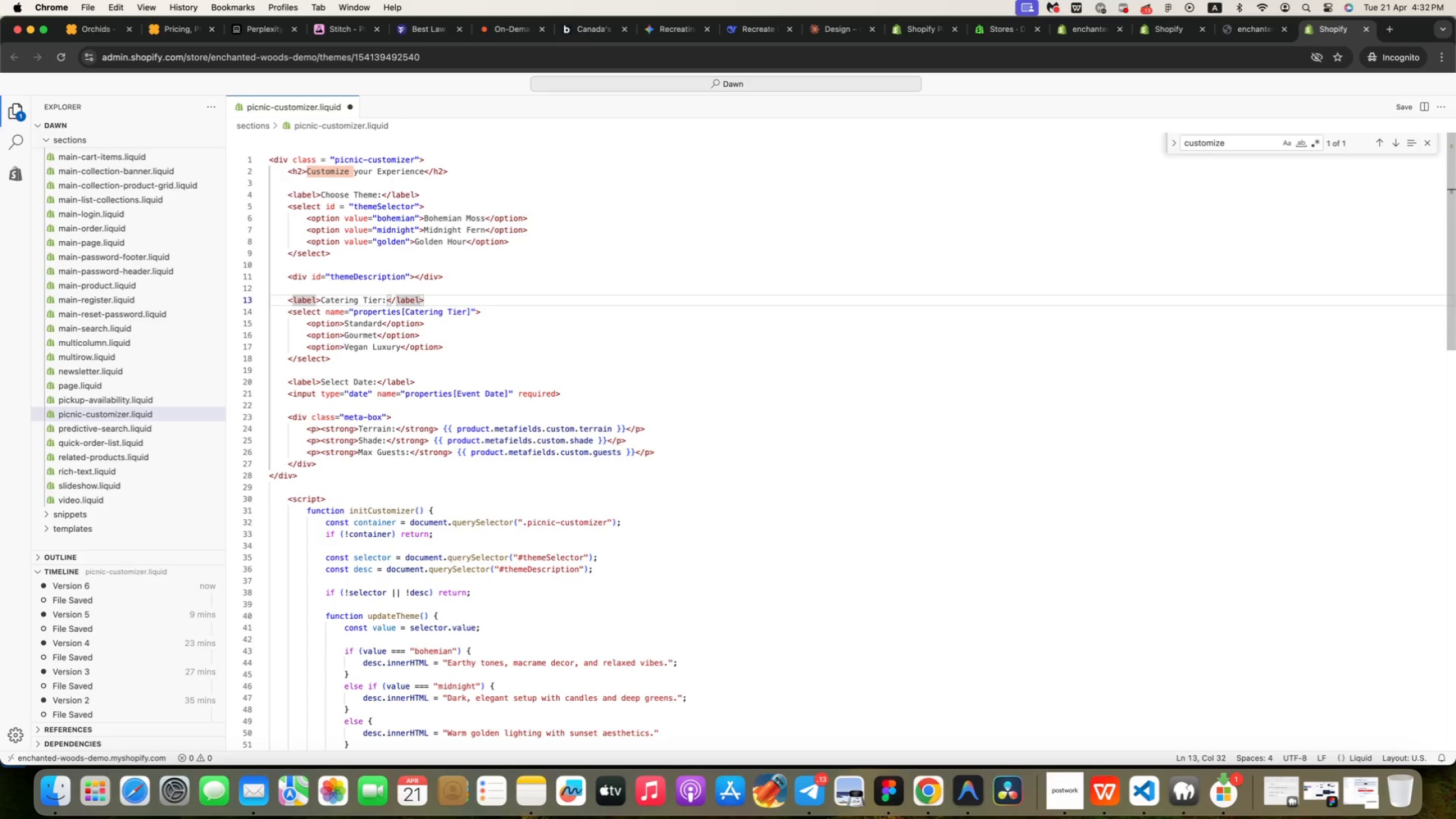 
key(ArrowRight)
 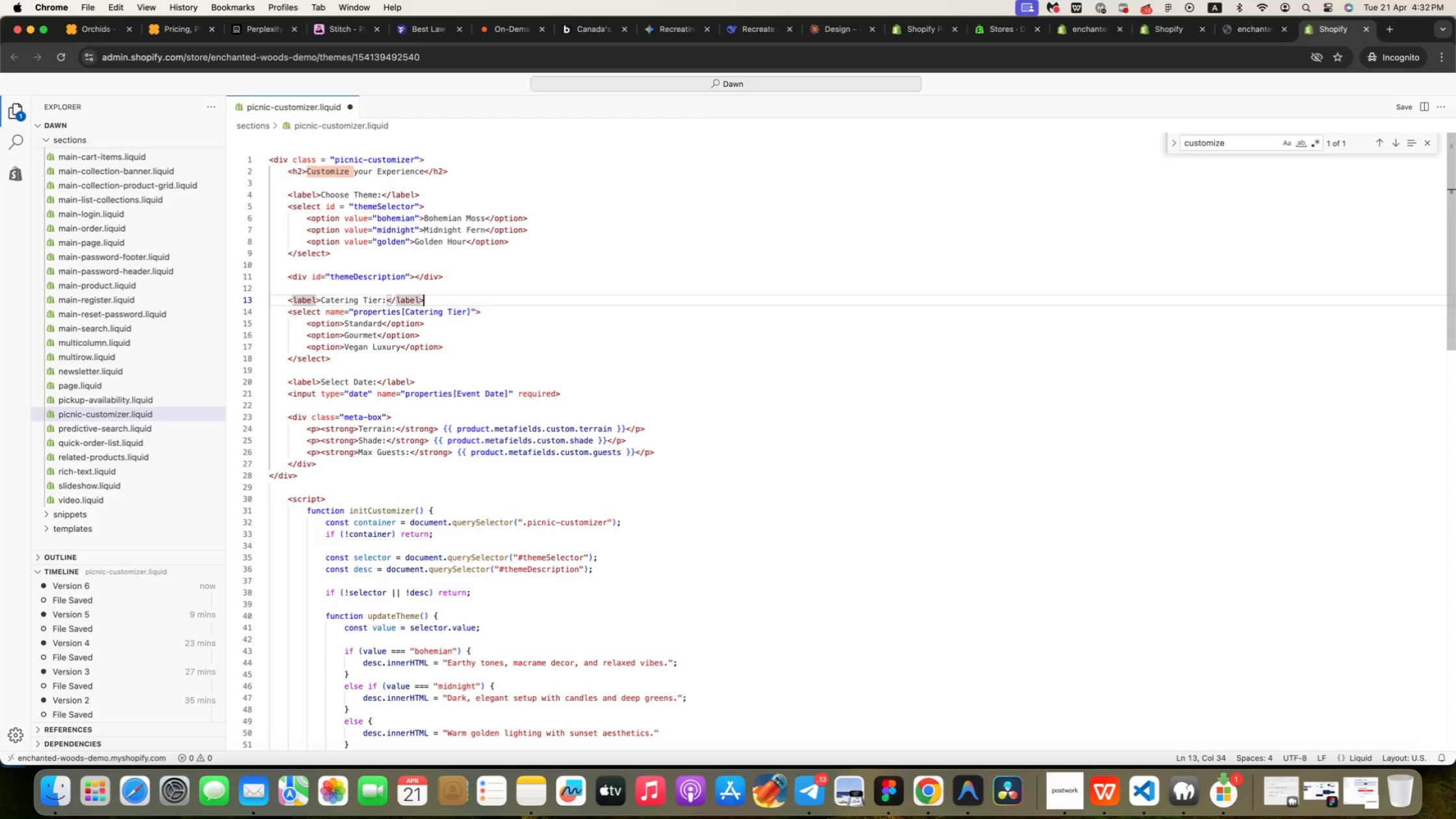 
key(ArrowRight)
 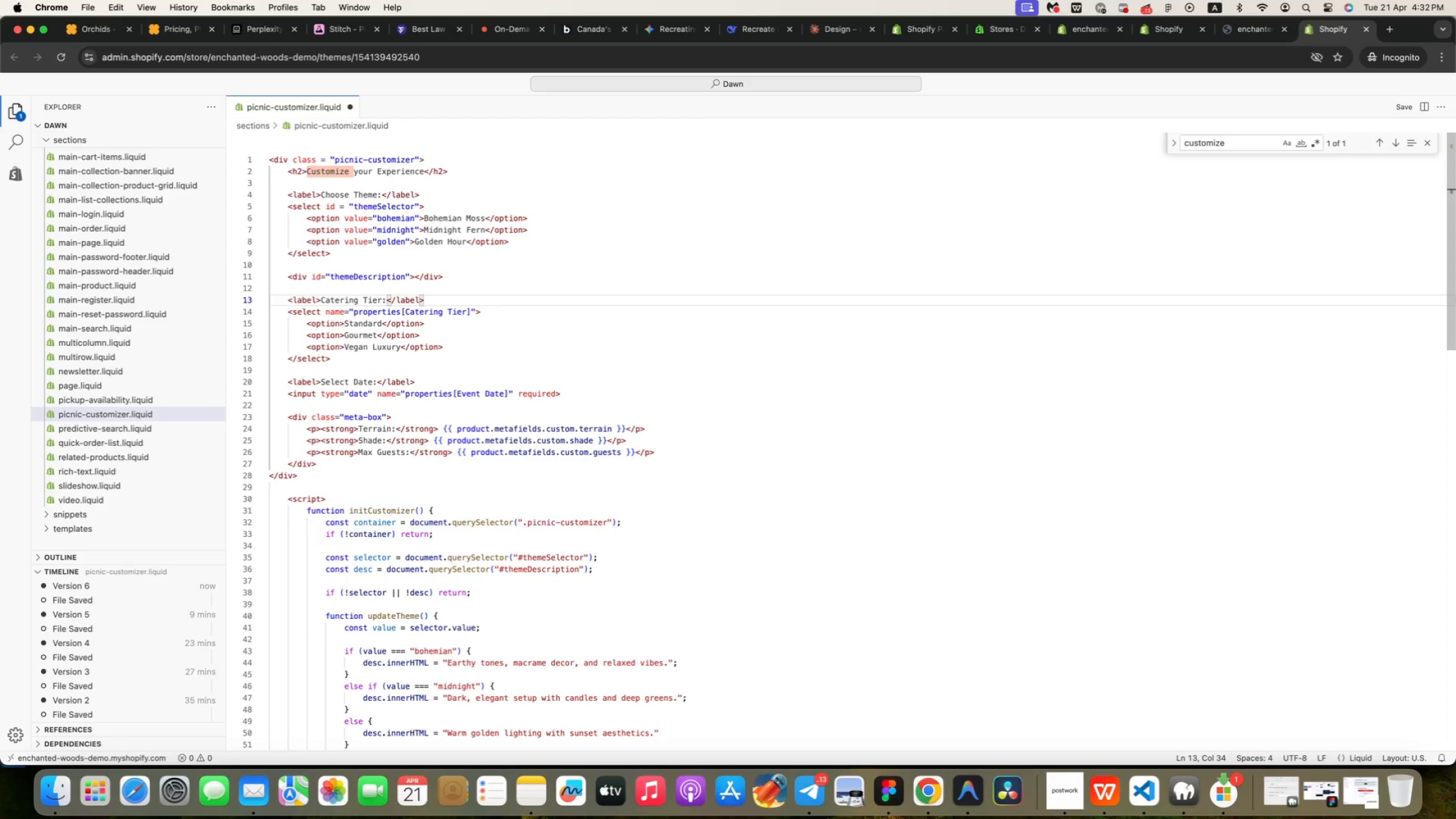 
wait(46.89)
 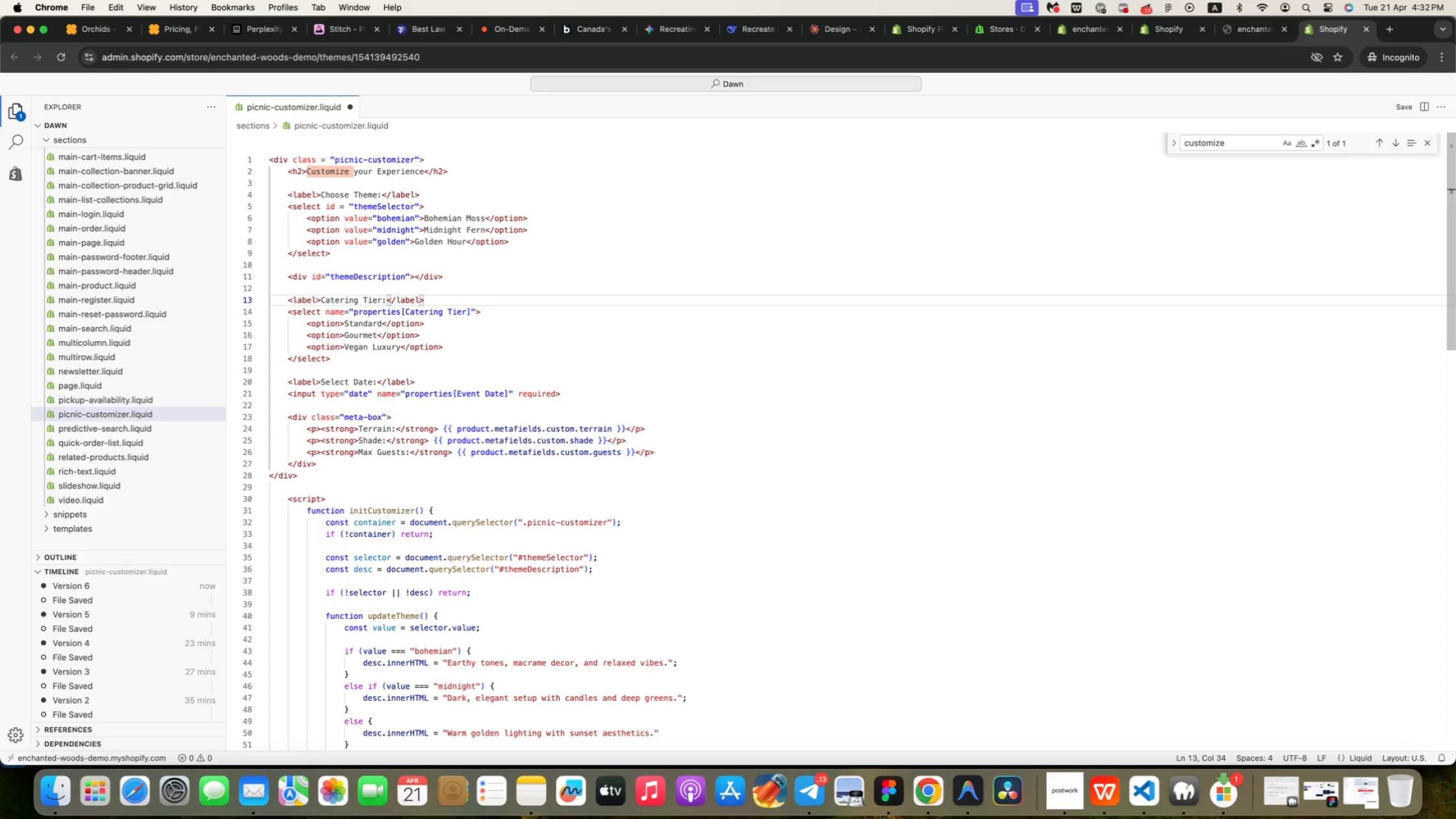 
key(ArrowDown)
 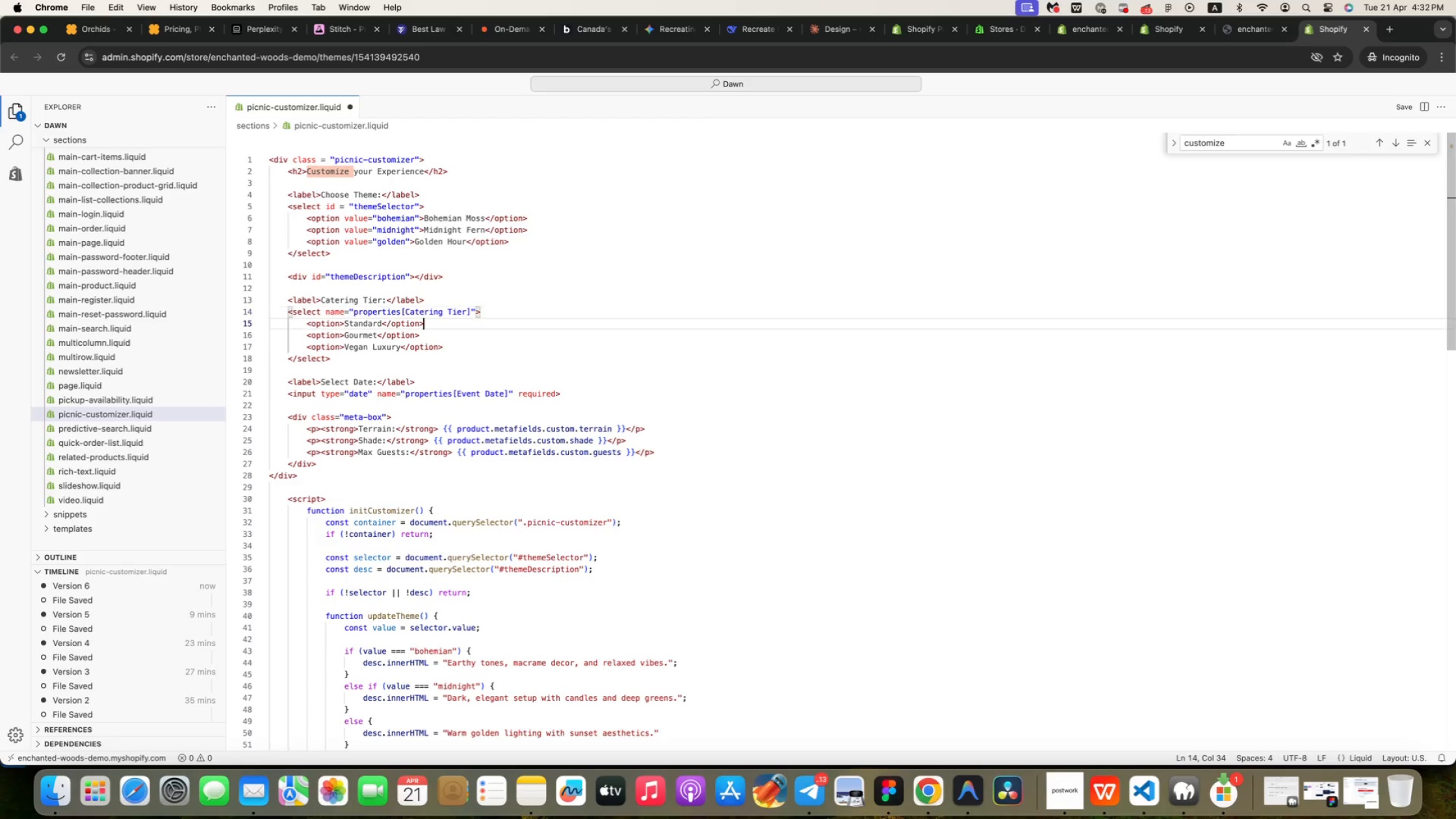 
key(ArrowDown)
 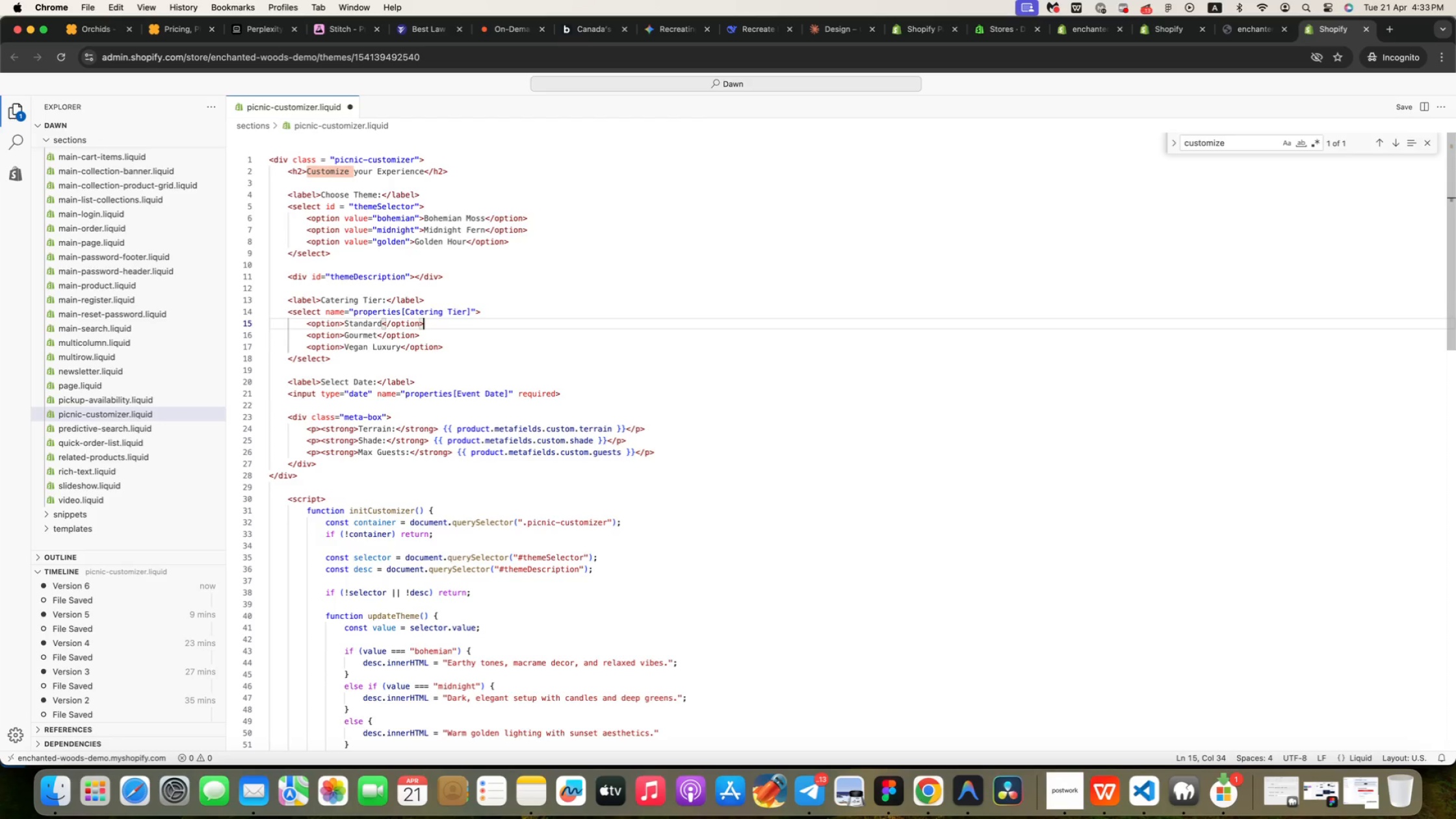 
key(ArrowUp)
 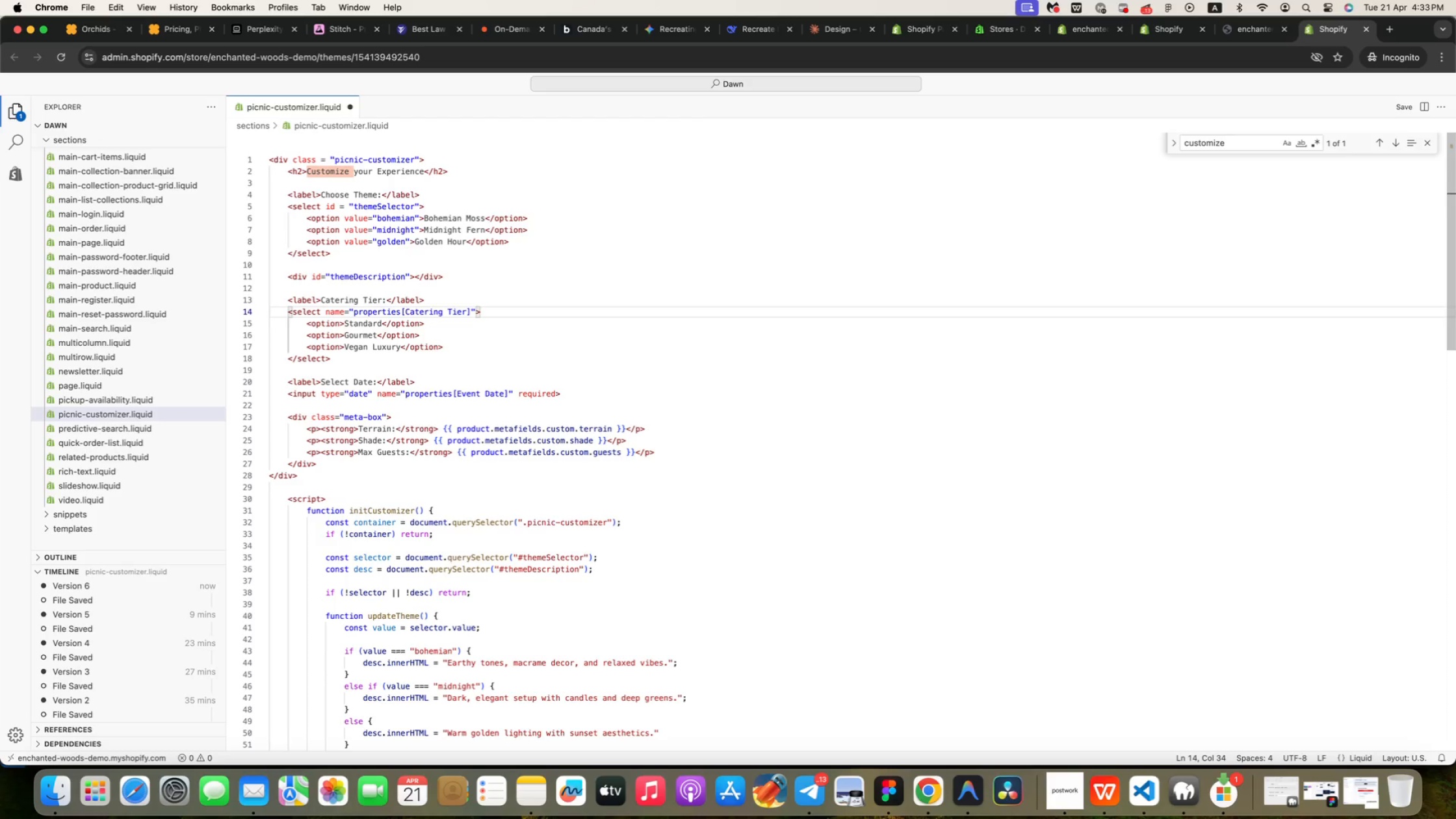 
key(ArrowDown)
 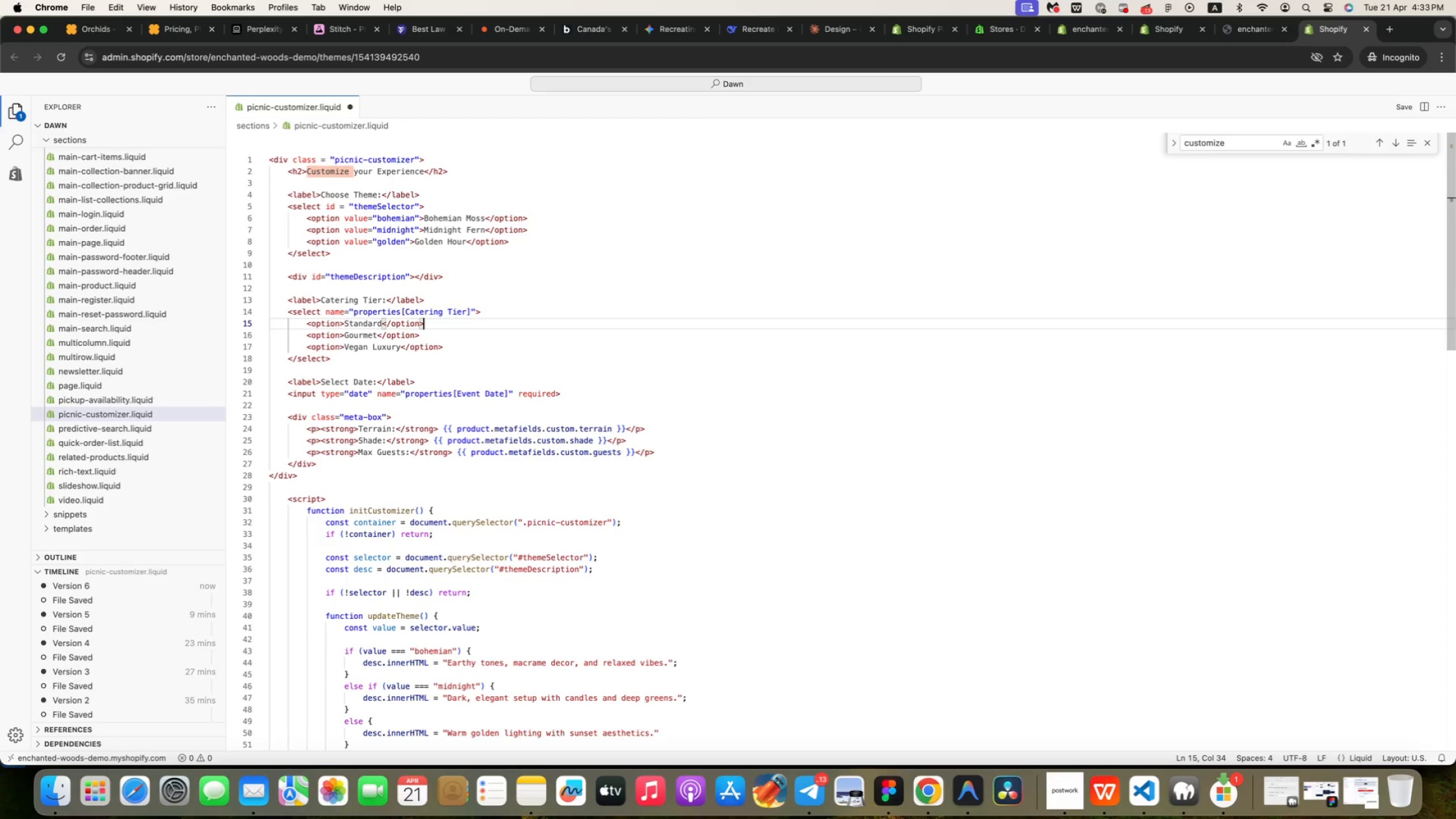 
wait(6.74)
 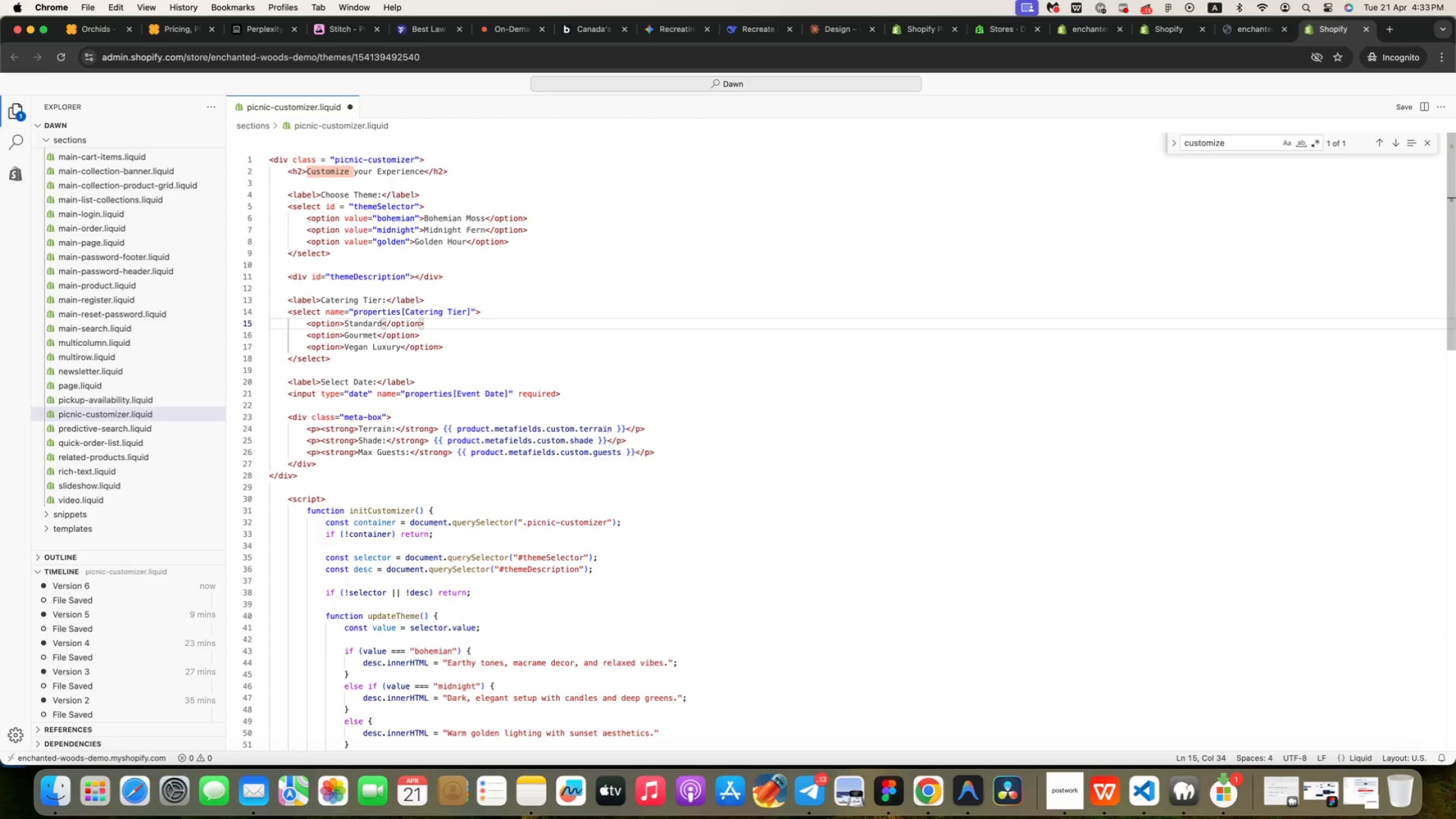 
key(ArrowUp)
 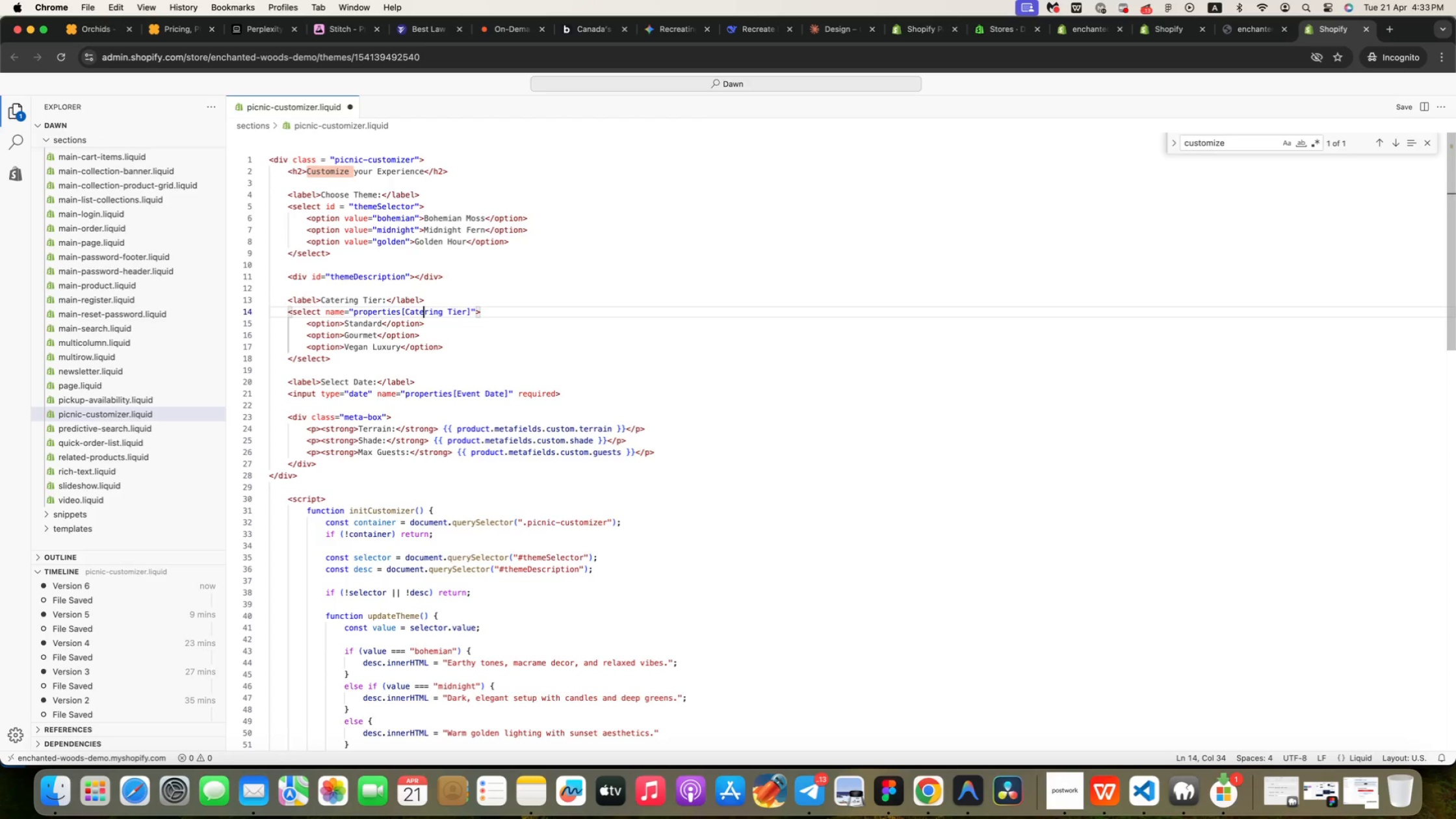 
key(ArrowDown)
 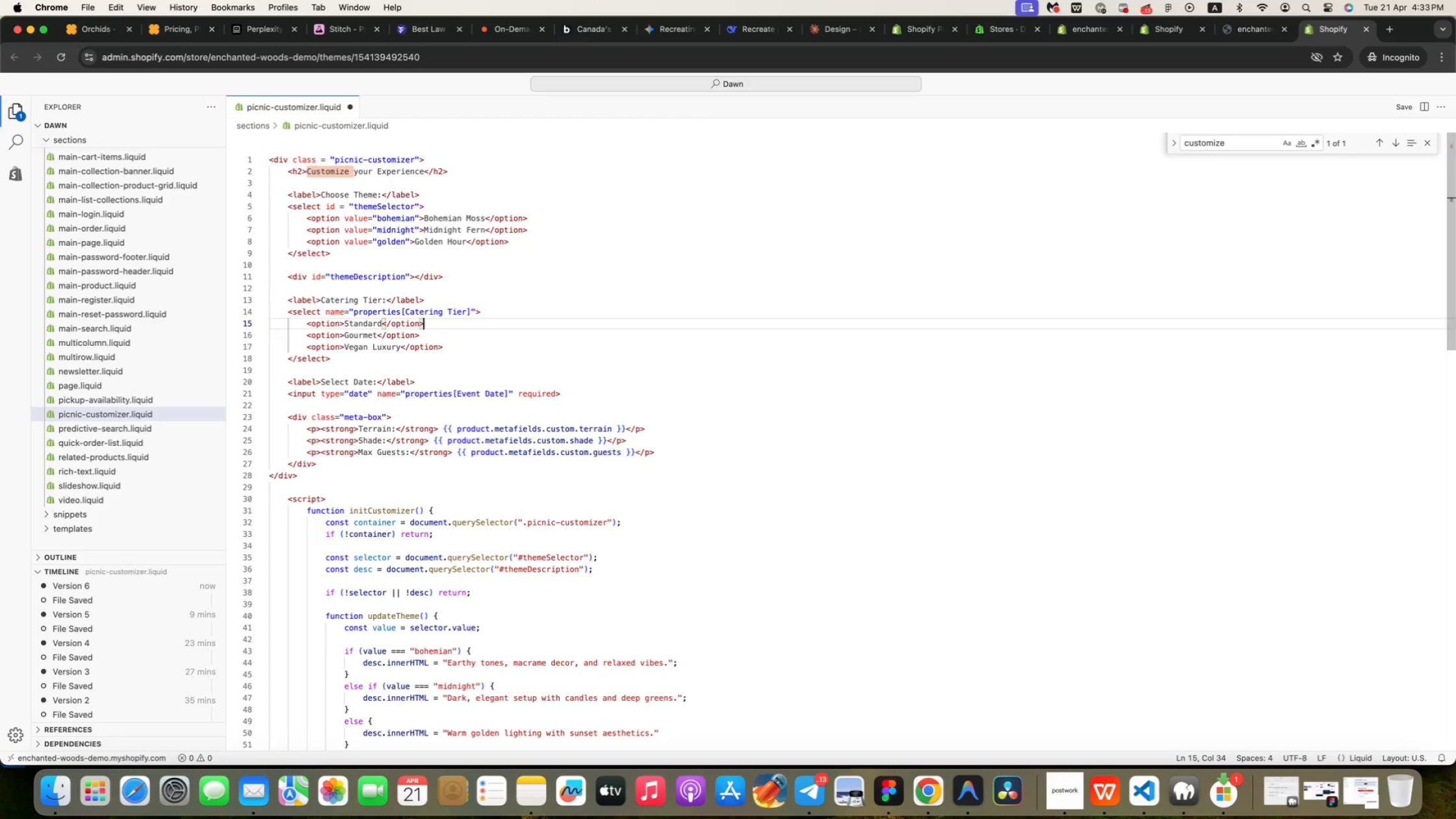 
key(ArrowDown)
 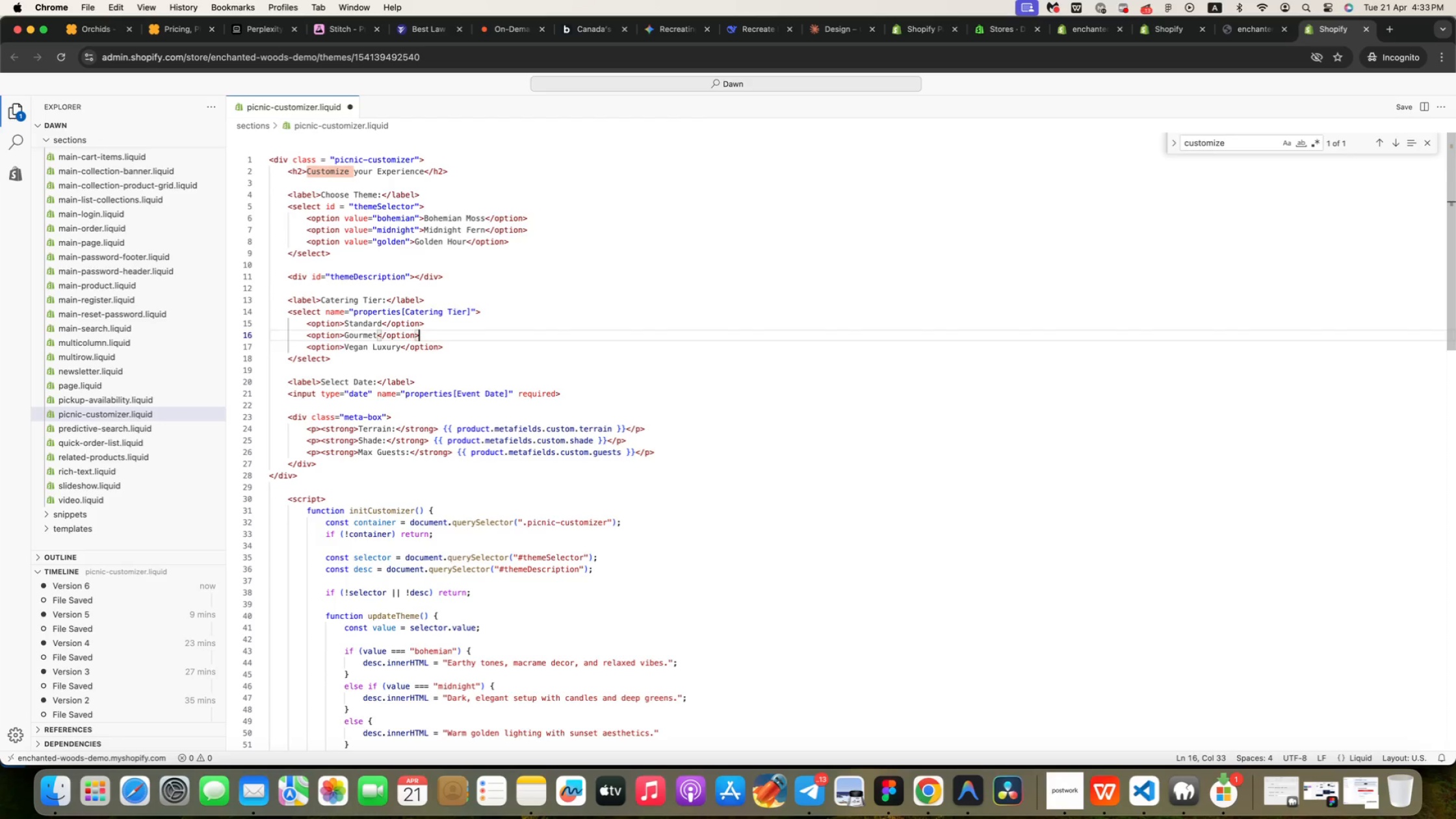 
key(ArrowDown)
 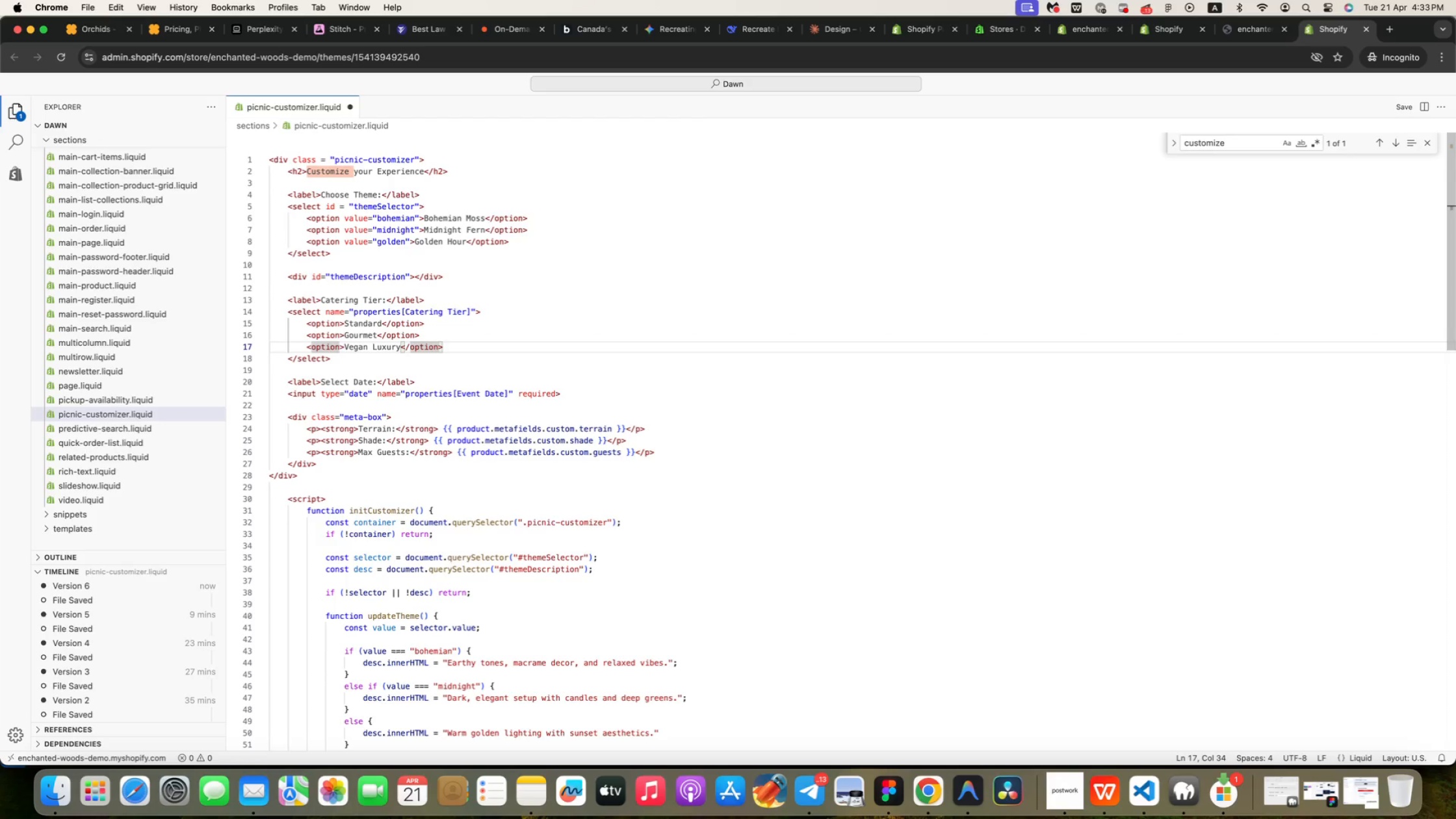 
key(Shift+ShiftRight)
 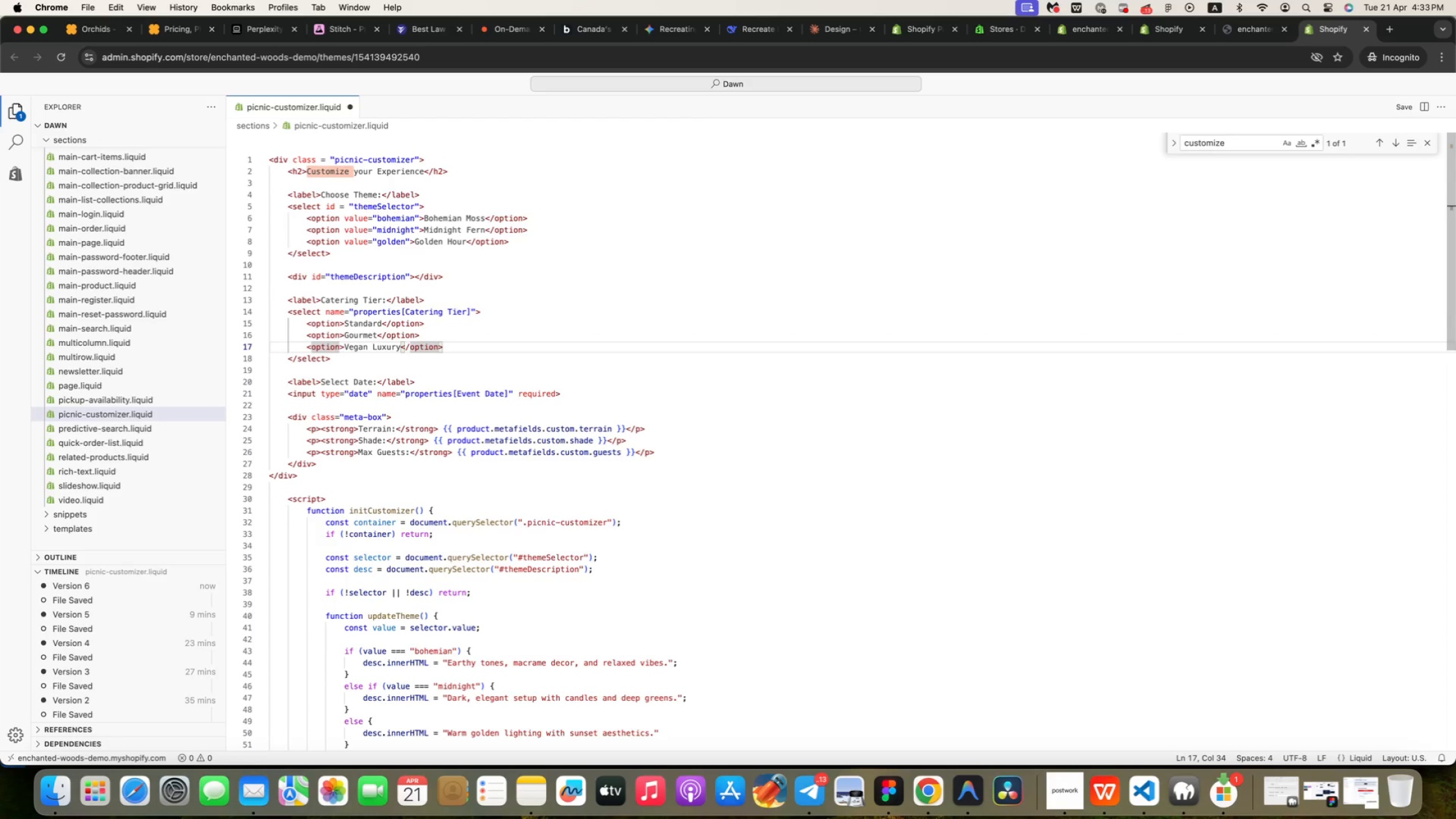 
key(ArrowUp)
 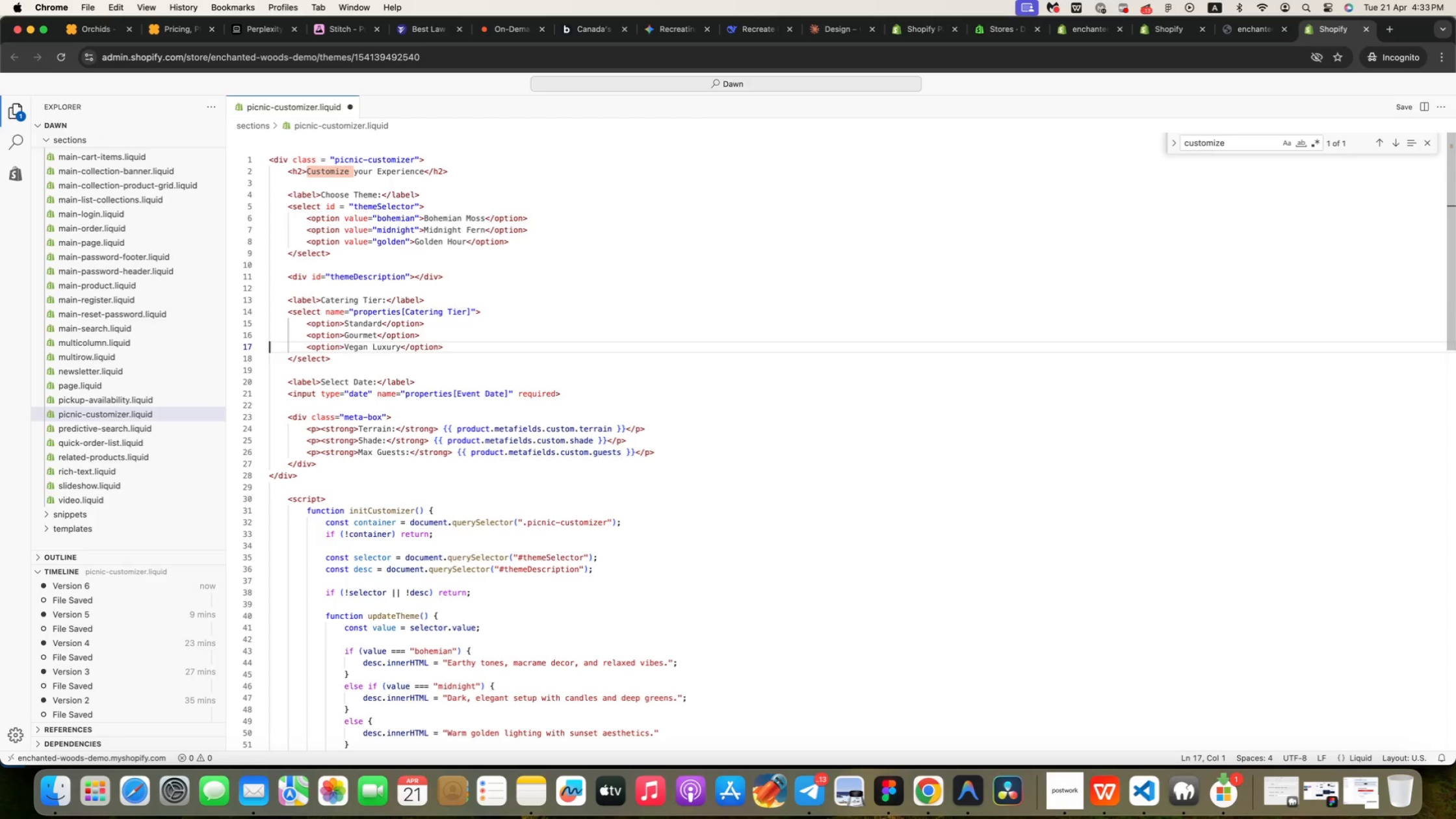 
hold_key(key=ArrowRight, duration=0.33)
 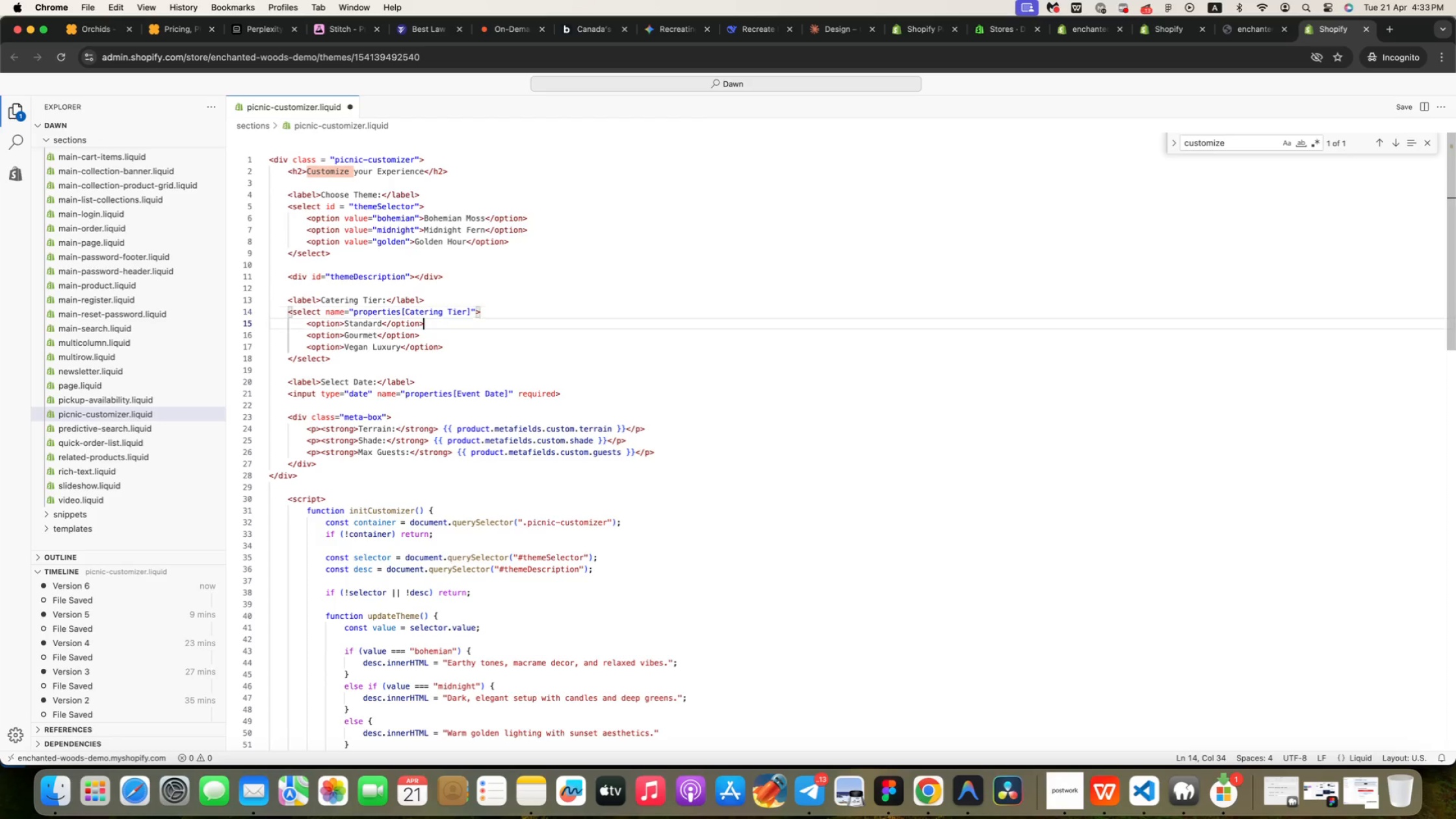 
key(ArrowRight)
 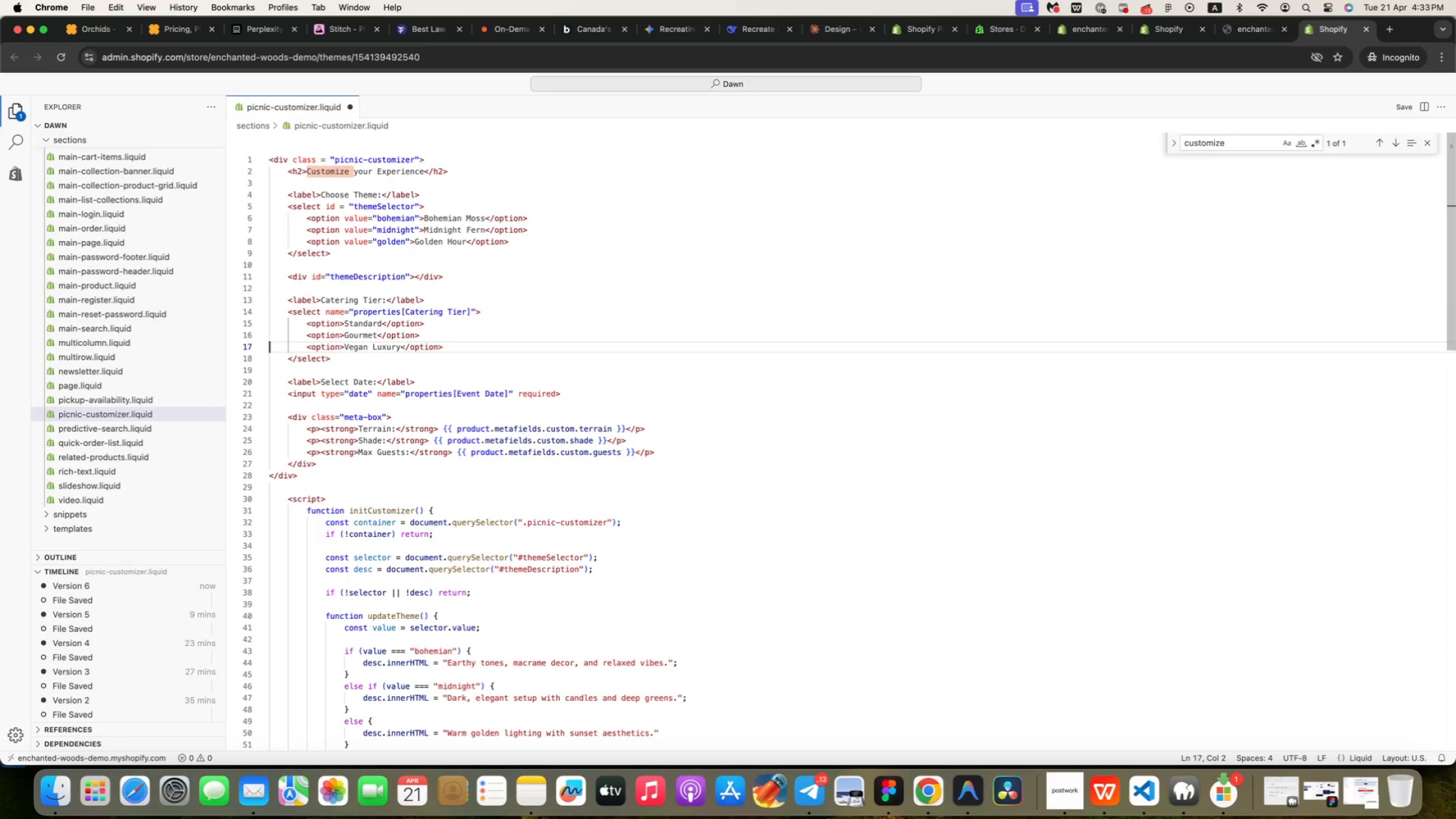 
key(ArrowLeft)
 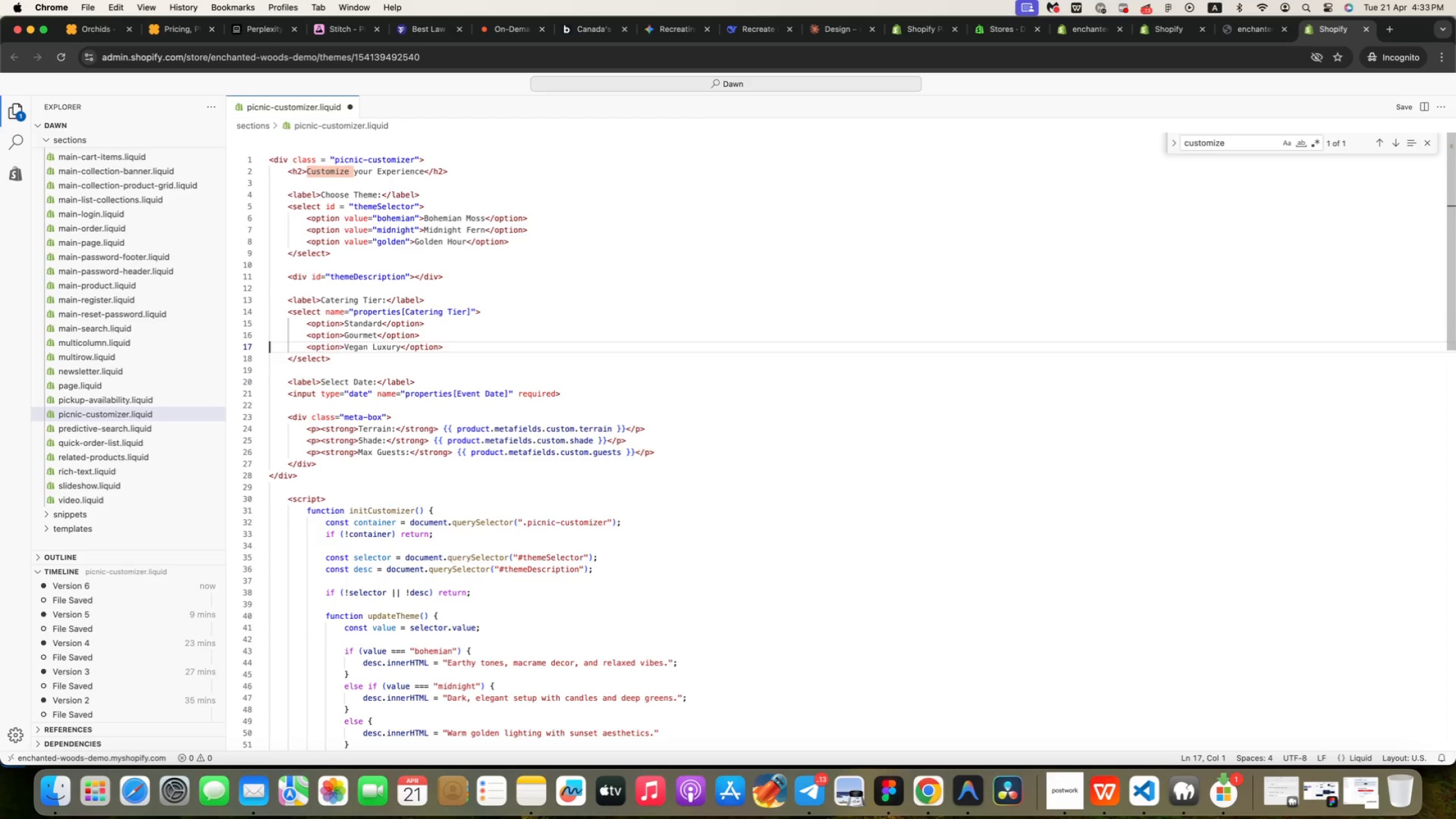 
key(ArrowLeft)
 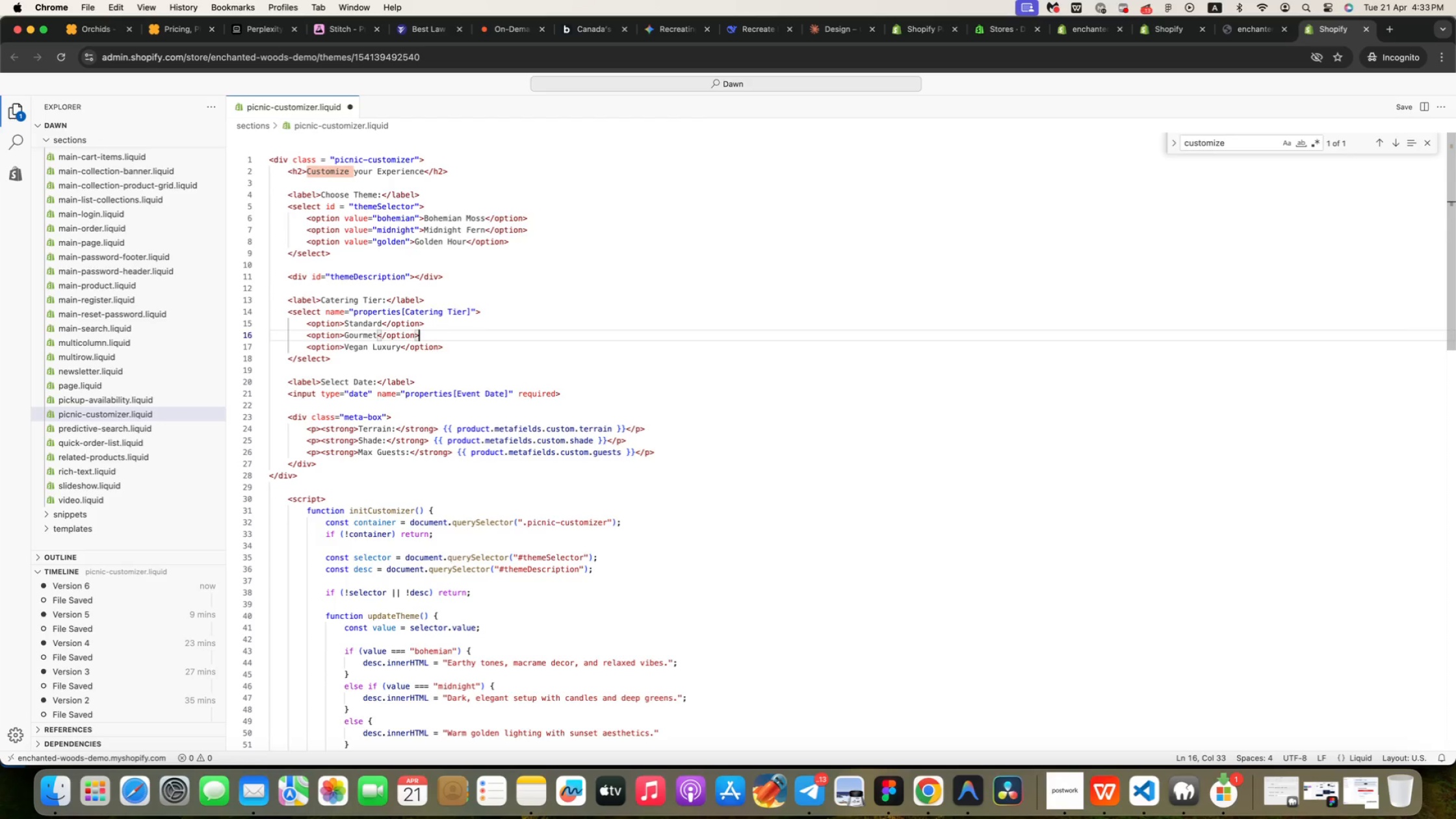 
key(Meta+MetaRight)
 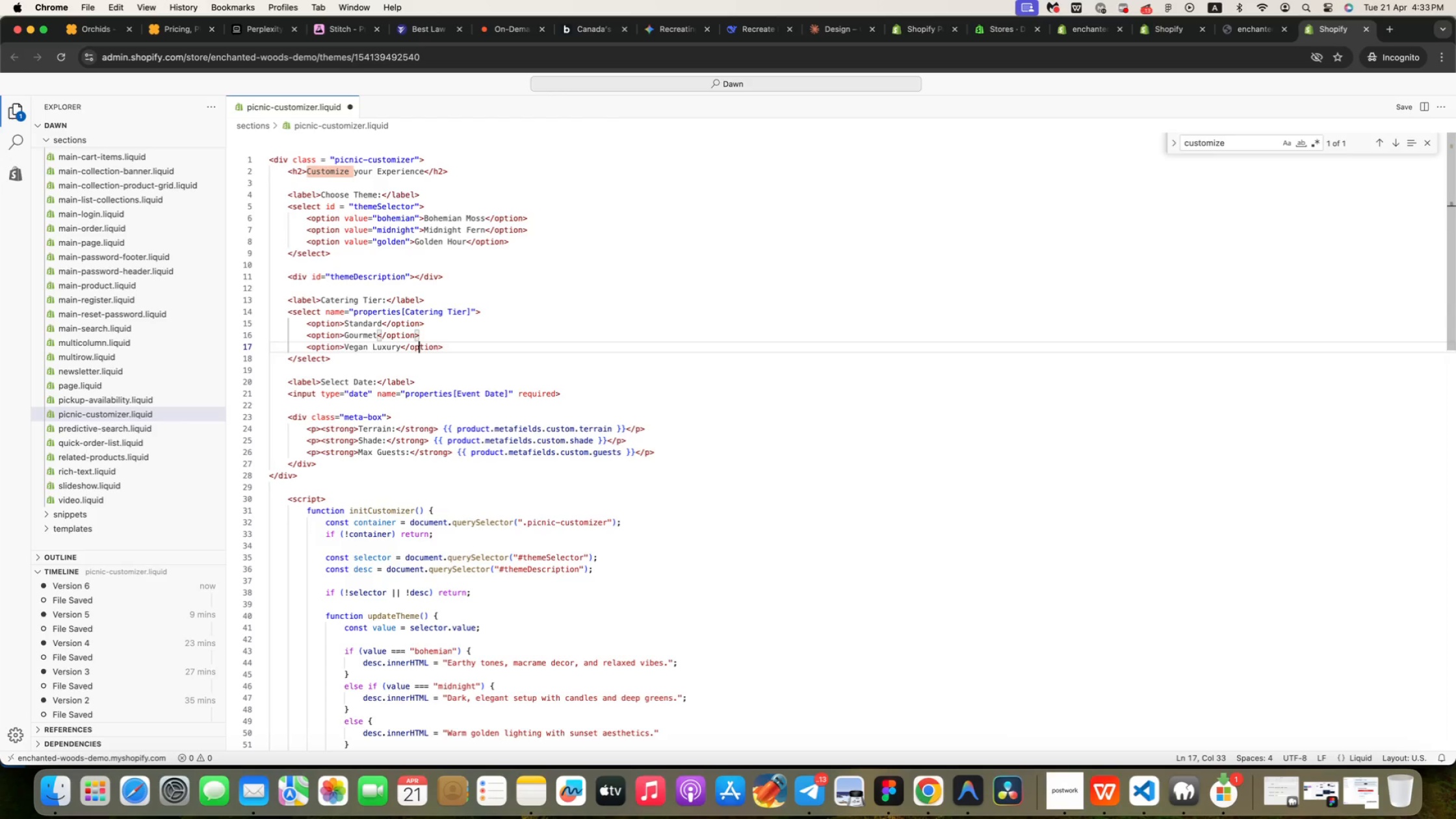 
key(ArrowDown)
 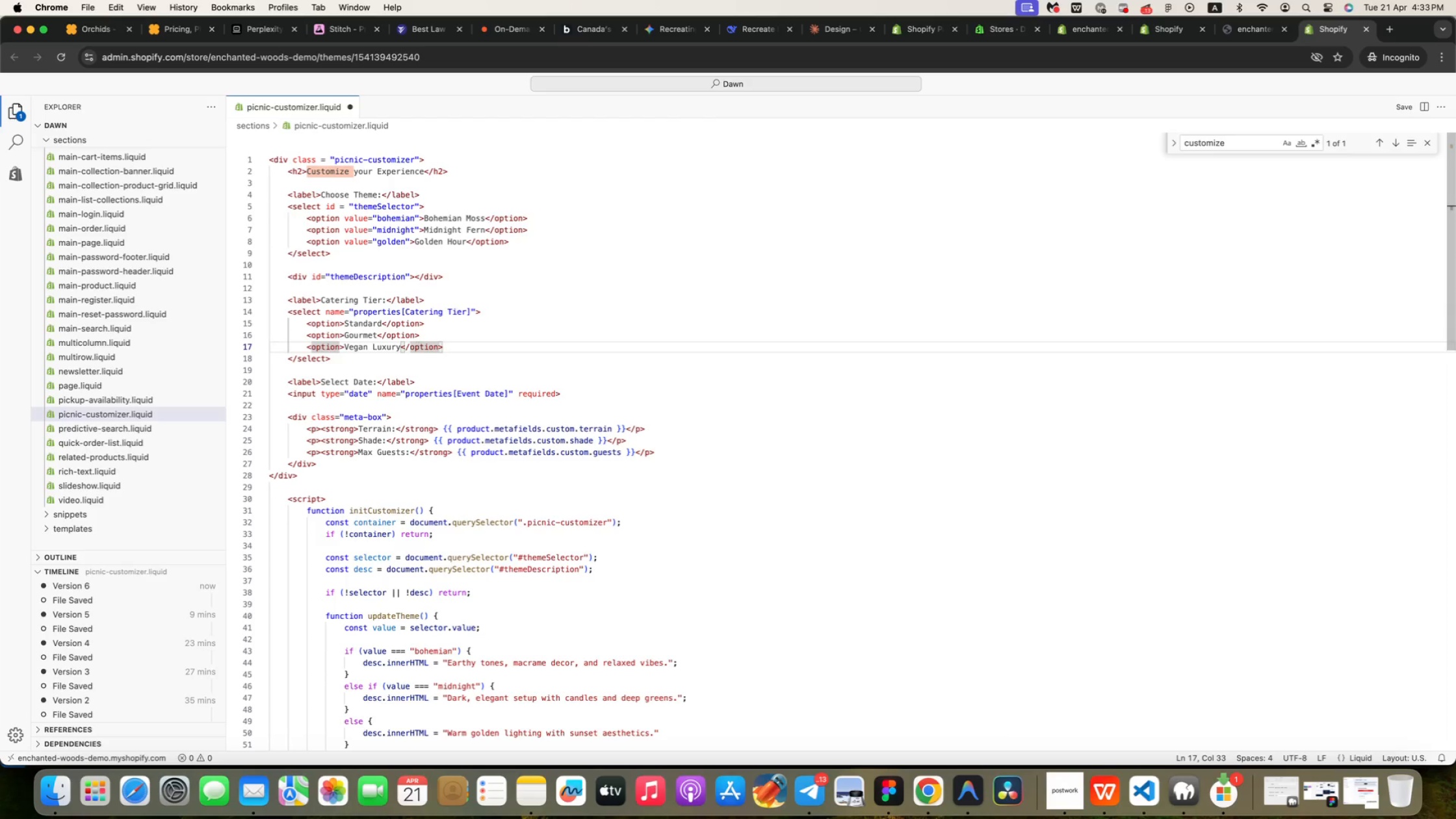 
key(Meta+ArrowRight)
 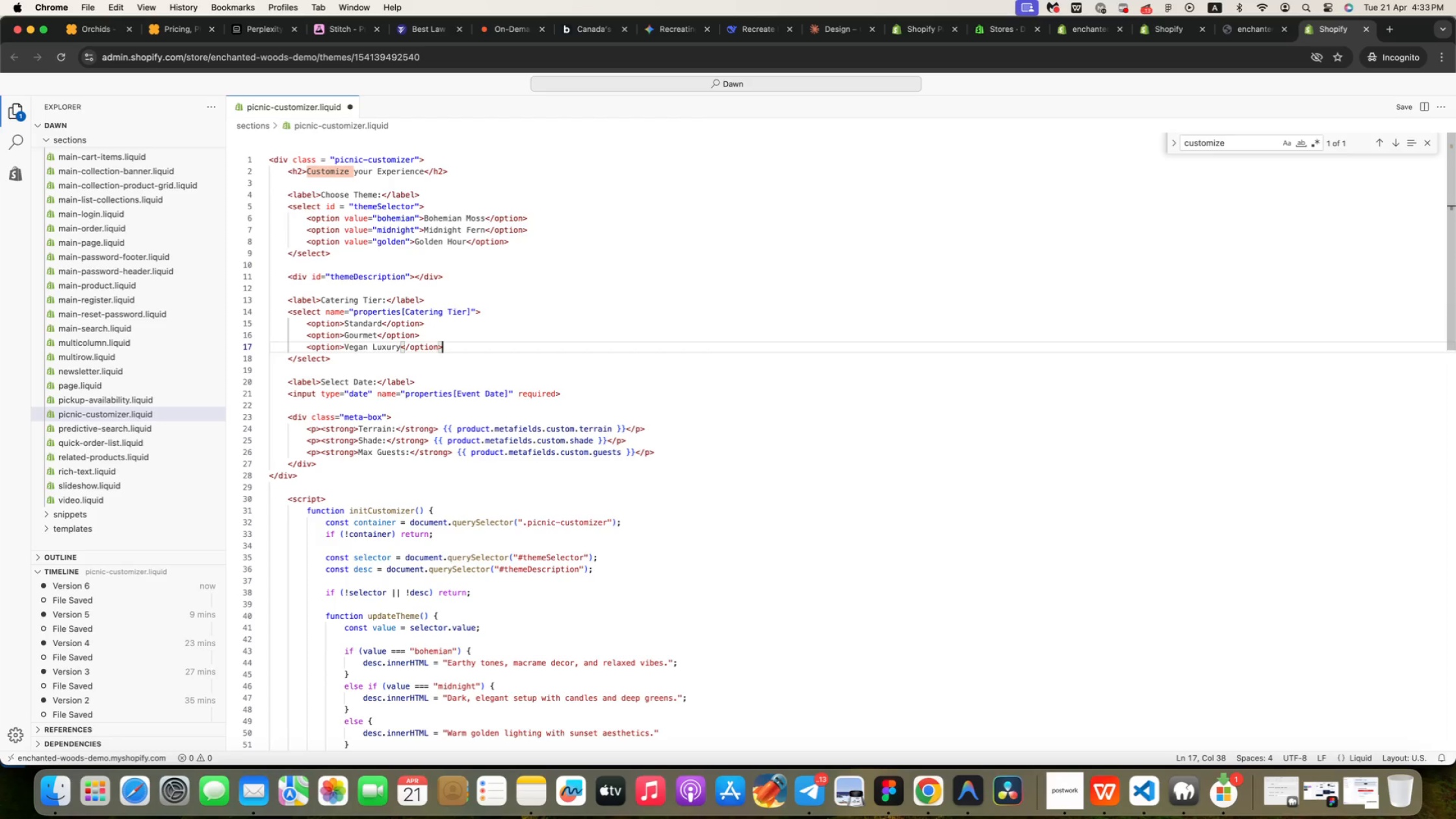 
wait(25.74)
 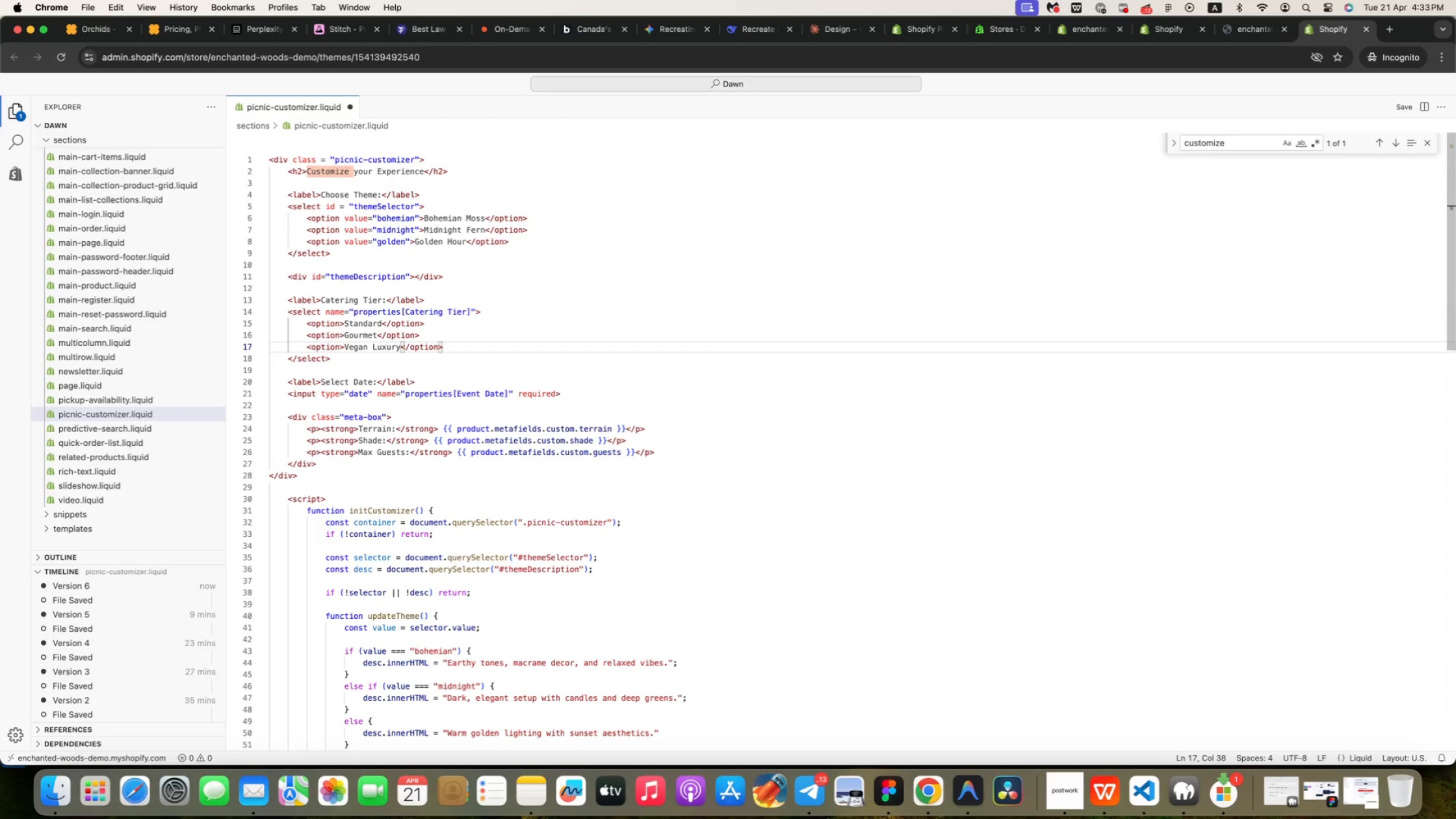 
key(ArrowUp)
 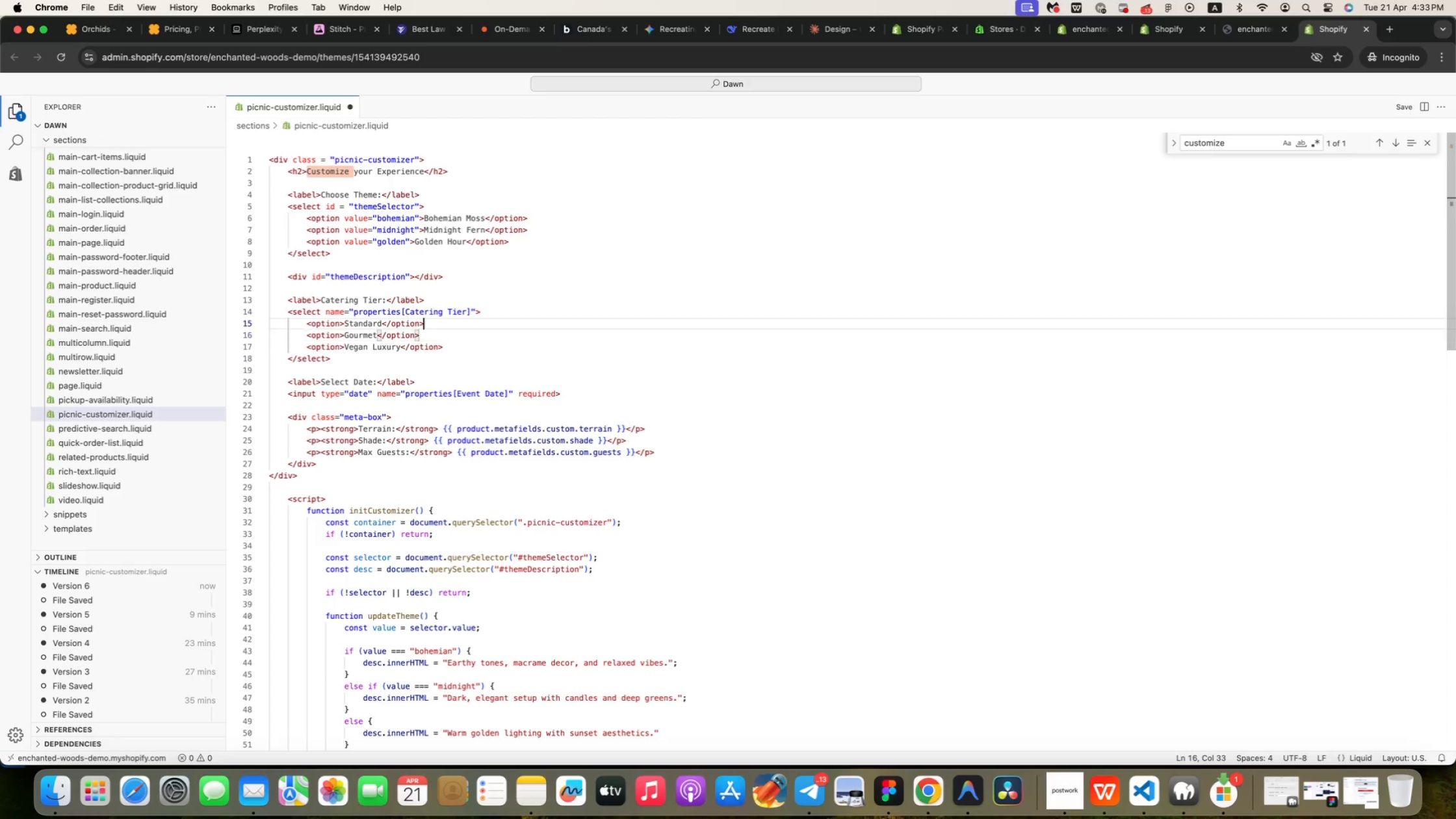 
key(ArrowUp)
 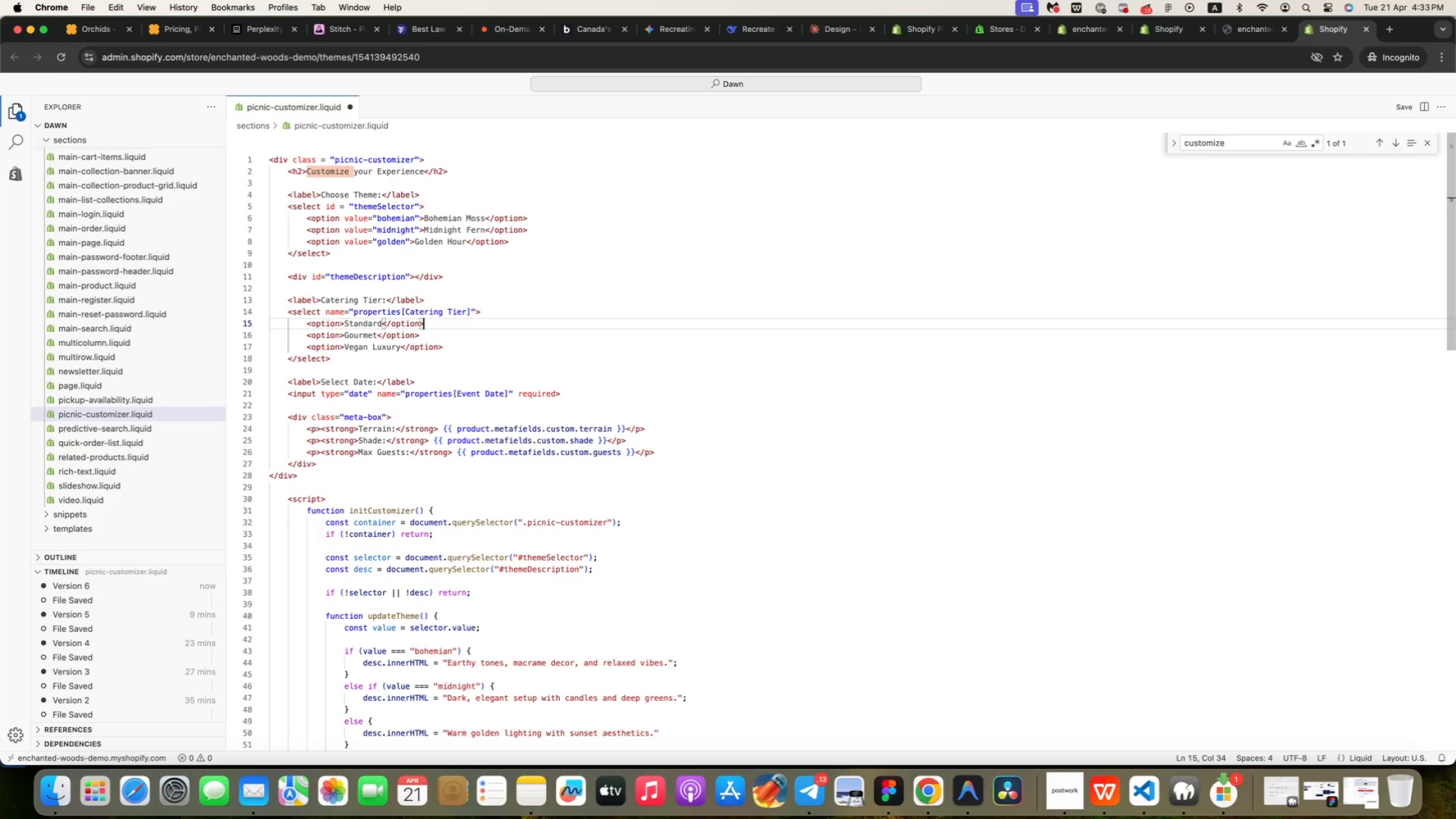 
key(ArrowLeft)
 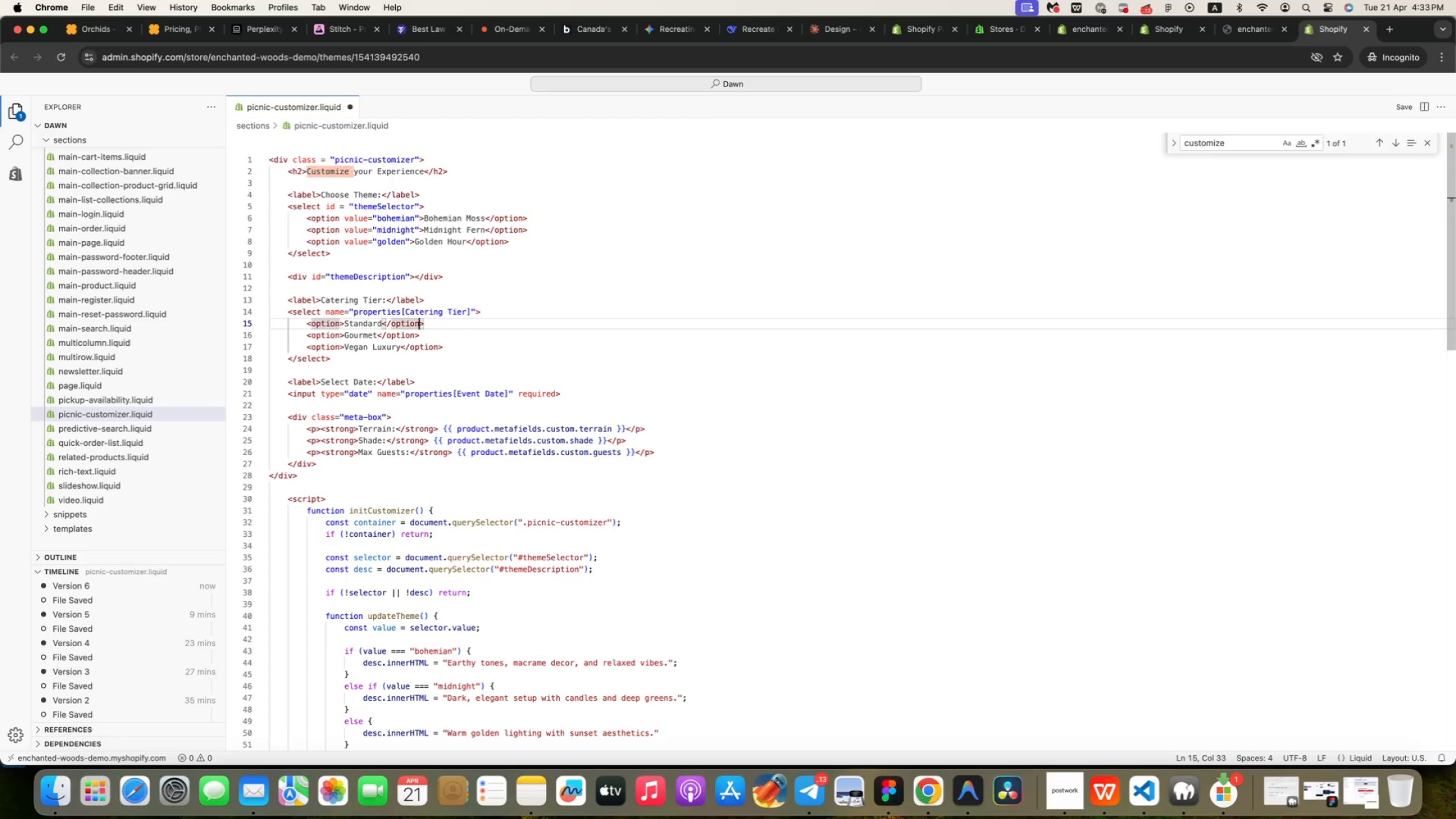 
key(ArrowLeft)
 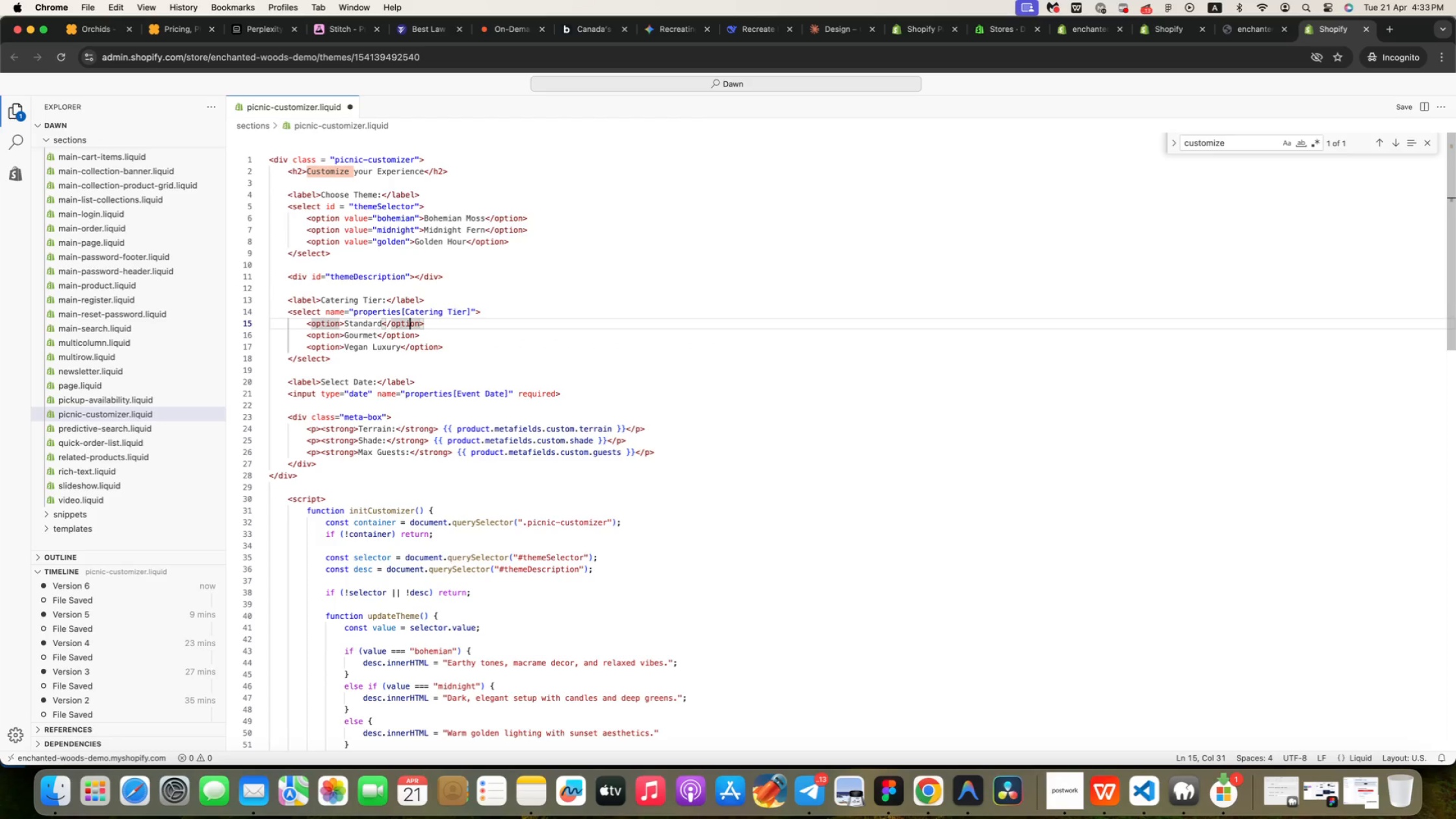 
hold_key(key=ArrowLeft, duration=1.52)
 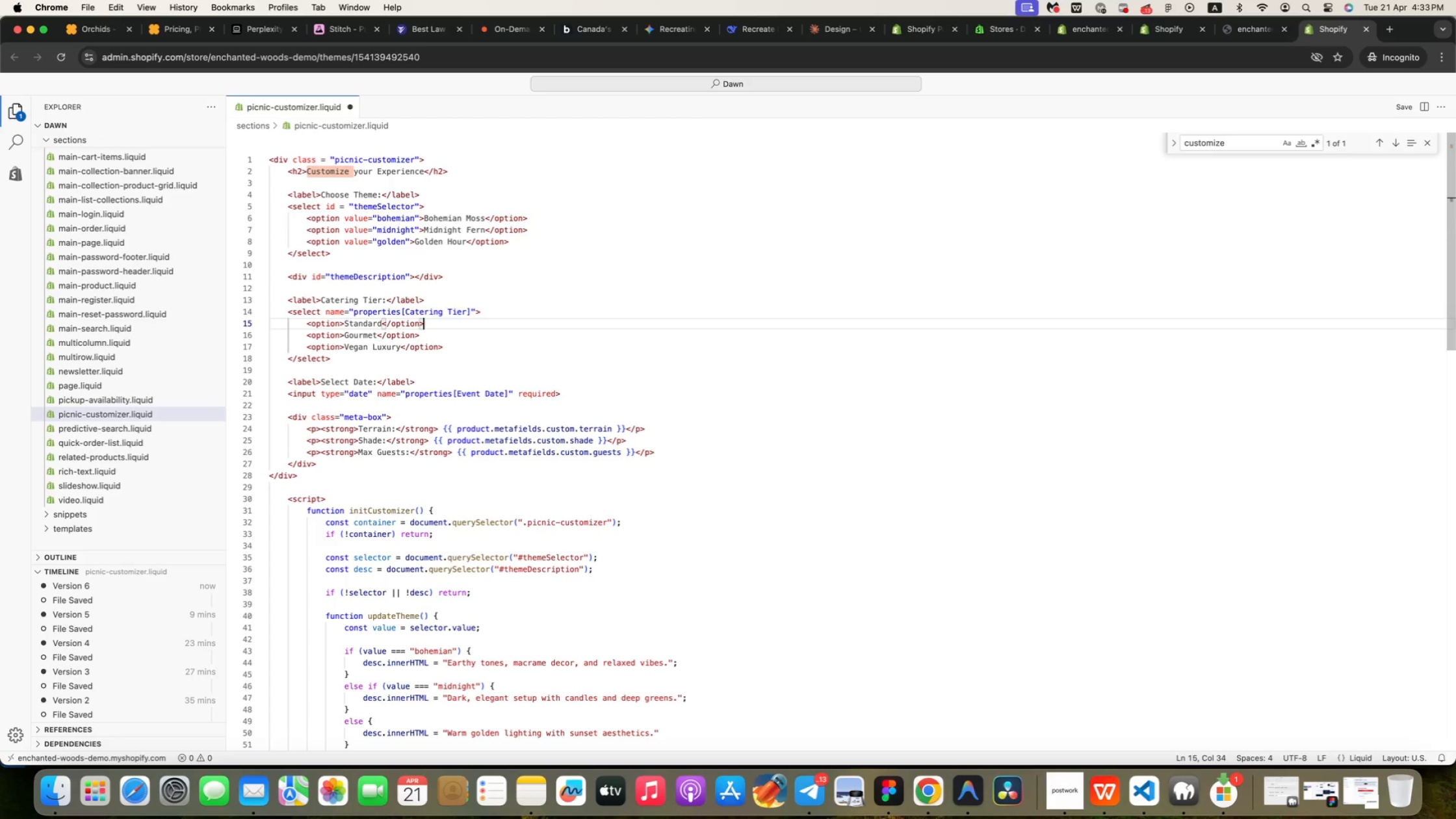 
key(ArrowLeft)
 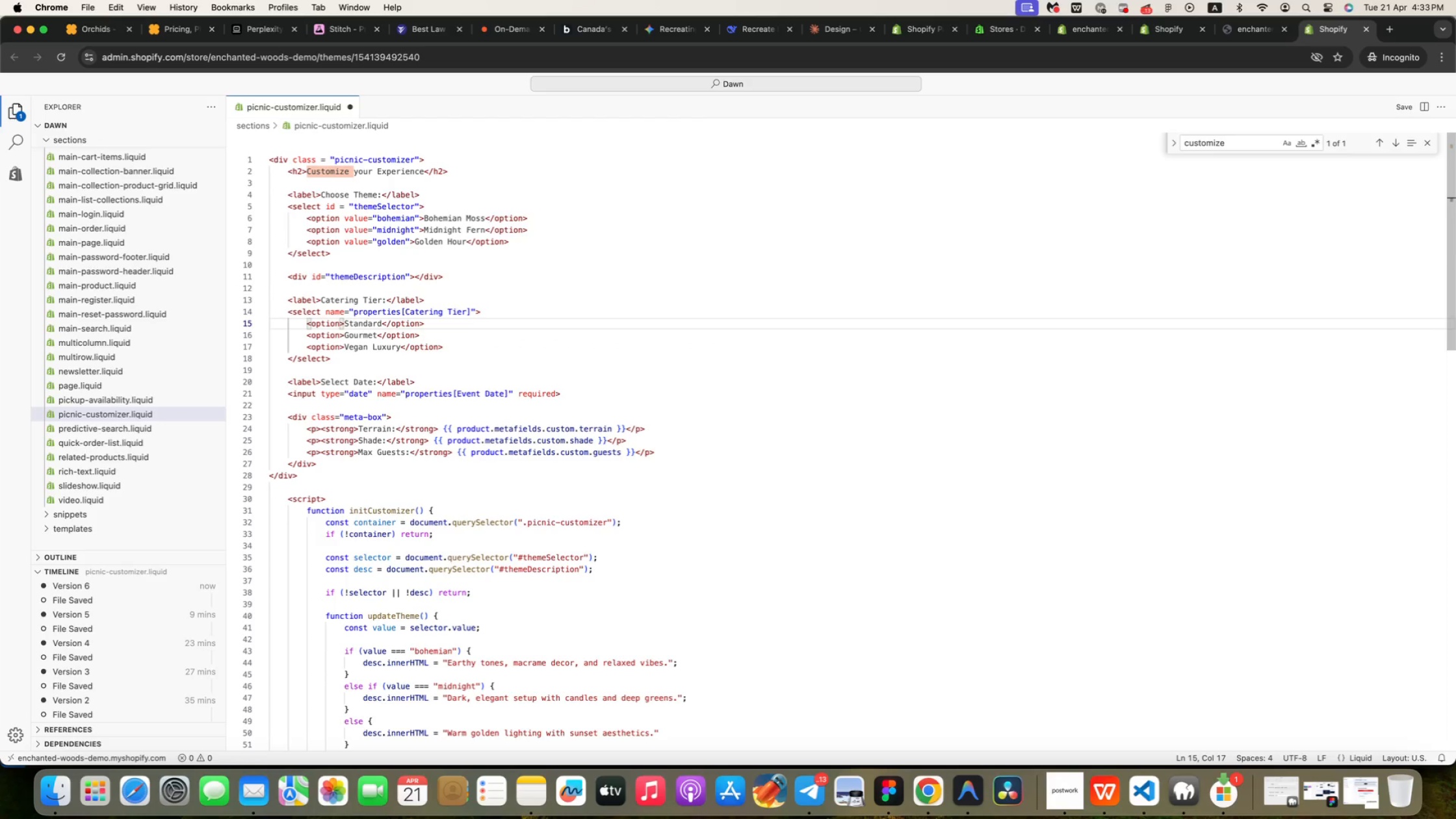 
key(ArrowLeft)
 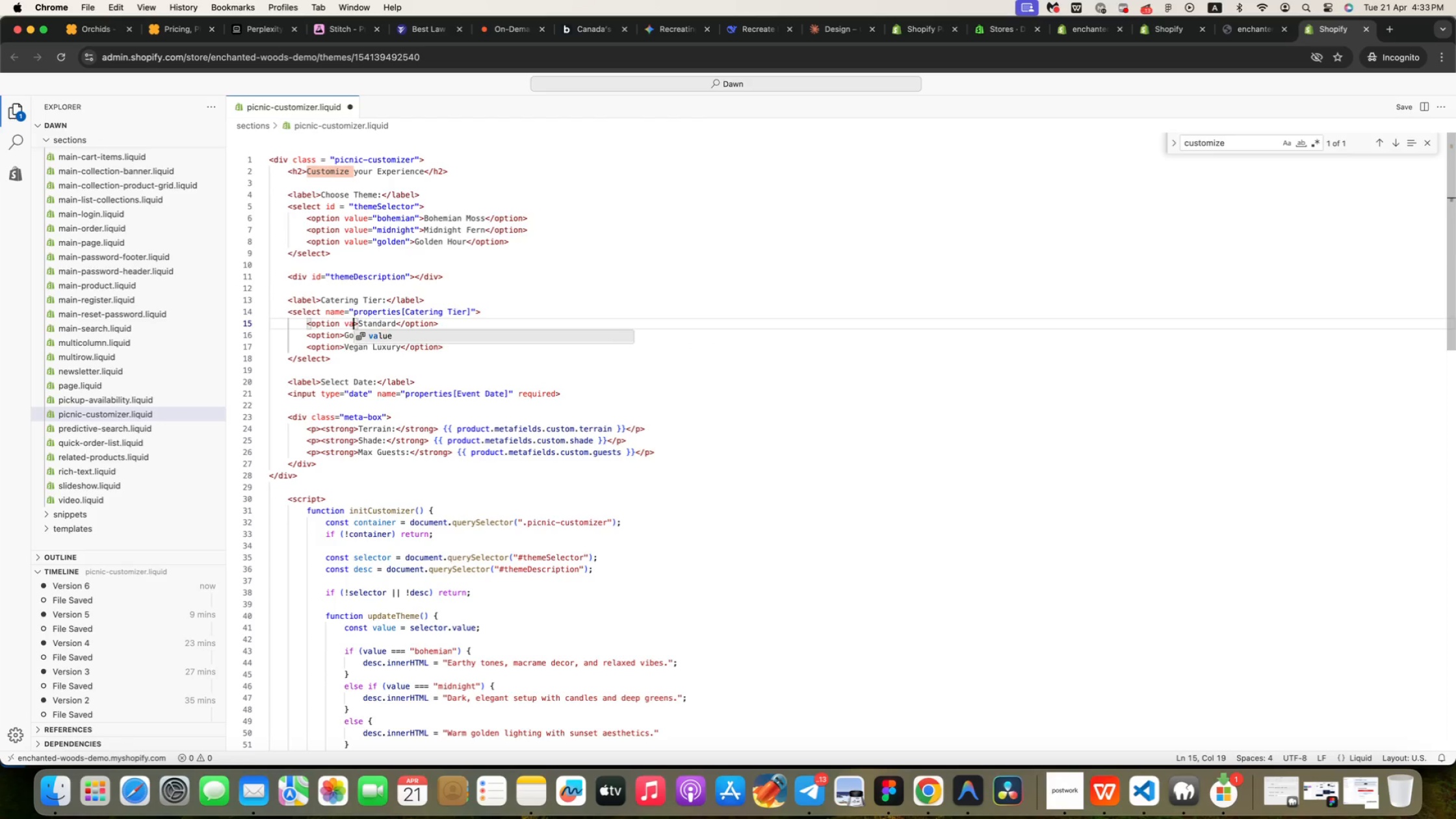 
type( va)
 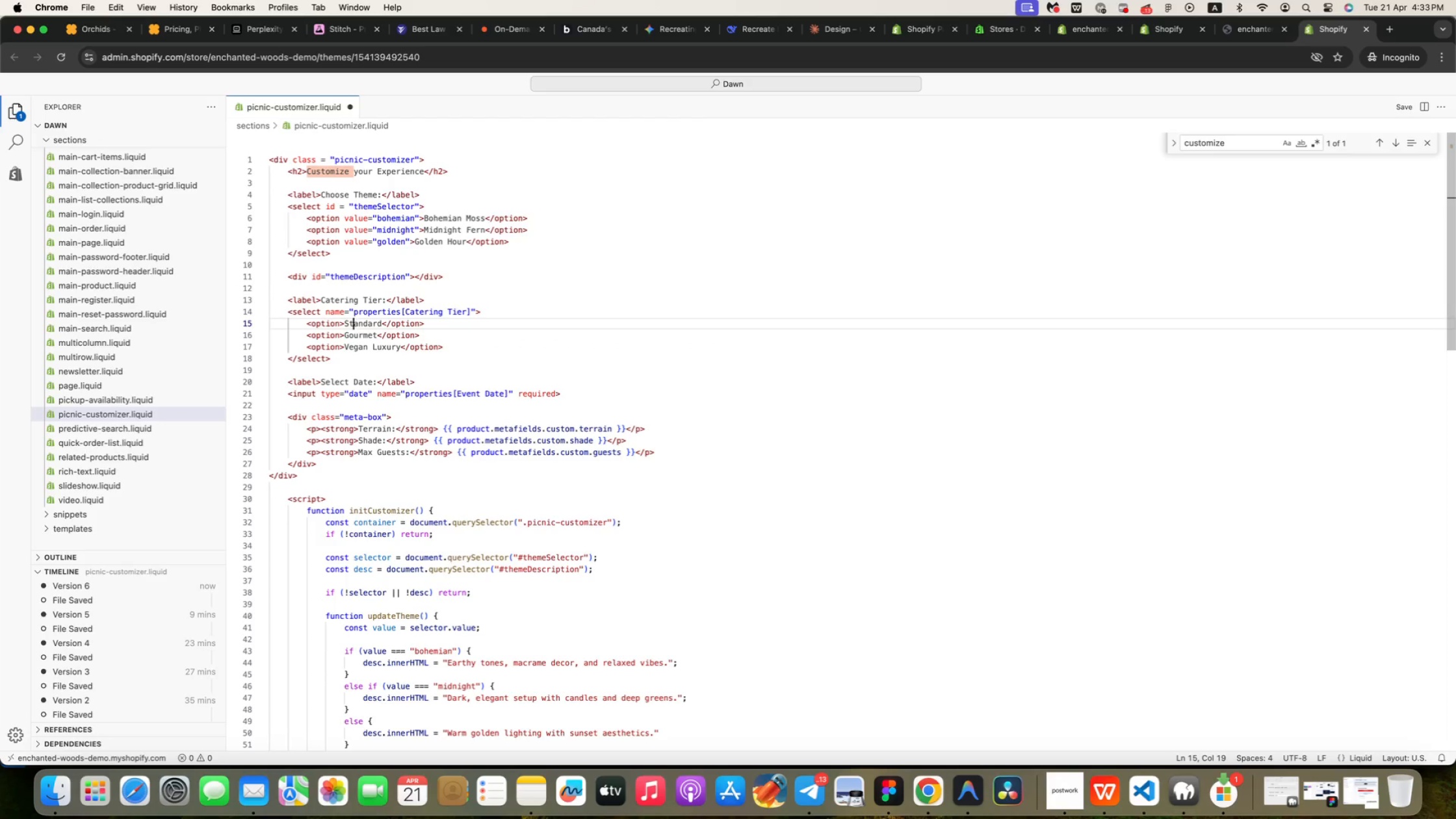 
key(Enter)
 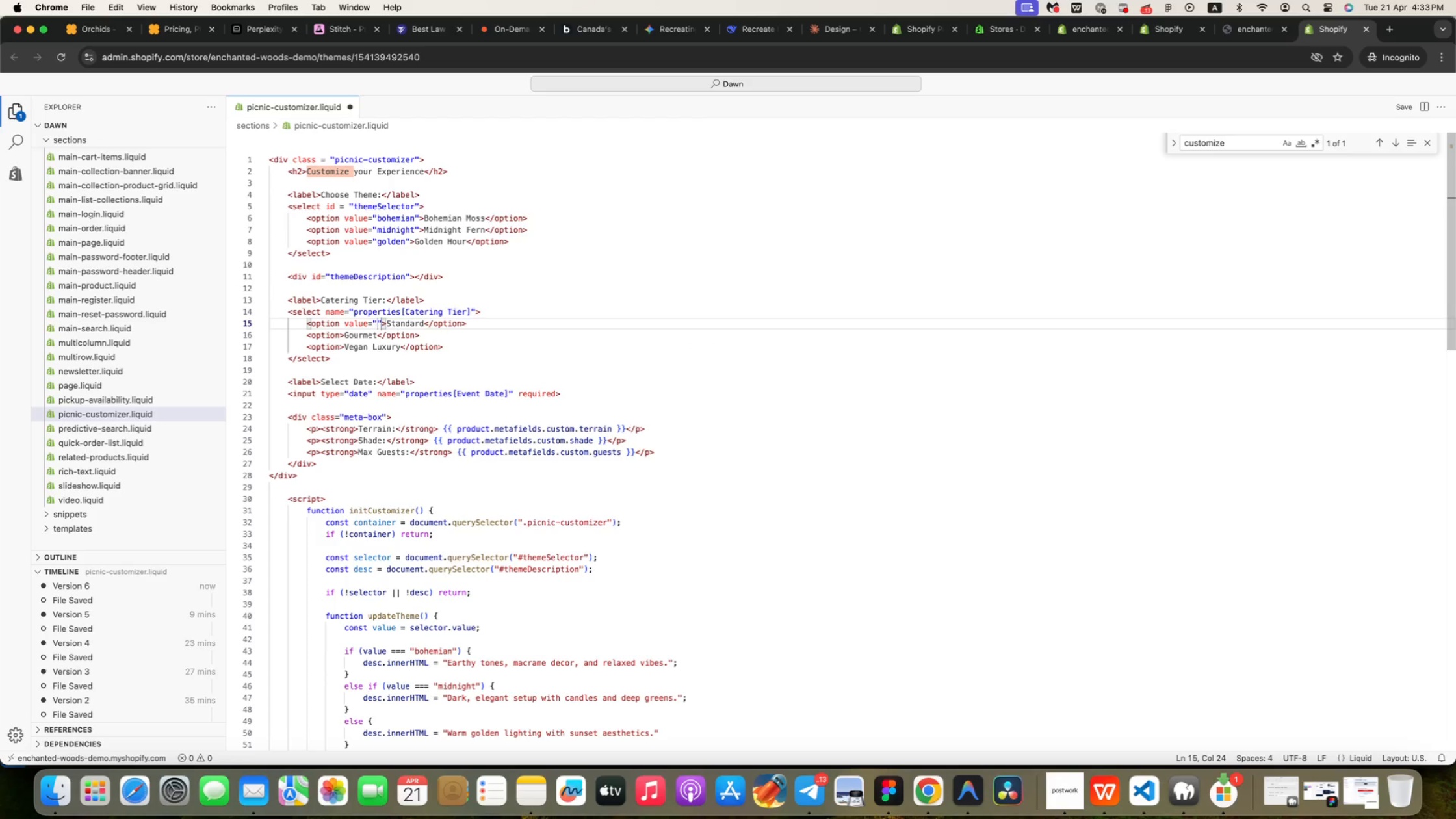 
type(standard)
 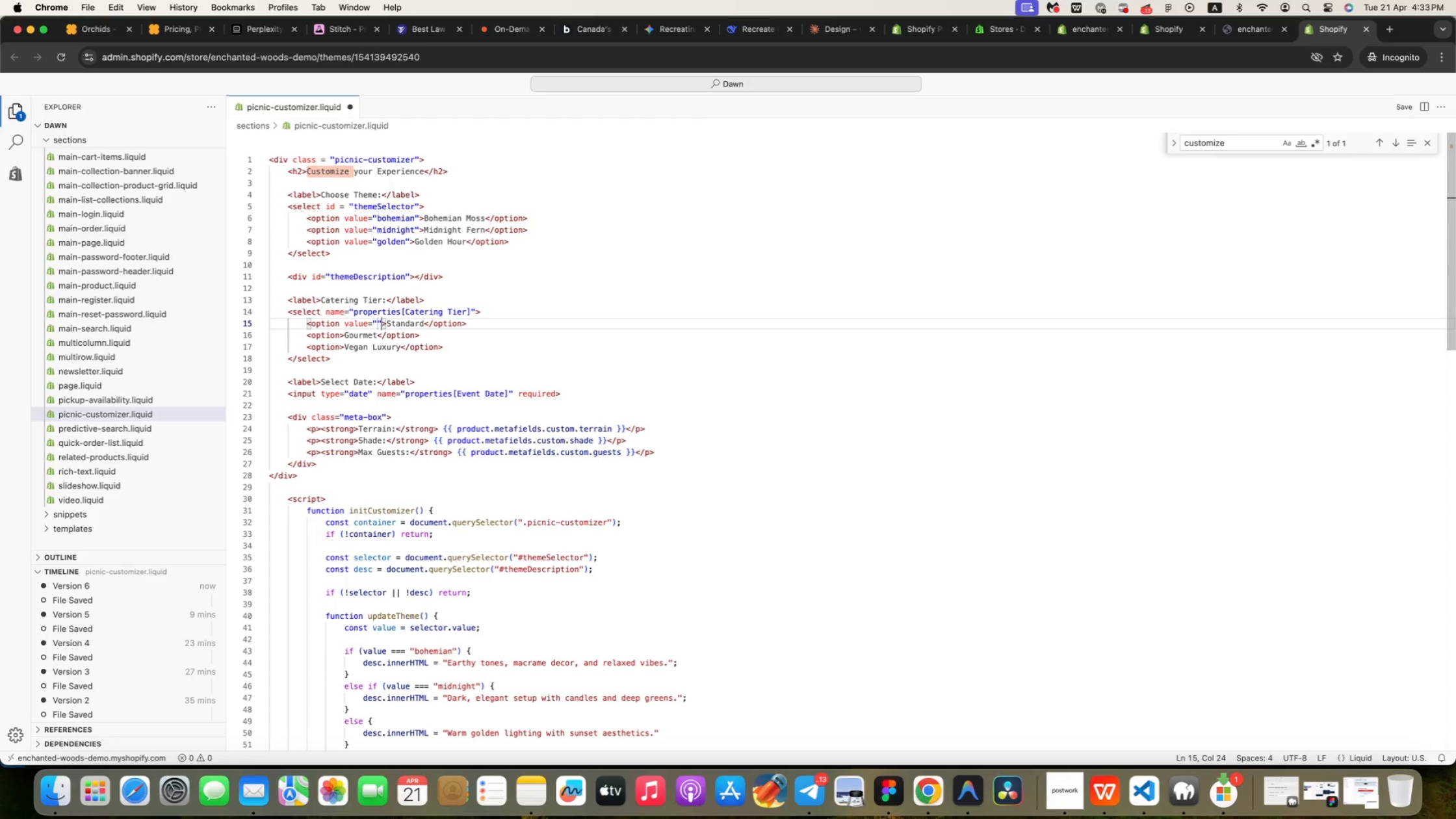 
key(ArrowDown)
 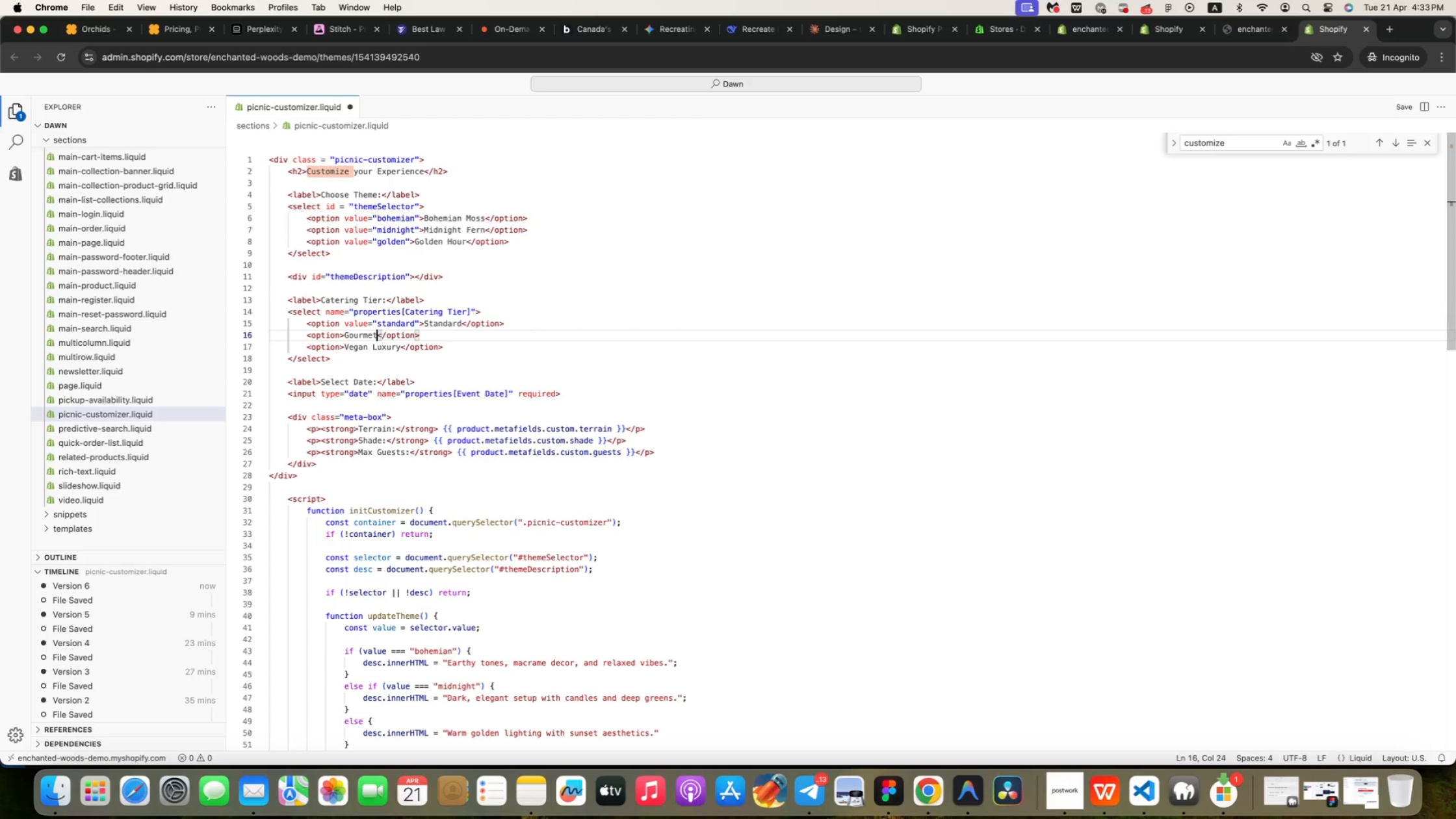 
hold_key(key=ArrowLeft, duration=1.51)
 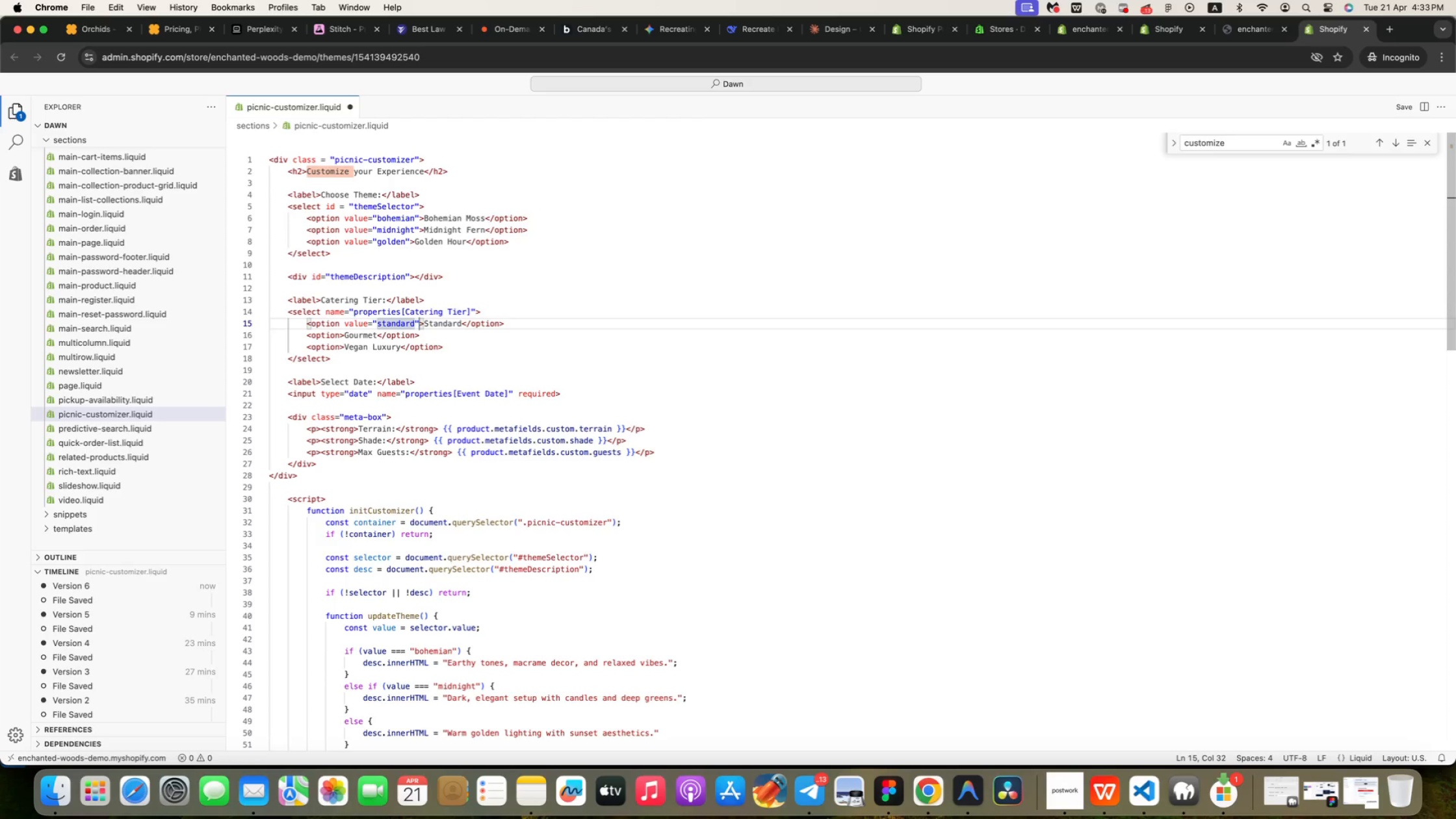 
key(ArrowLeft)
 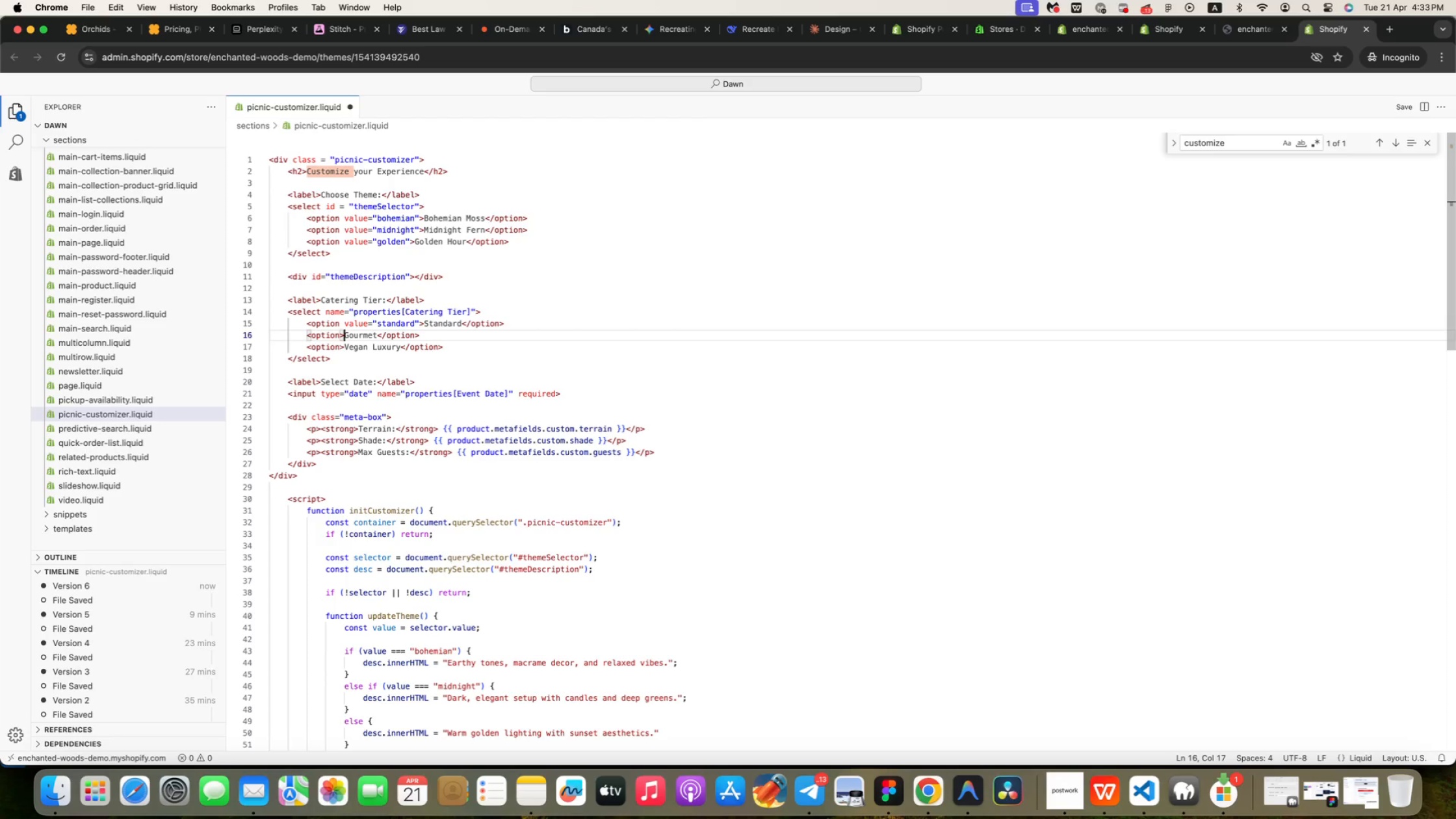 
key(ArrowLeft)
 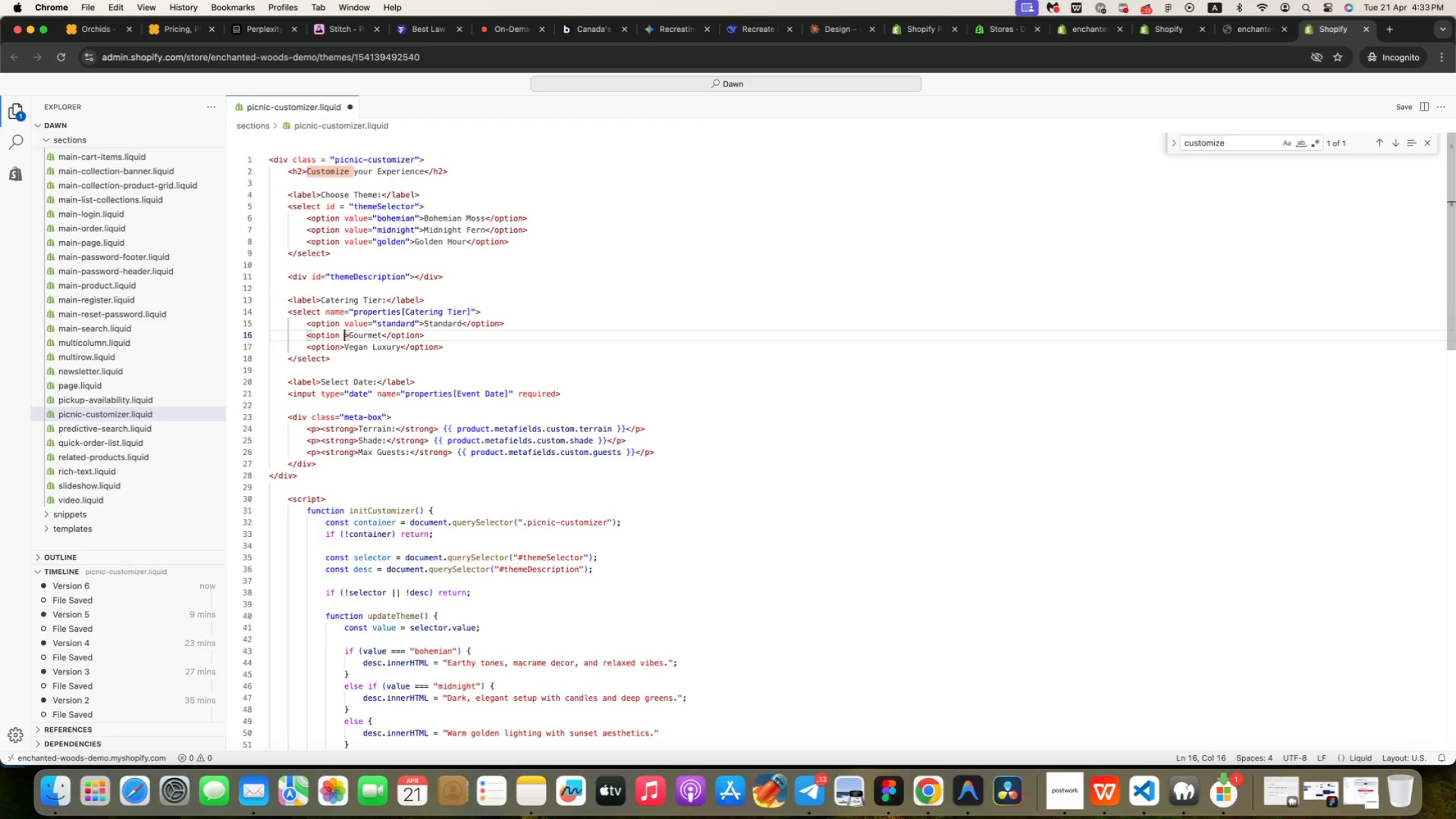 
key(Space)
 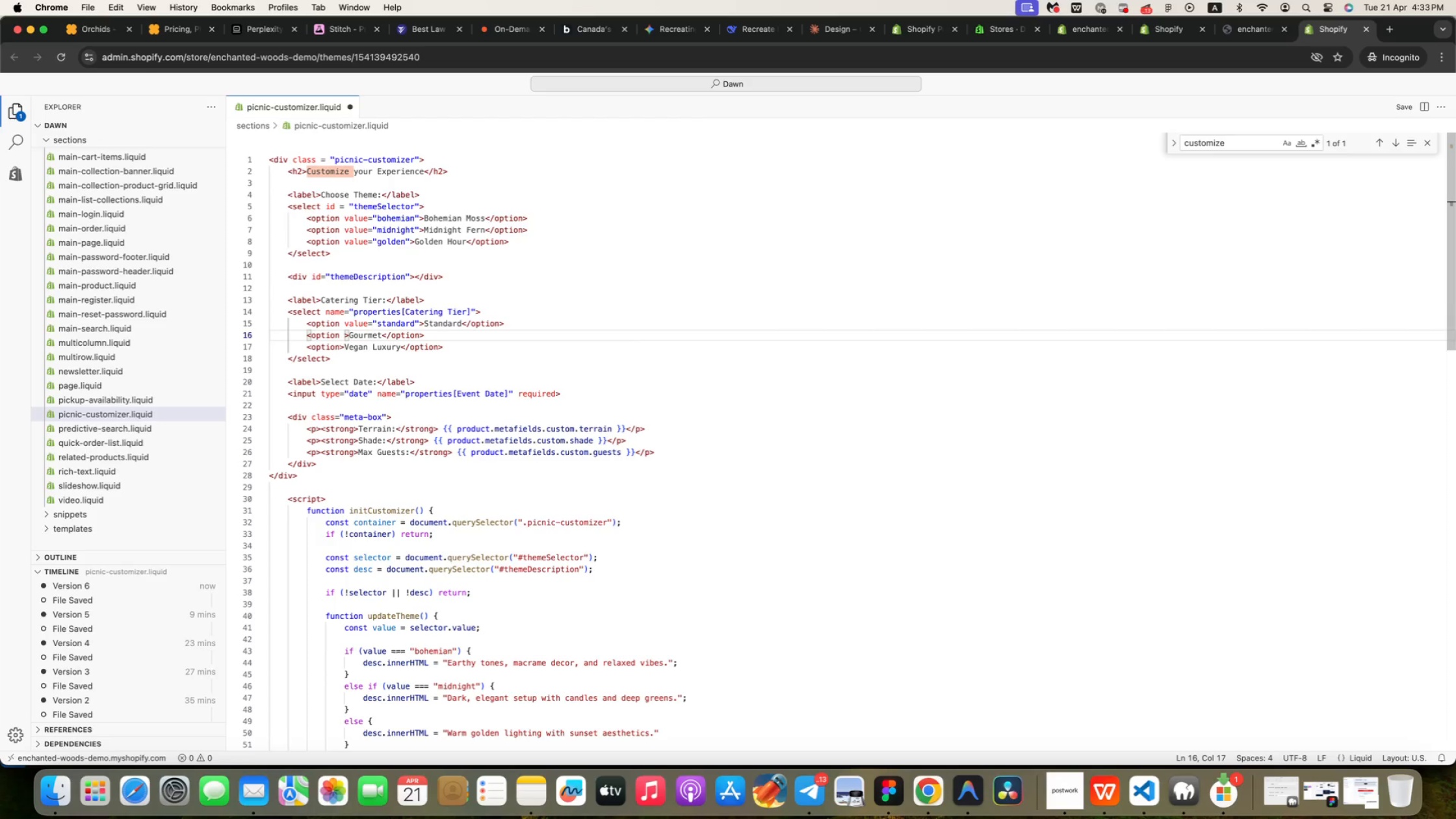 
key(V)
 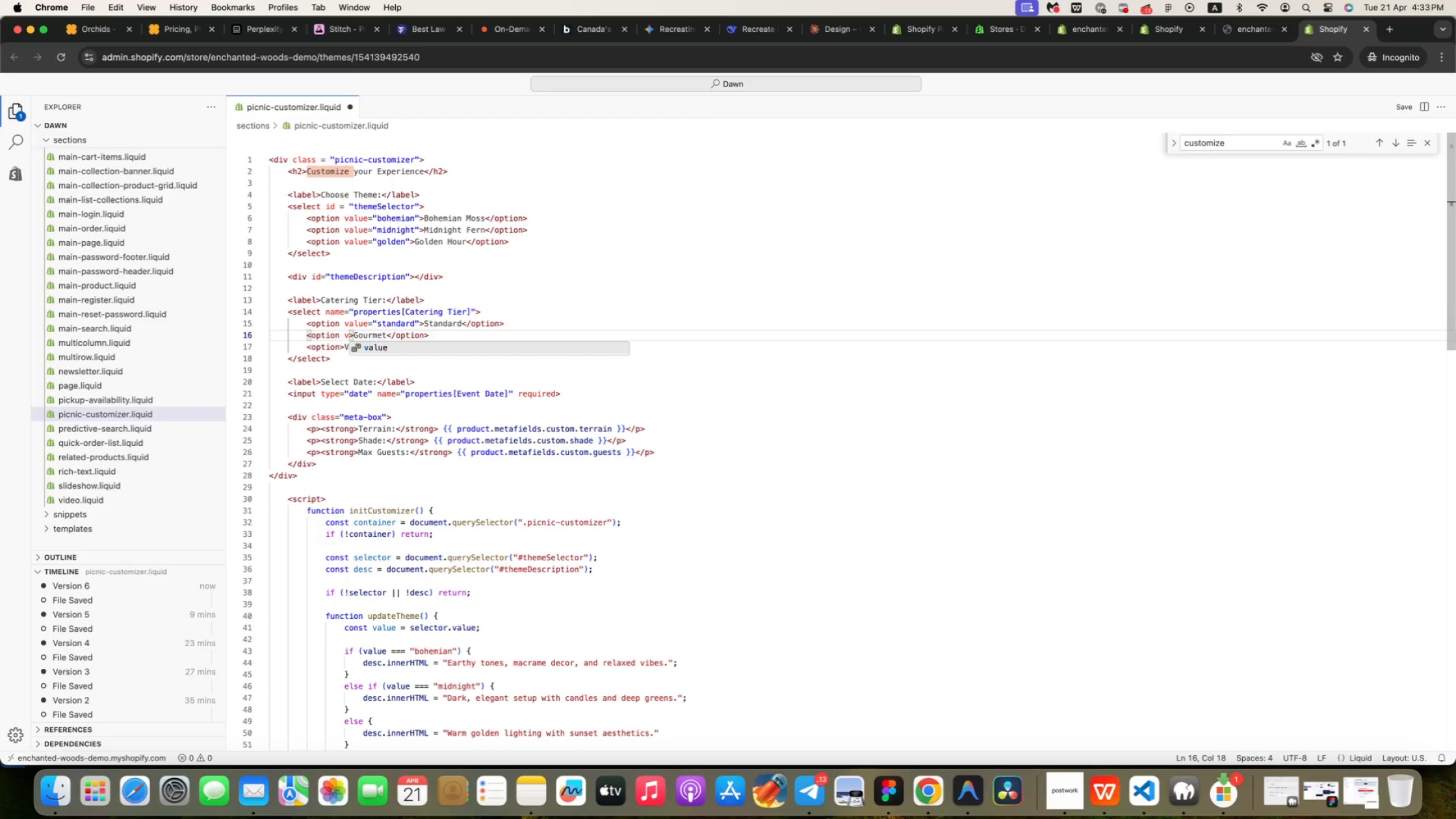 
key(Enter)
 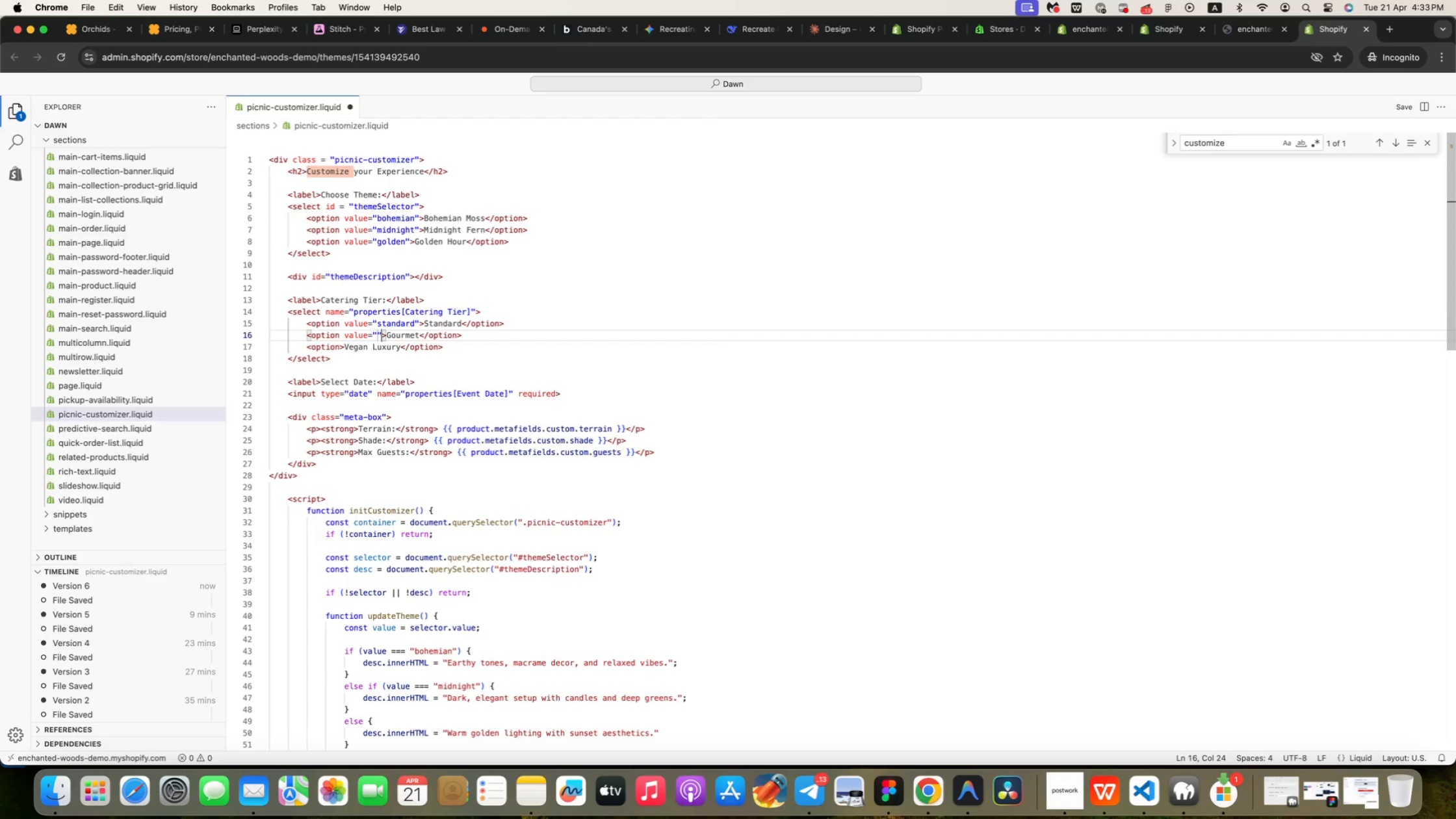 
key(ArrowUp)
 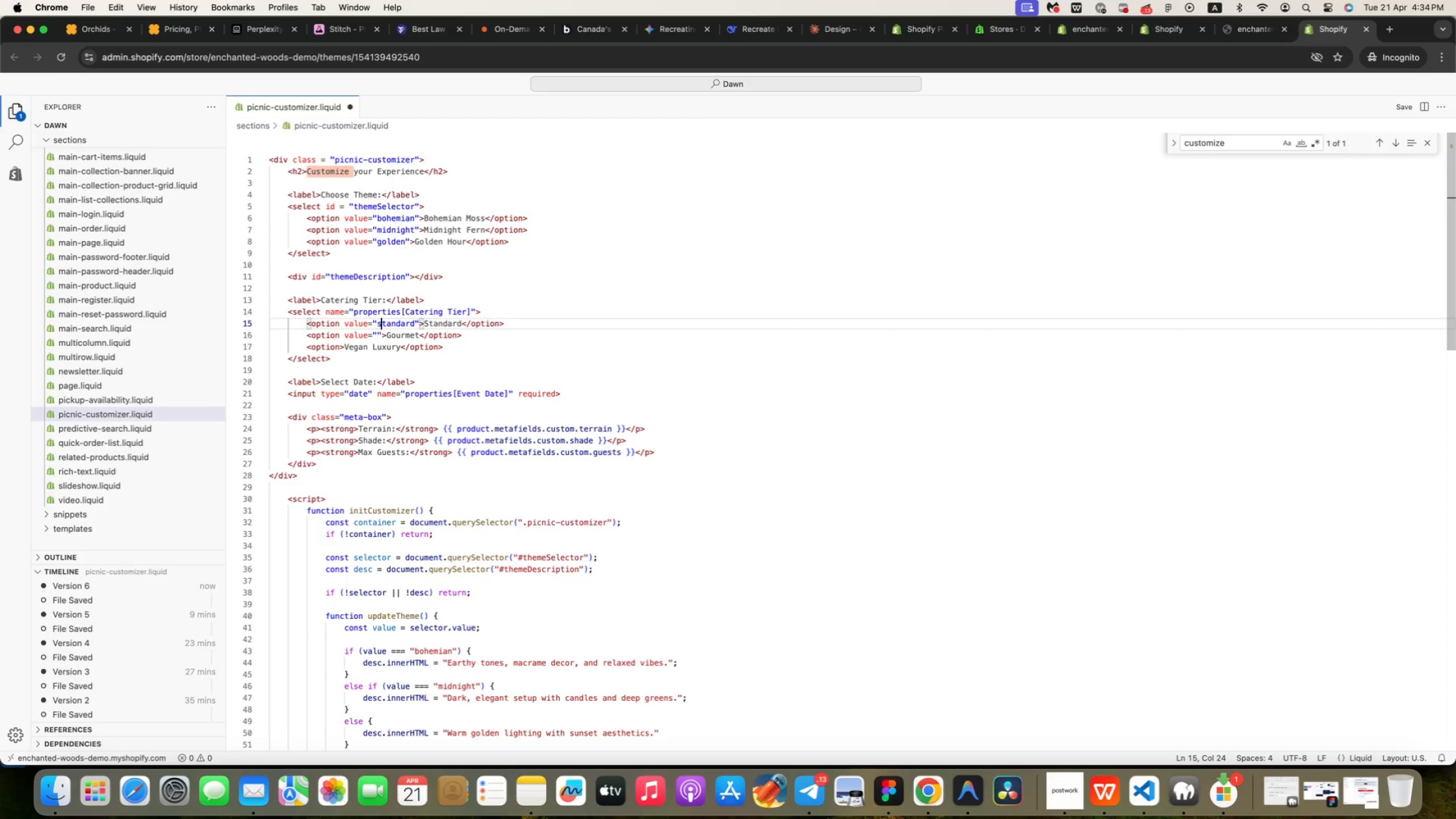 
key(ArrowRight)
 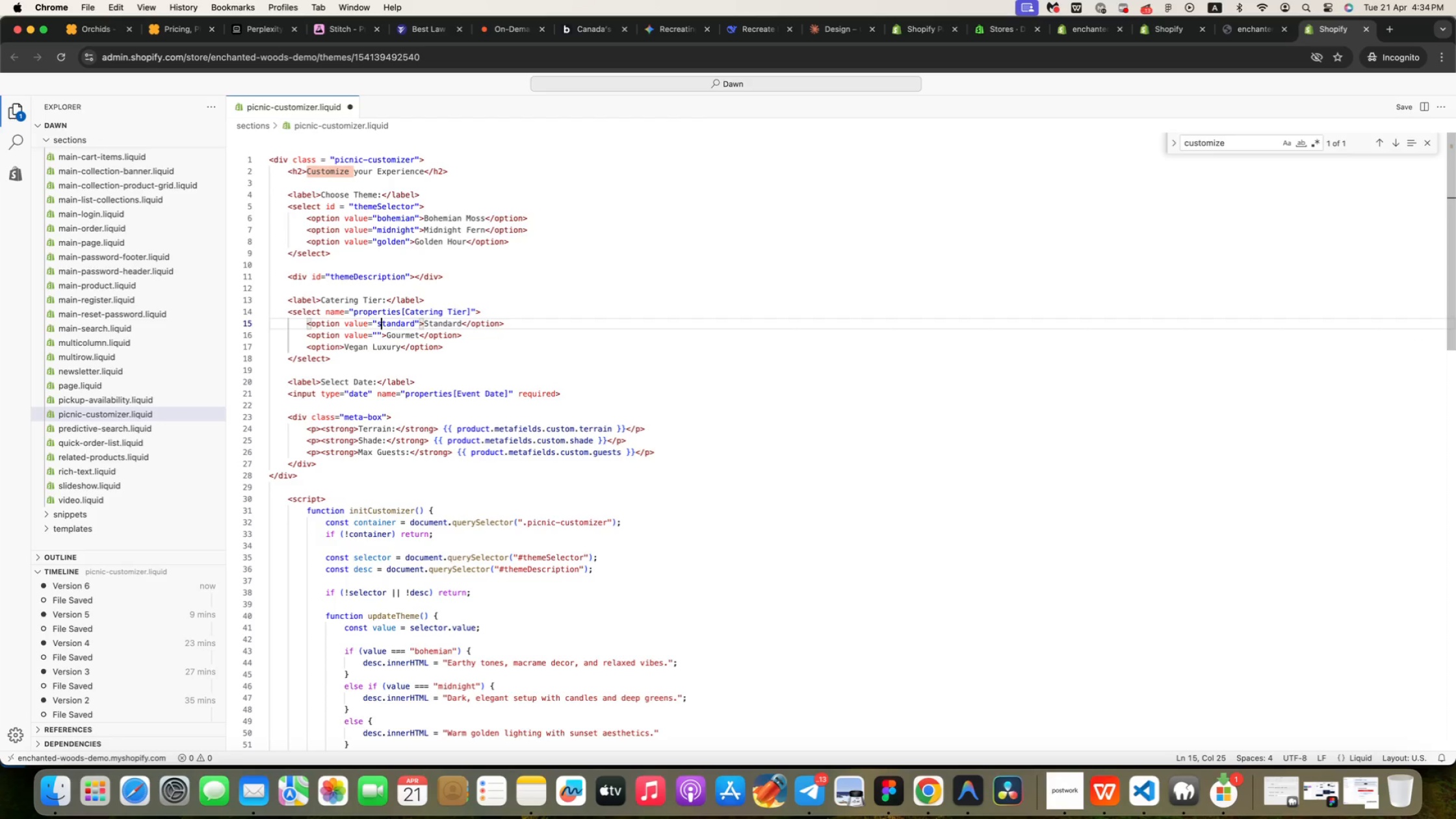 
key(Backspace)
 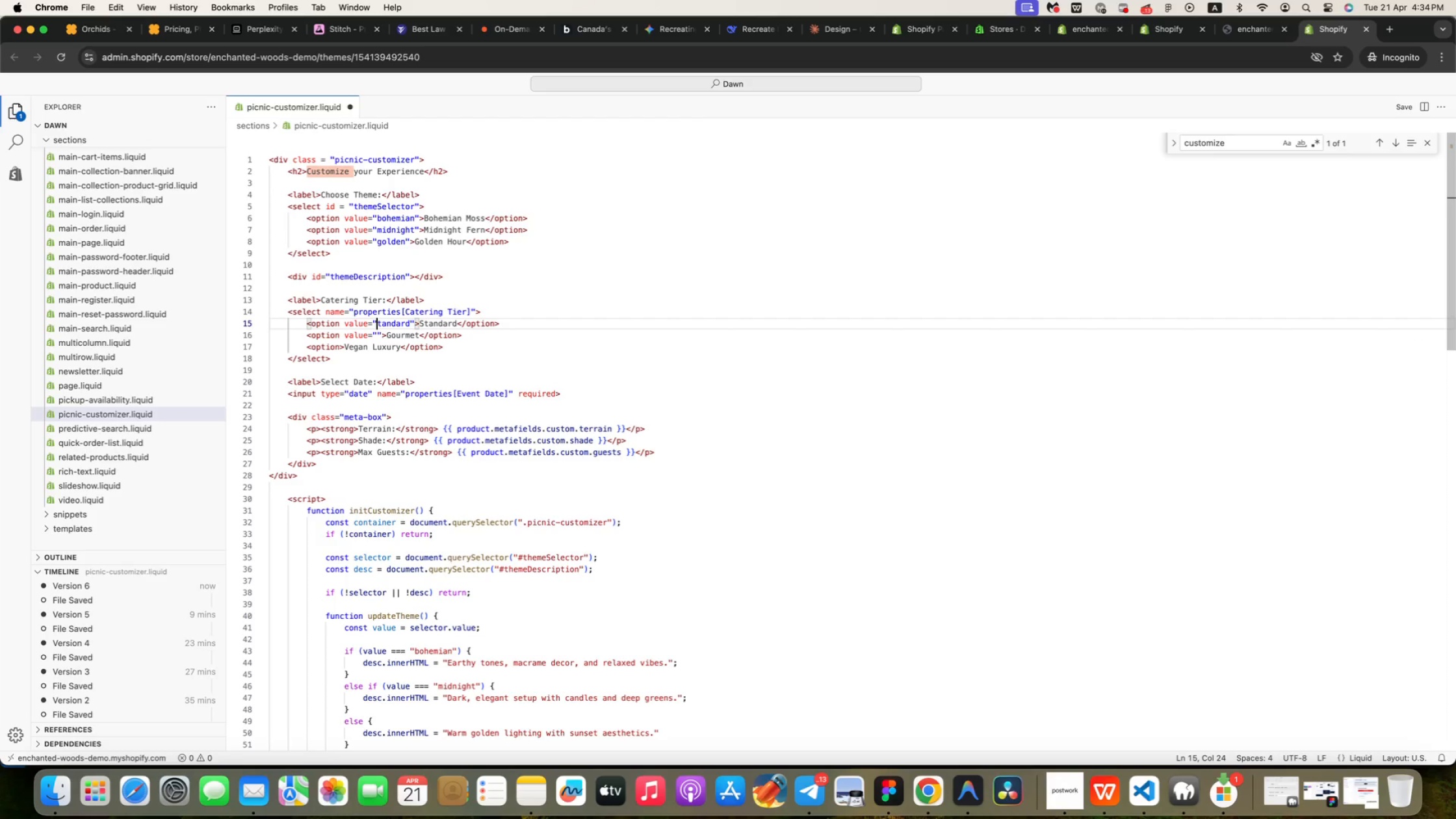 
key(Shift+S)
 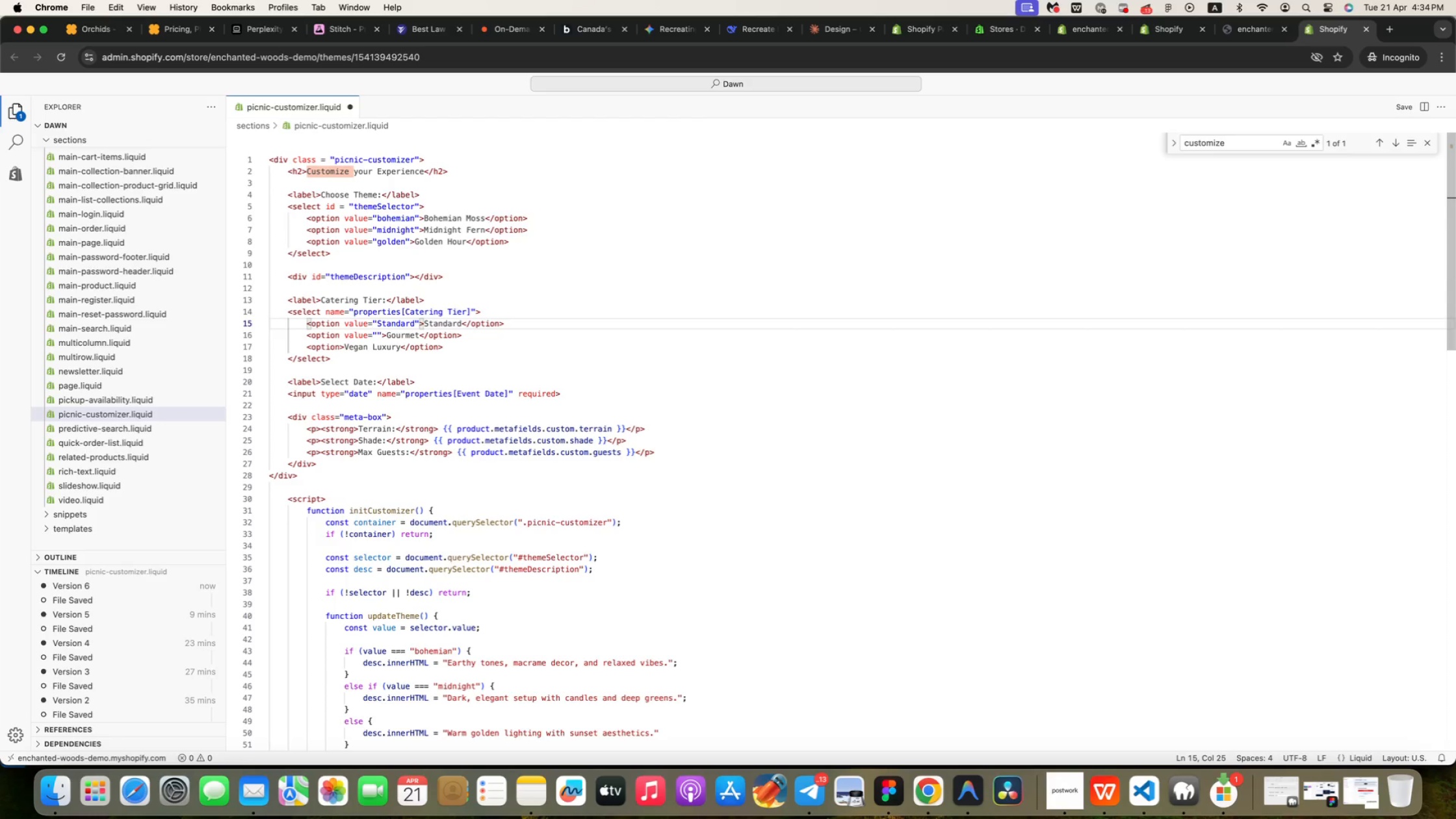 
key(ArrowDown)
 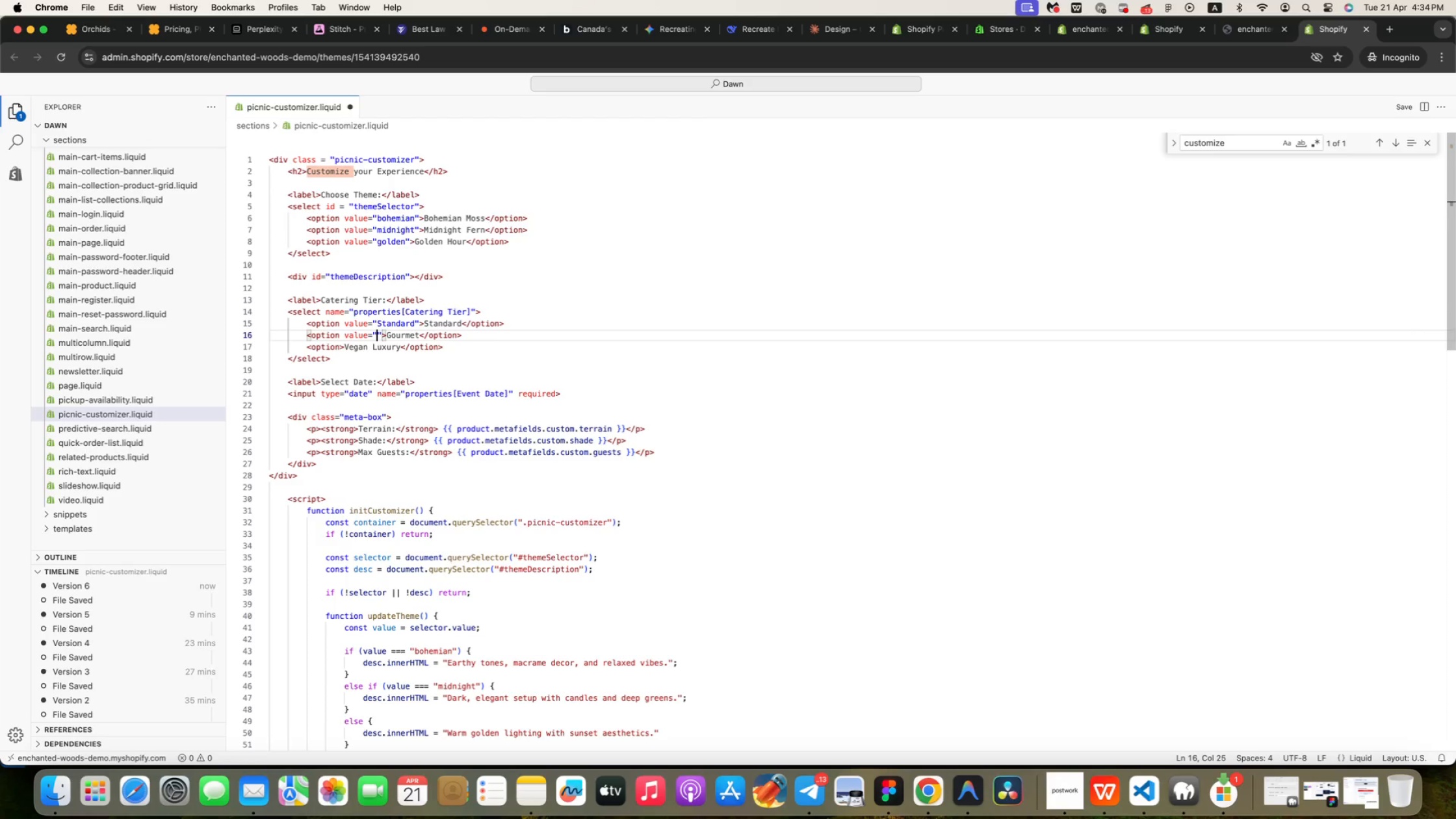 
key(ArrowLeft)
 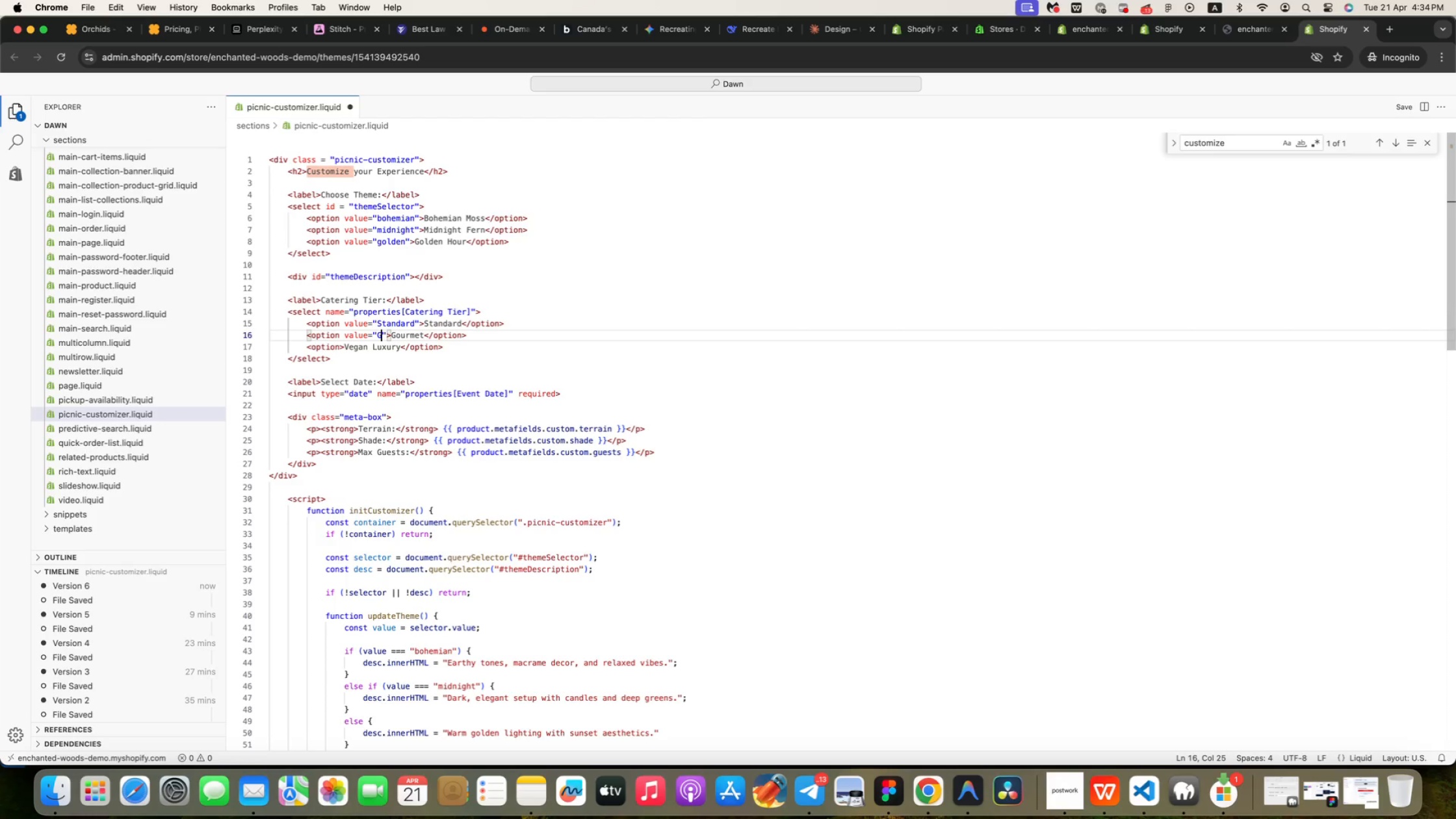 
type(Gourmet)
 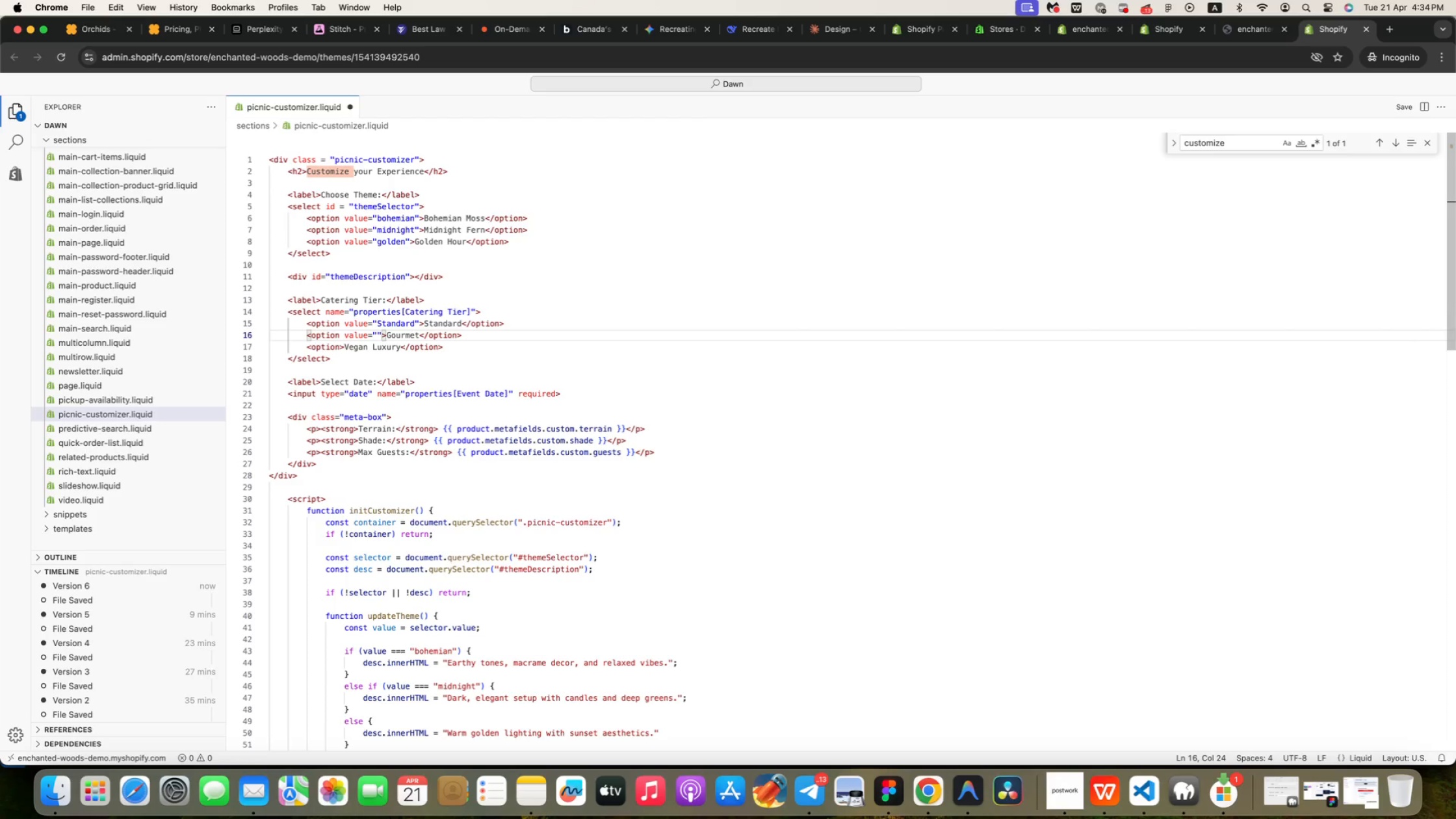 
key(ArrowDown)
 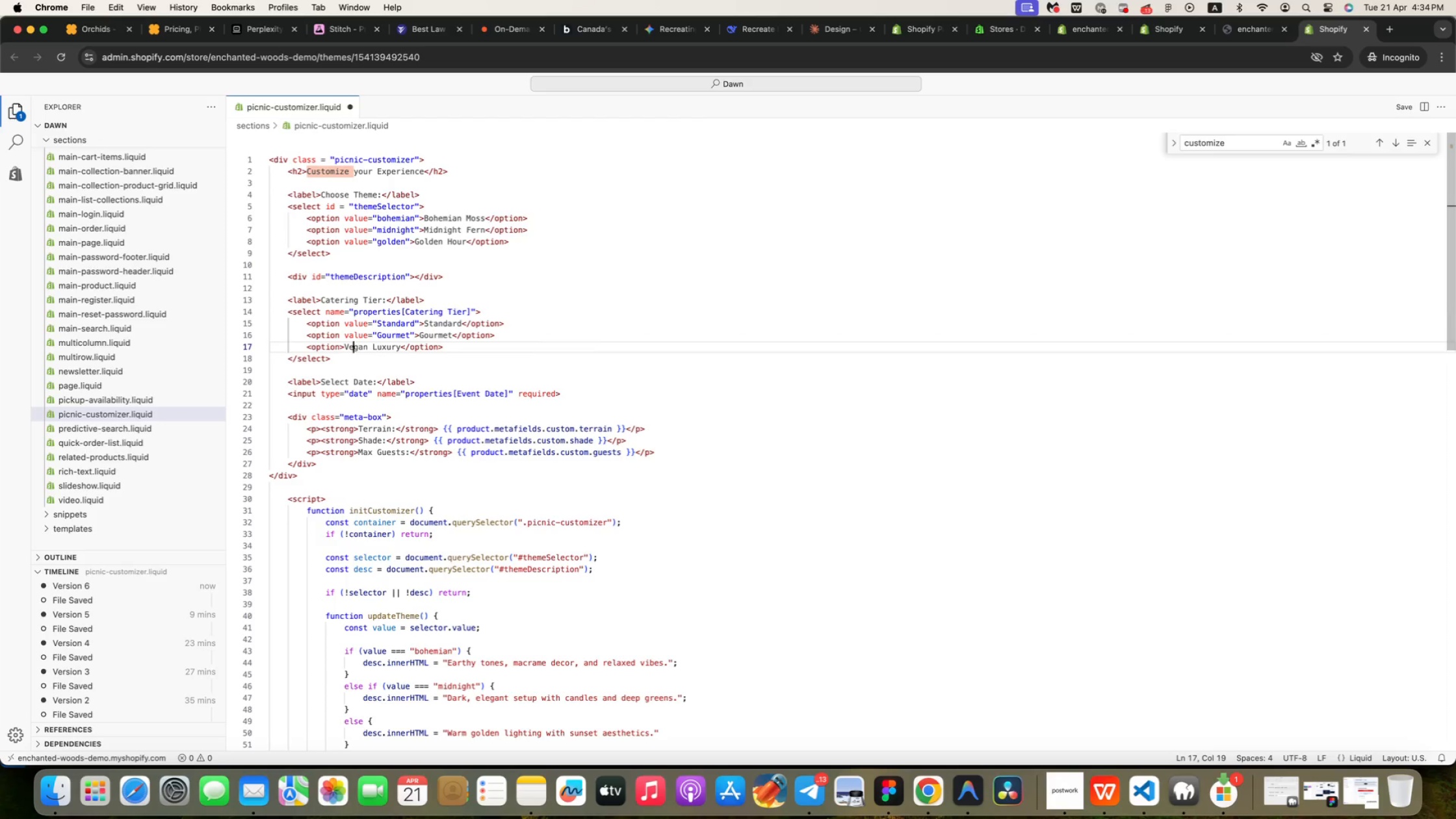 
hold_key(key=ArrowLeft, duration=1.57)
 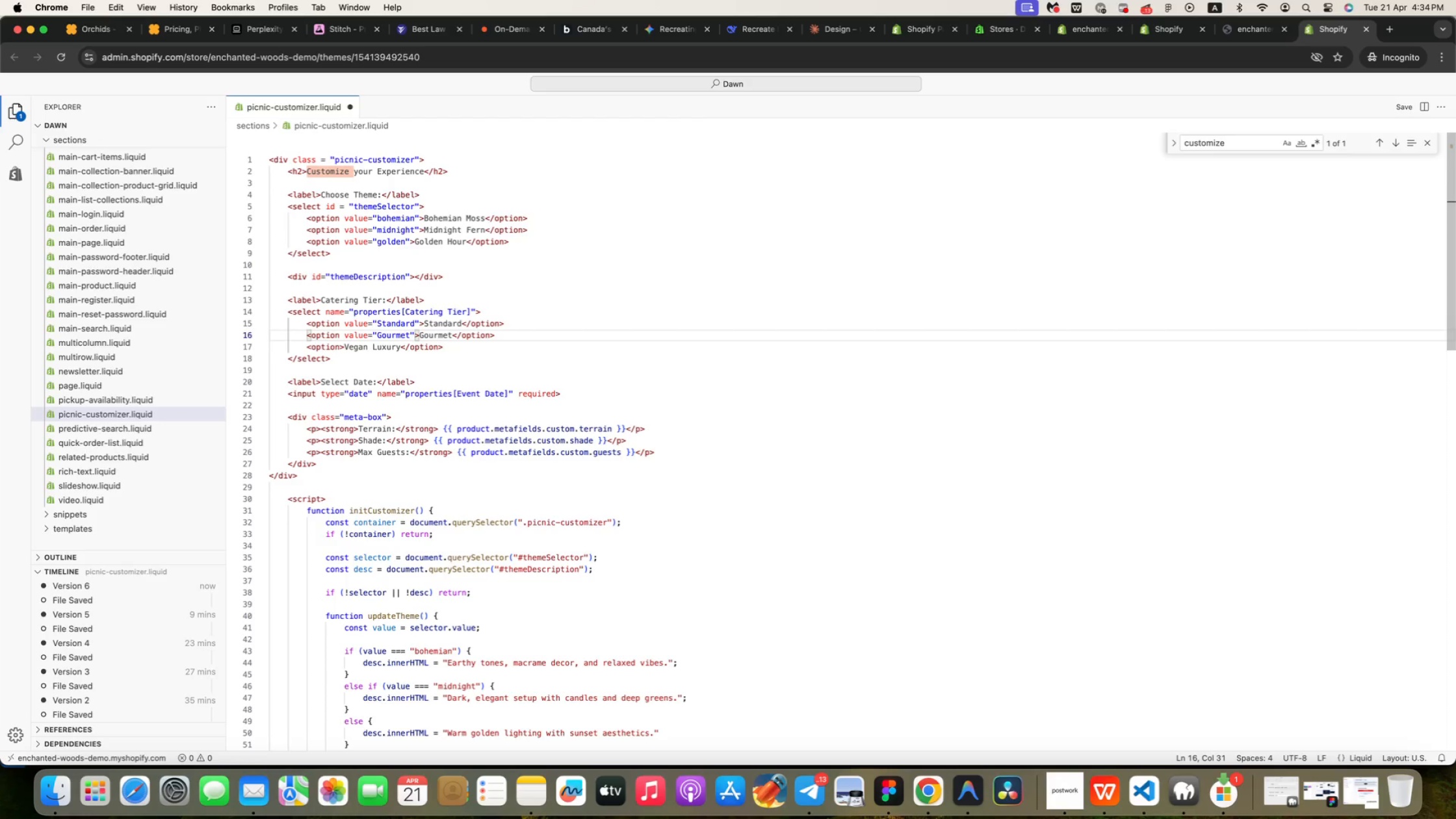 
key(Space)
 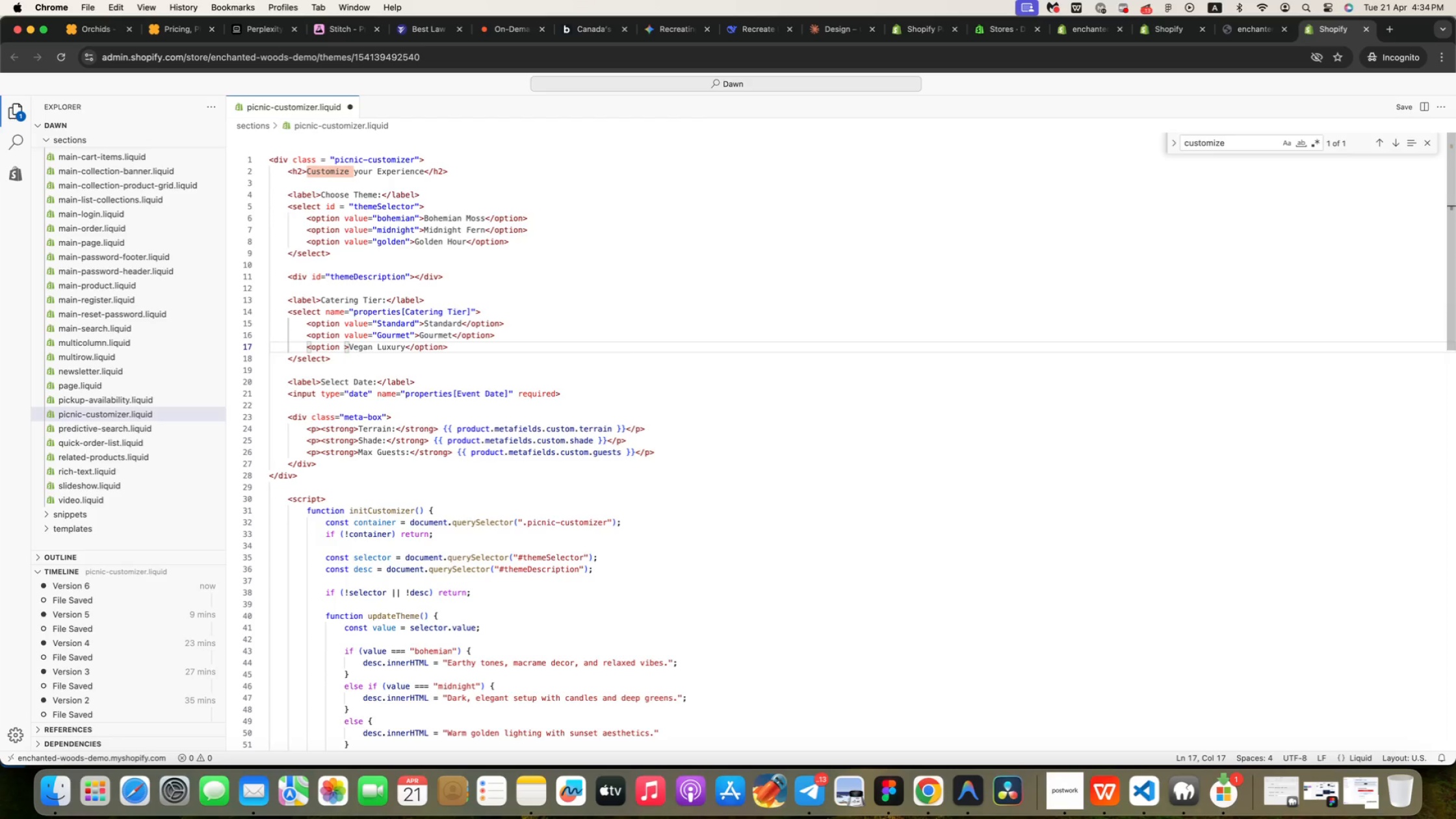 
key(V)
 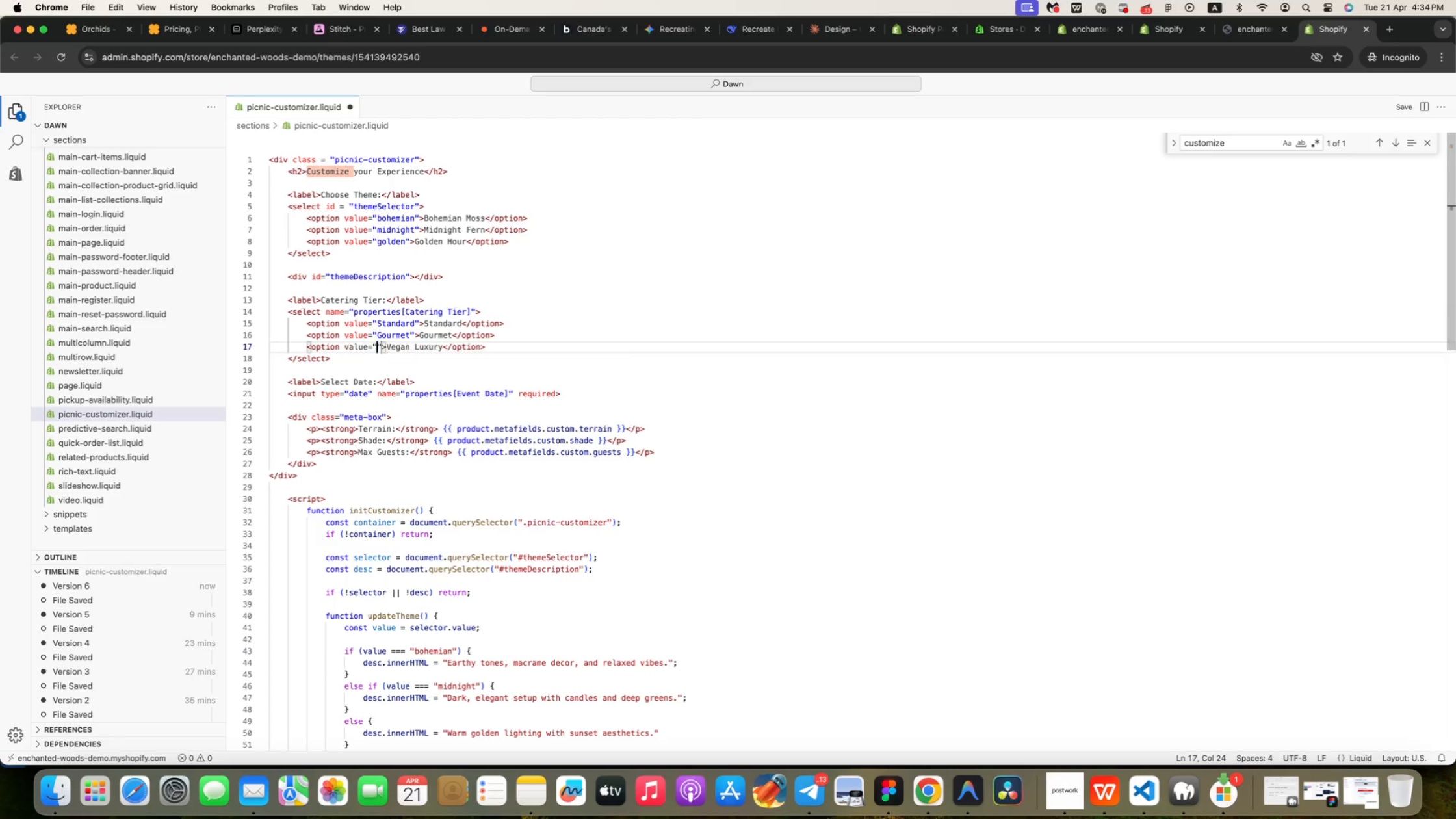 
key(Enter)
 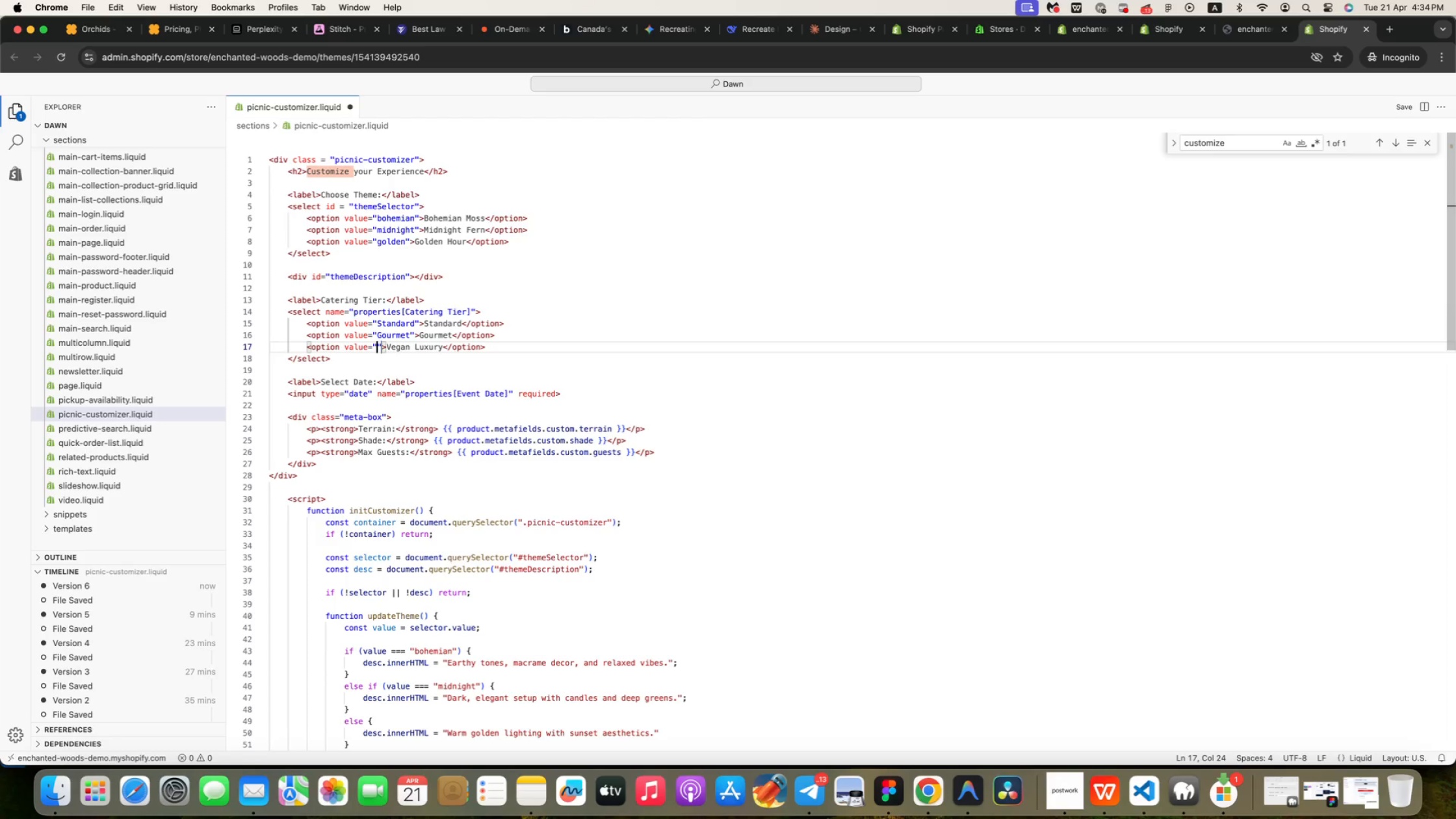 
type(Vegan Luxury)
 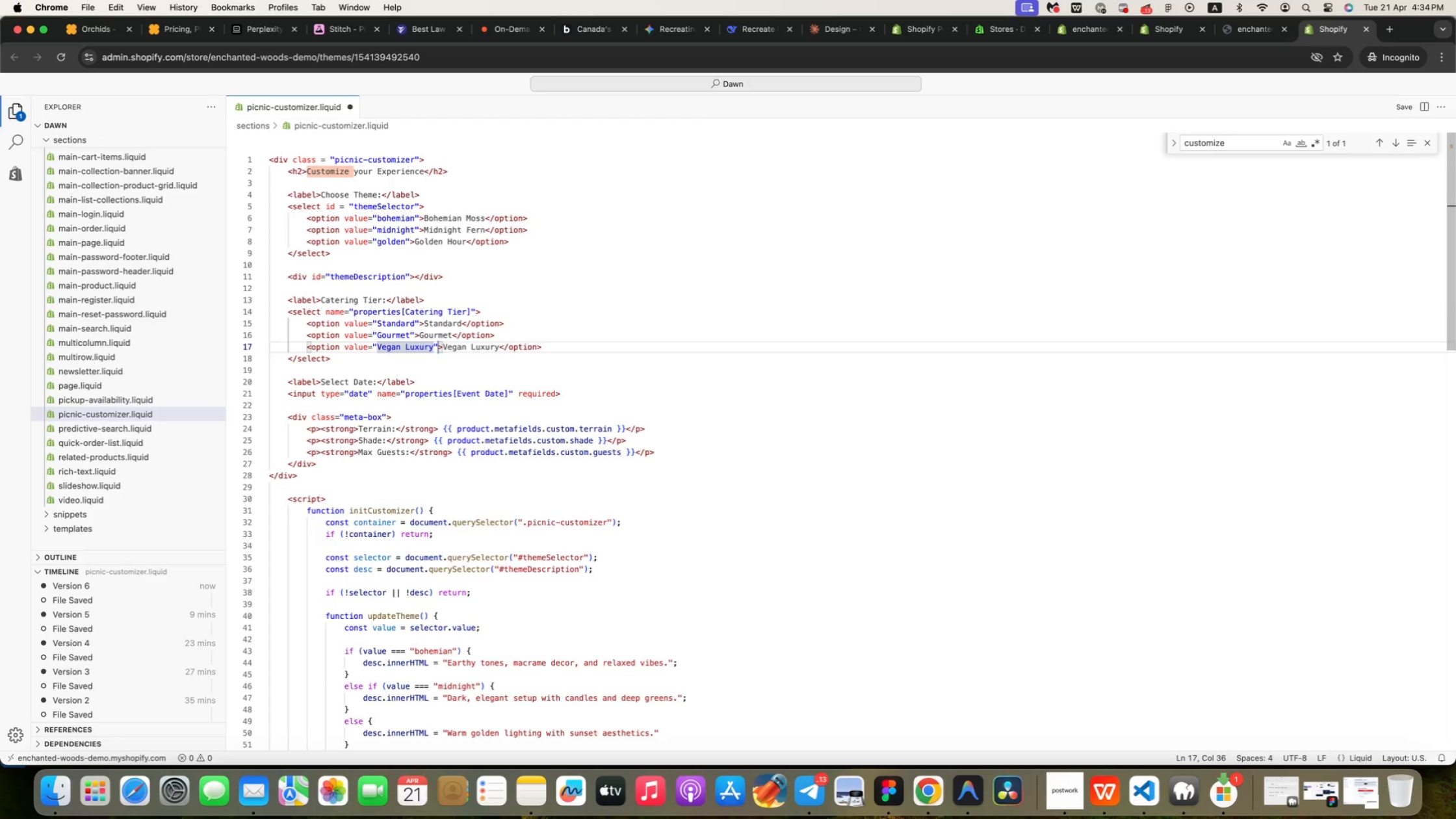 
wait(22.94)
 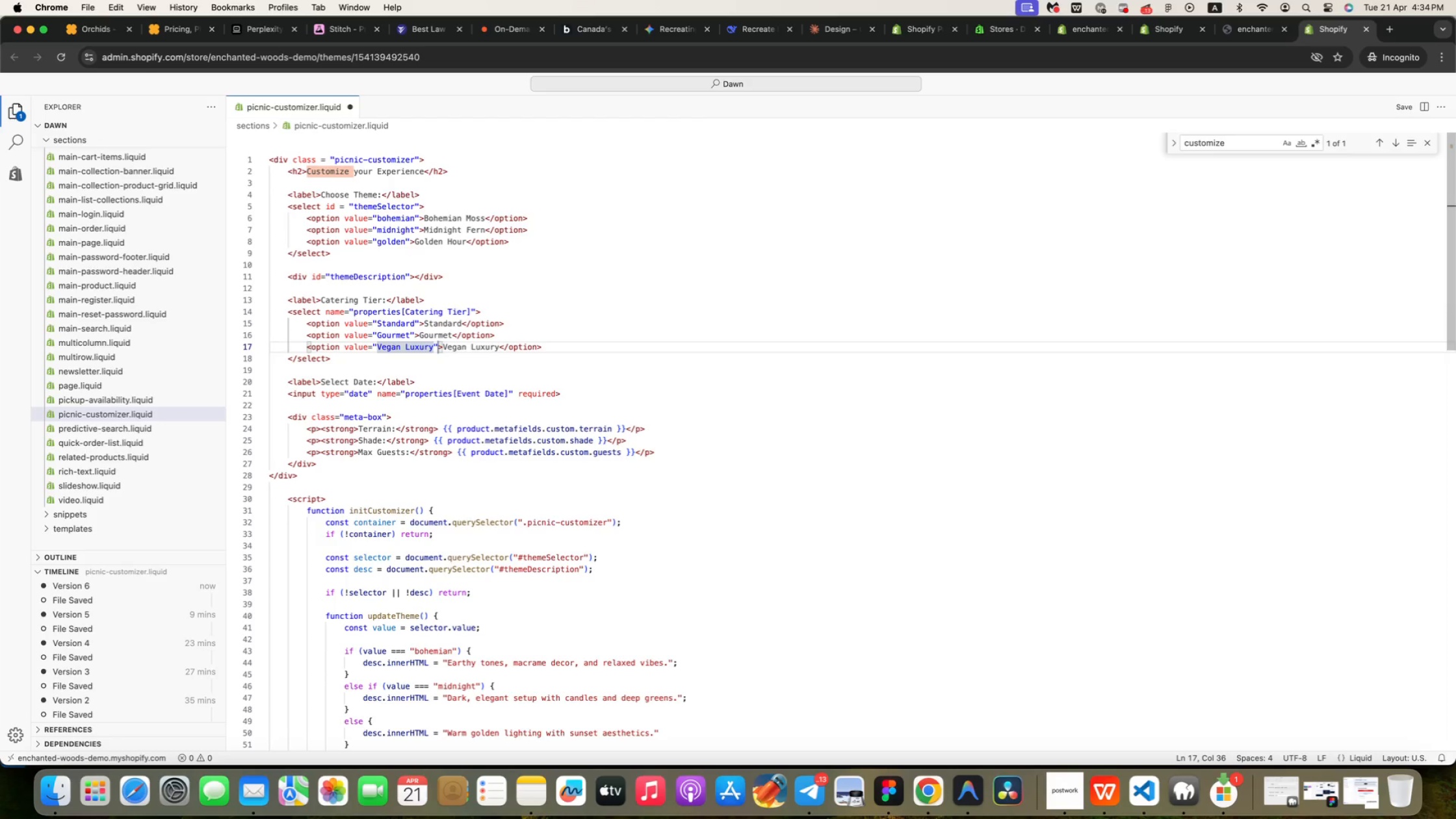 
key(ArrowDown)
 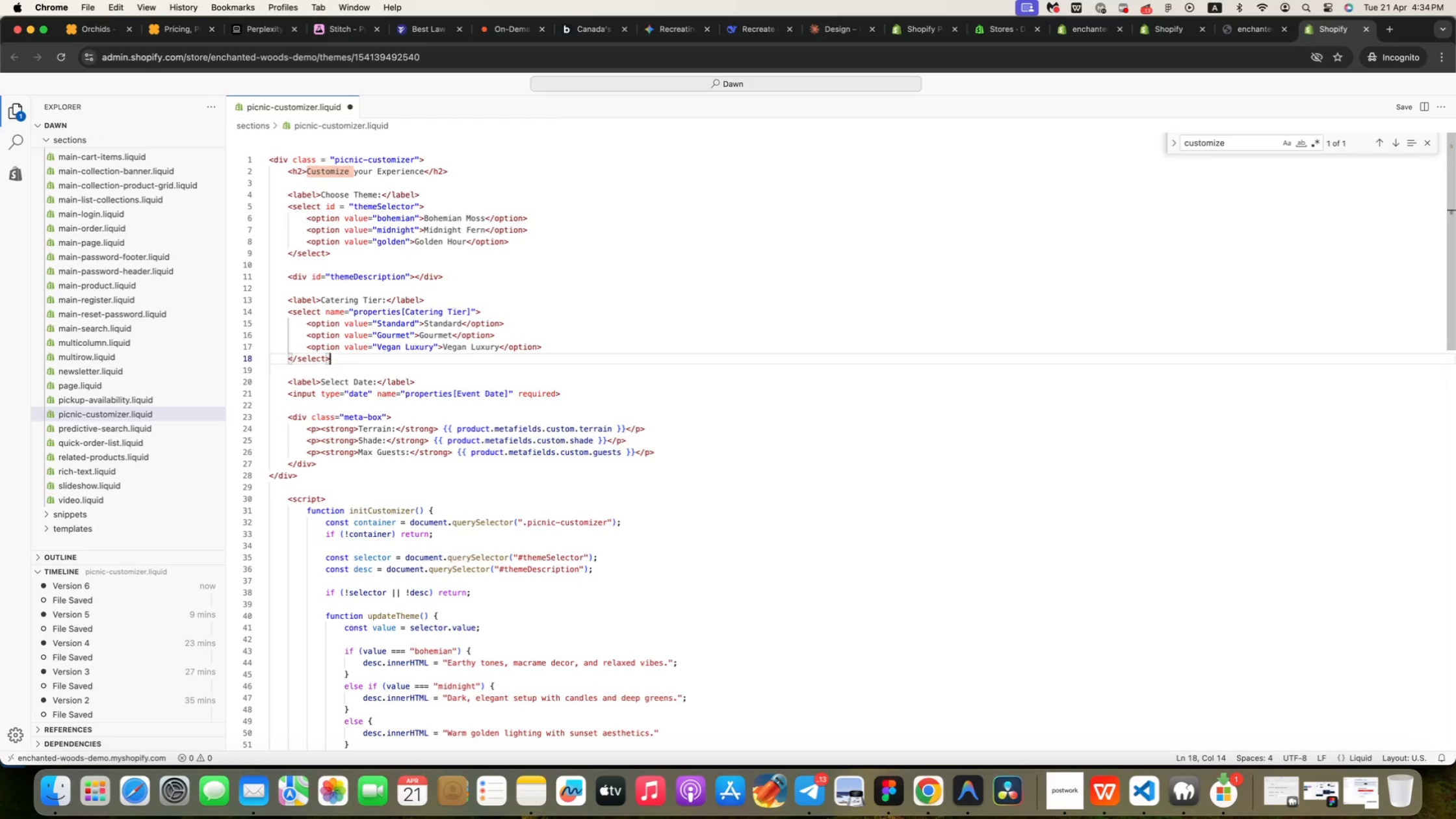 
key(ArrowDown)
 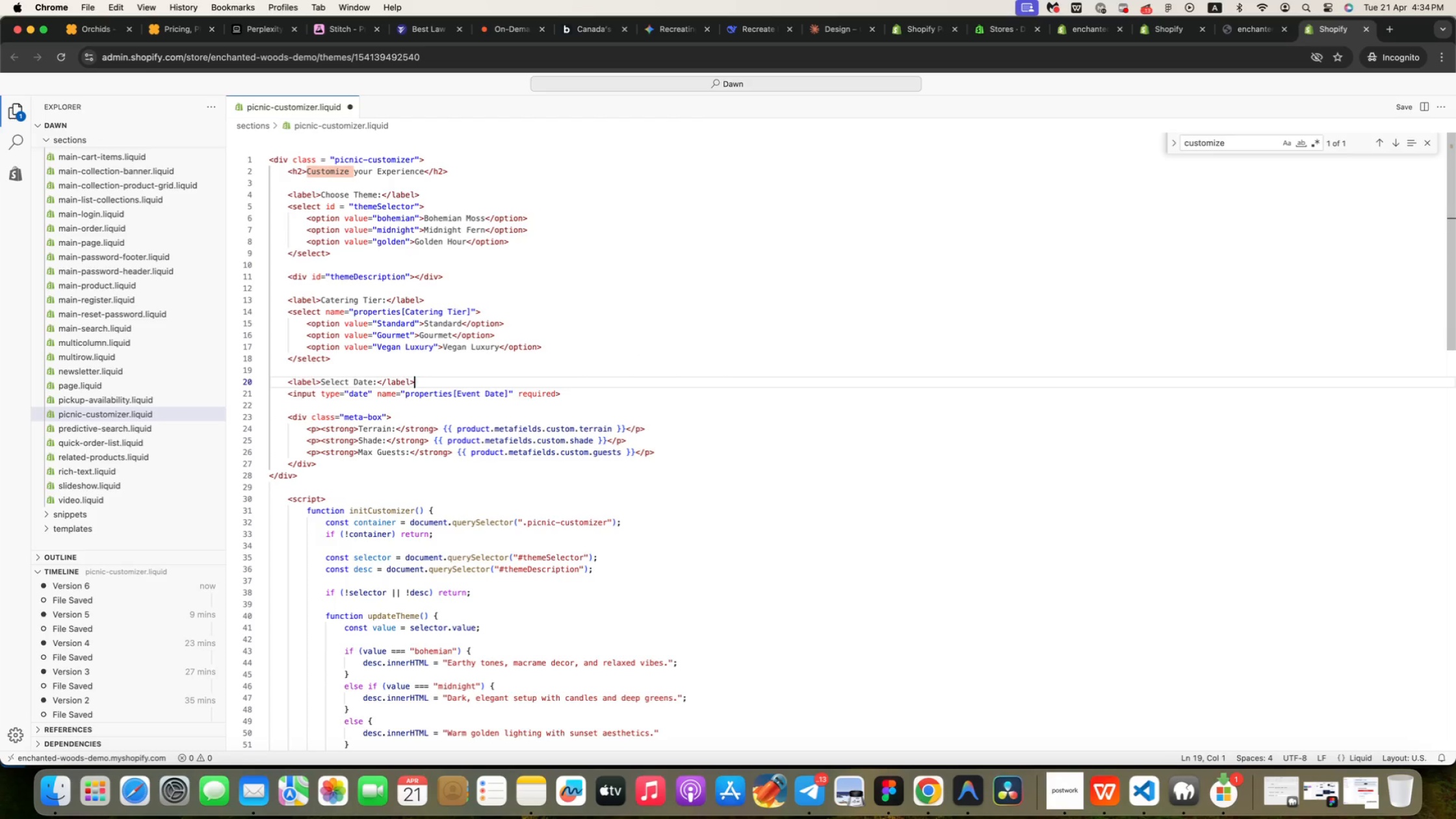 
key(ArrowDown)
 